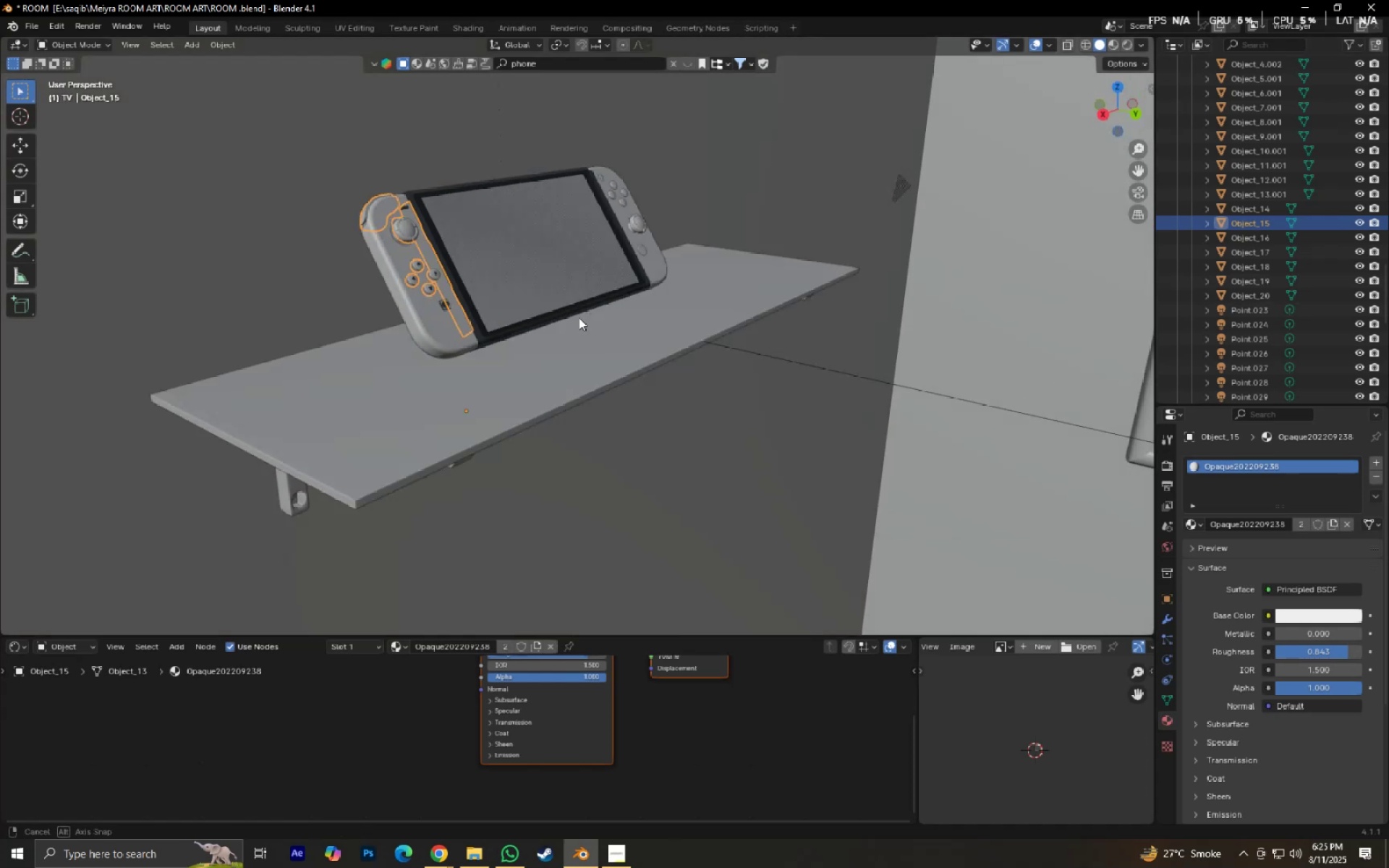 
left_click_drag(start_coordinate=[382, 150], to_coordinate=[744, 287])
 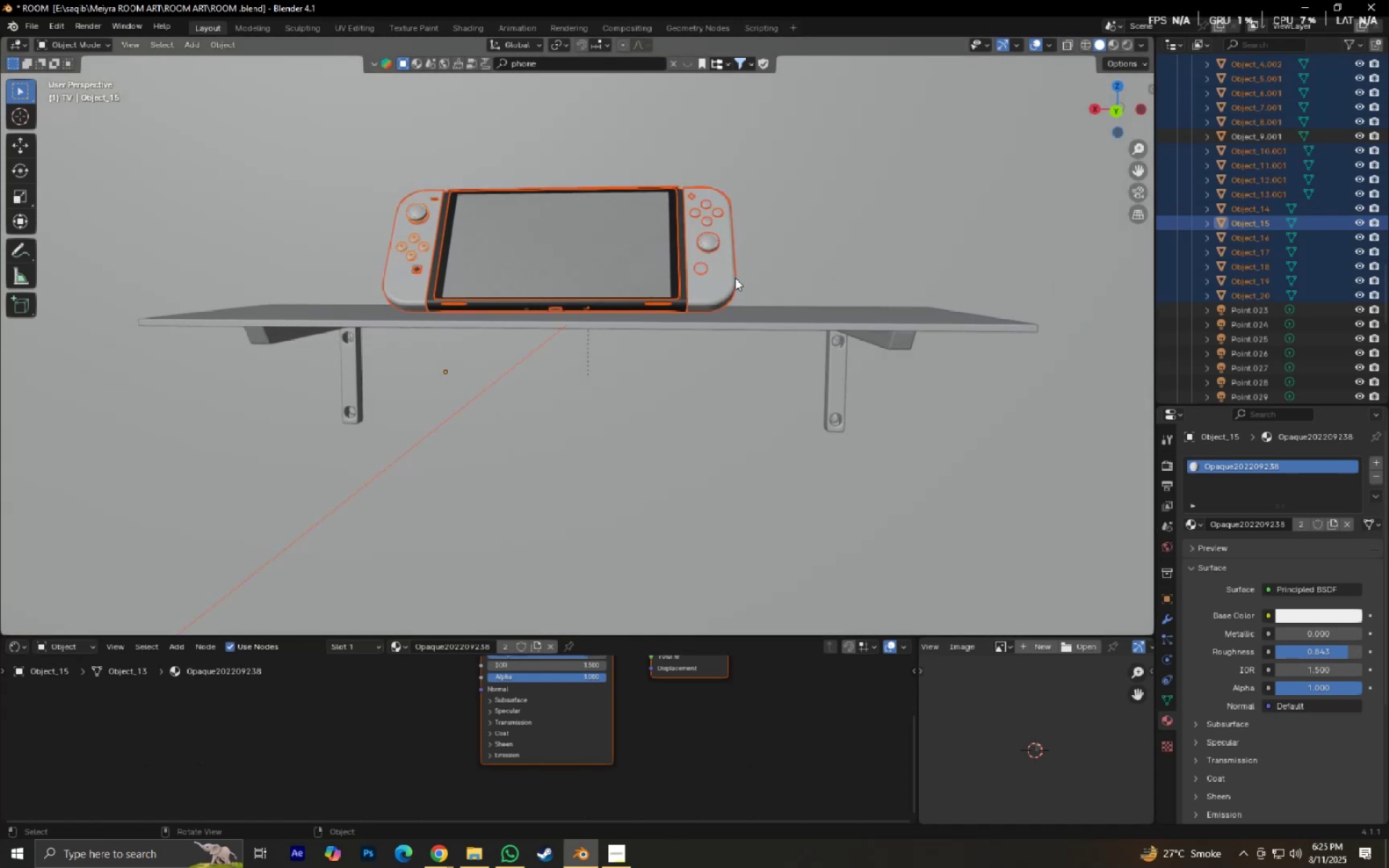 
hold_key(key=ControlLeft, duration=1.22)
left_click_drag(start_coordinate=[632, 127], to_coordinate=[774, 152])
 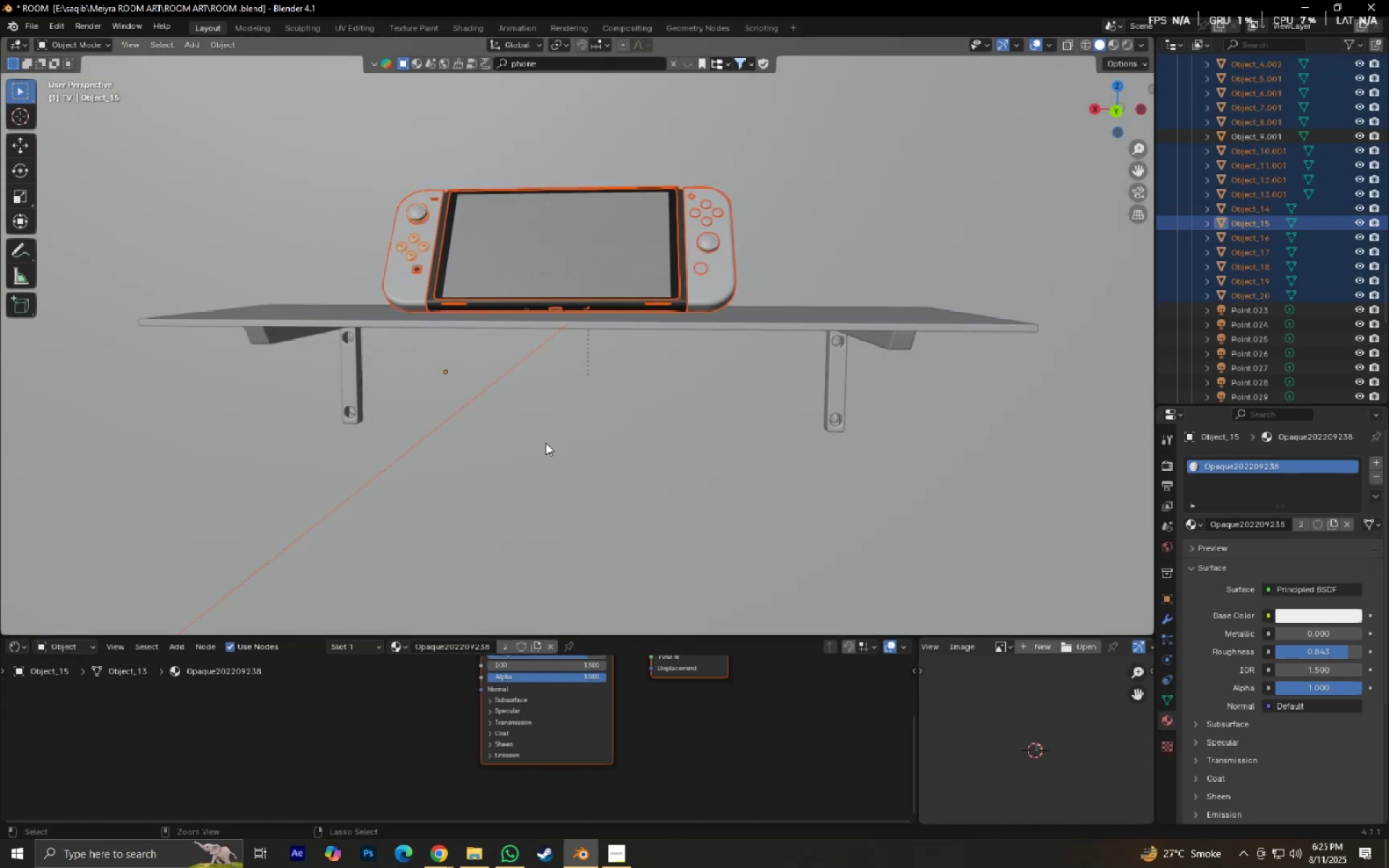 
hold_key(key=ControlLeft, duration=0.54)
left_click_drag(start_coordinate=[396, 420], to_coordinate=[517, 468])
 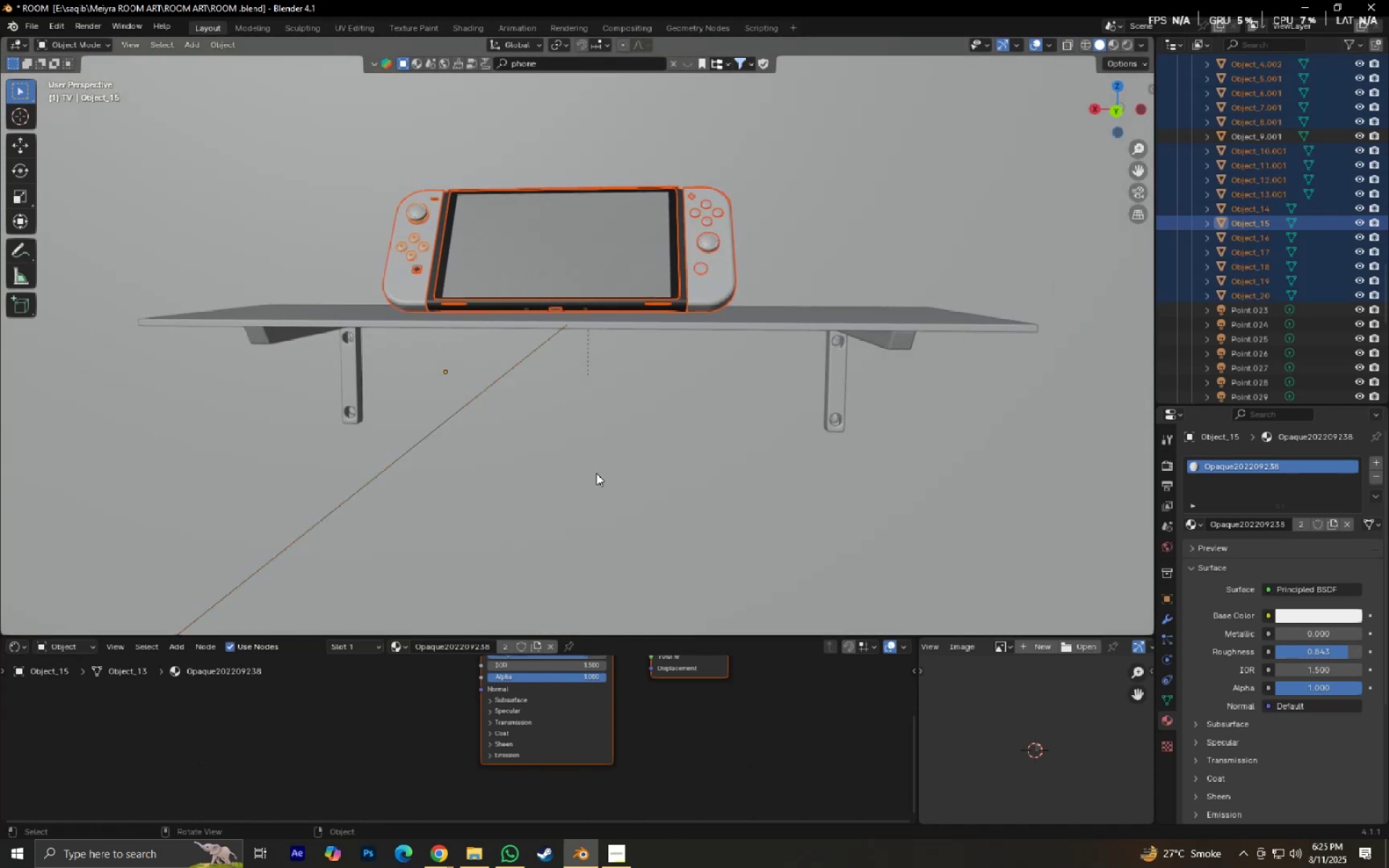 
scroll: coordinate [596, 473], scroll_direction: down, amount: 4.0
 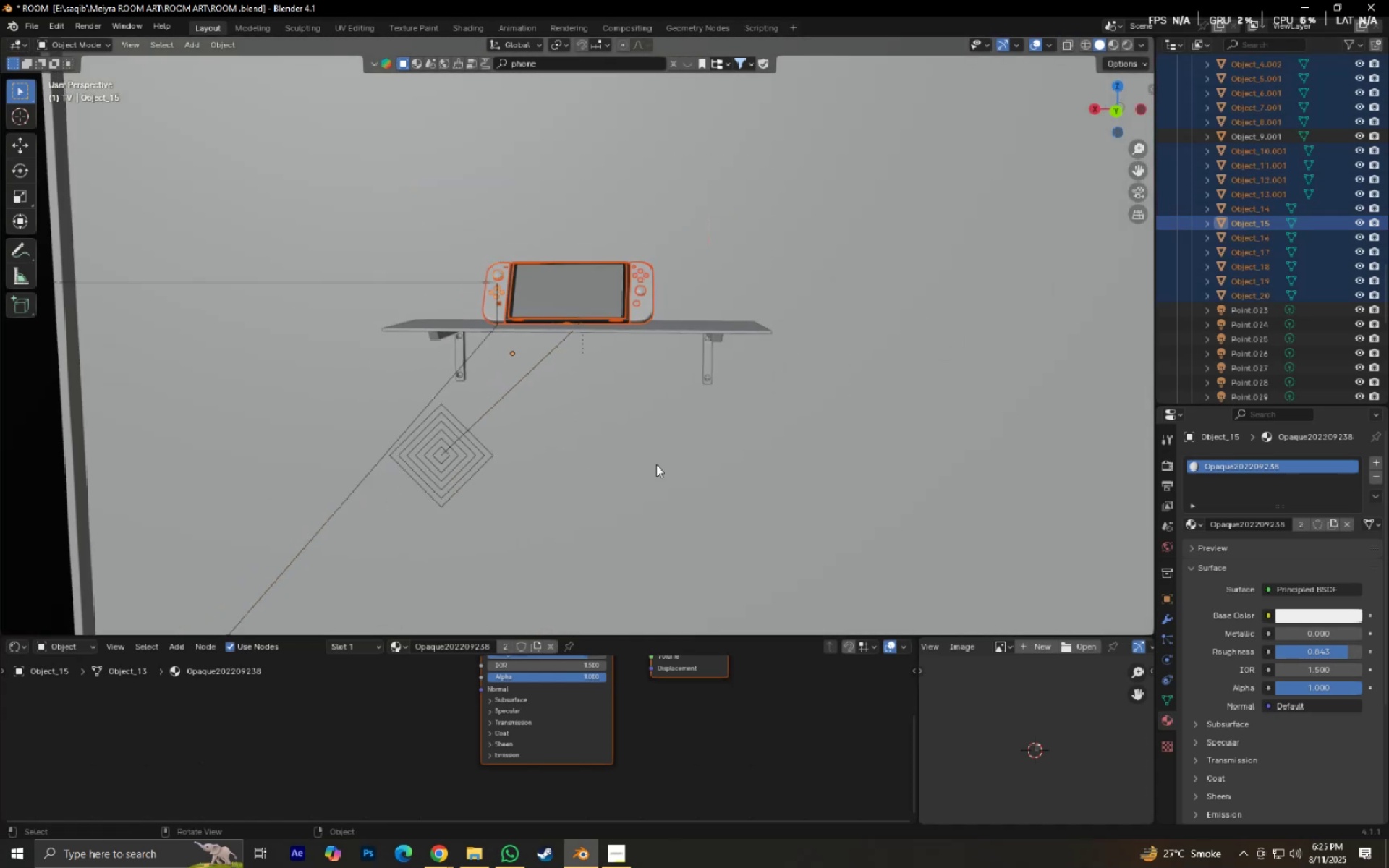 
key(G)
 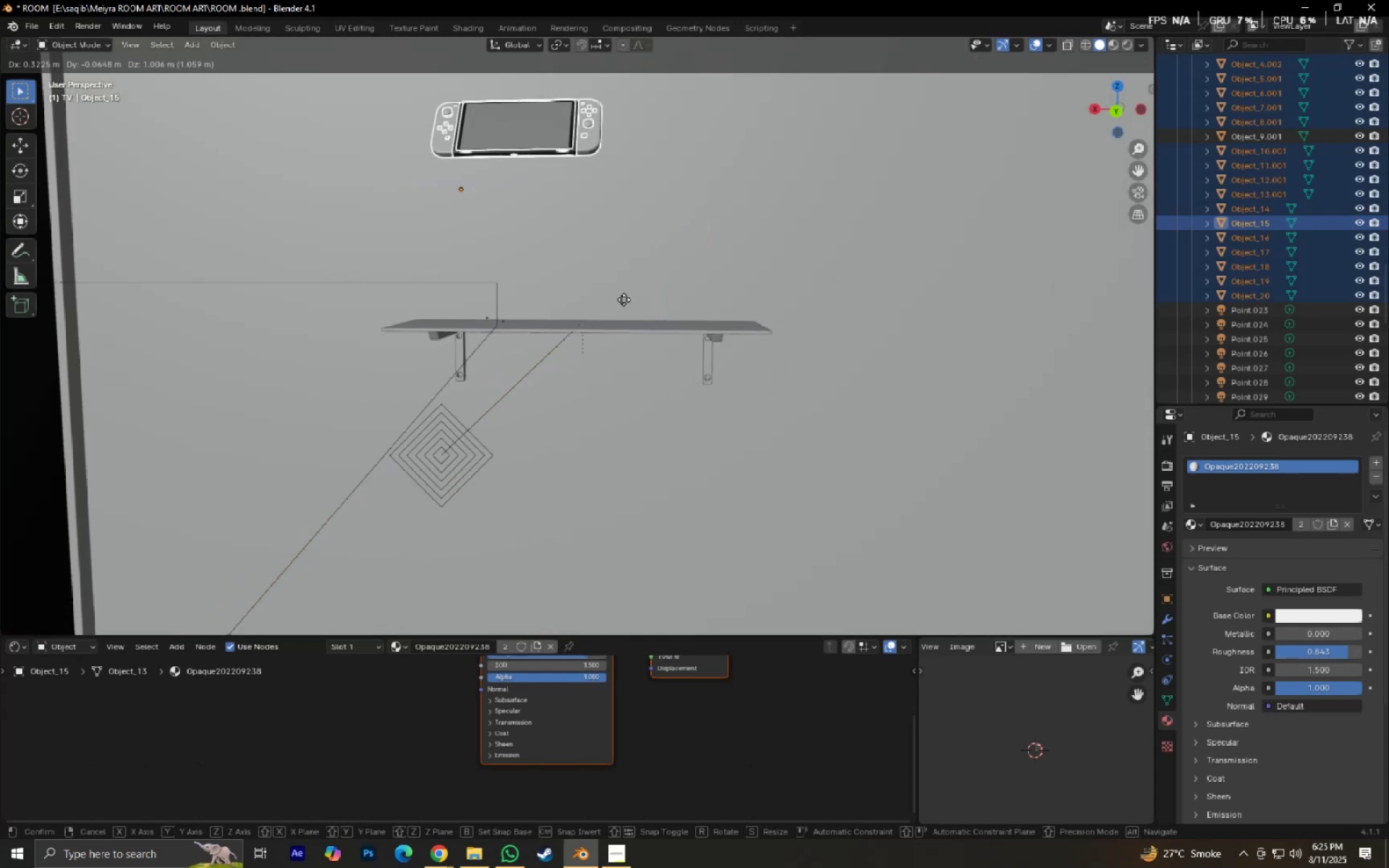 
right_click([624, 301])
 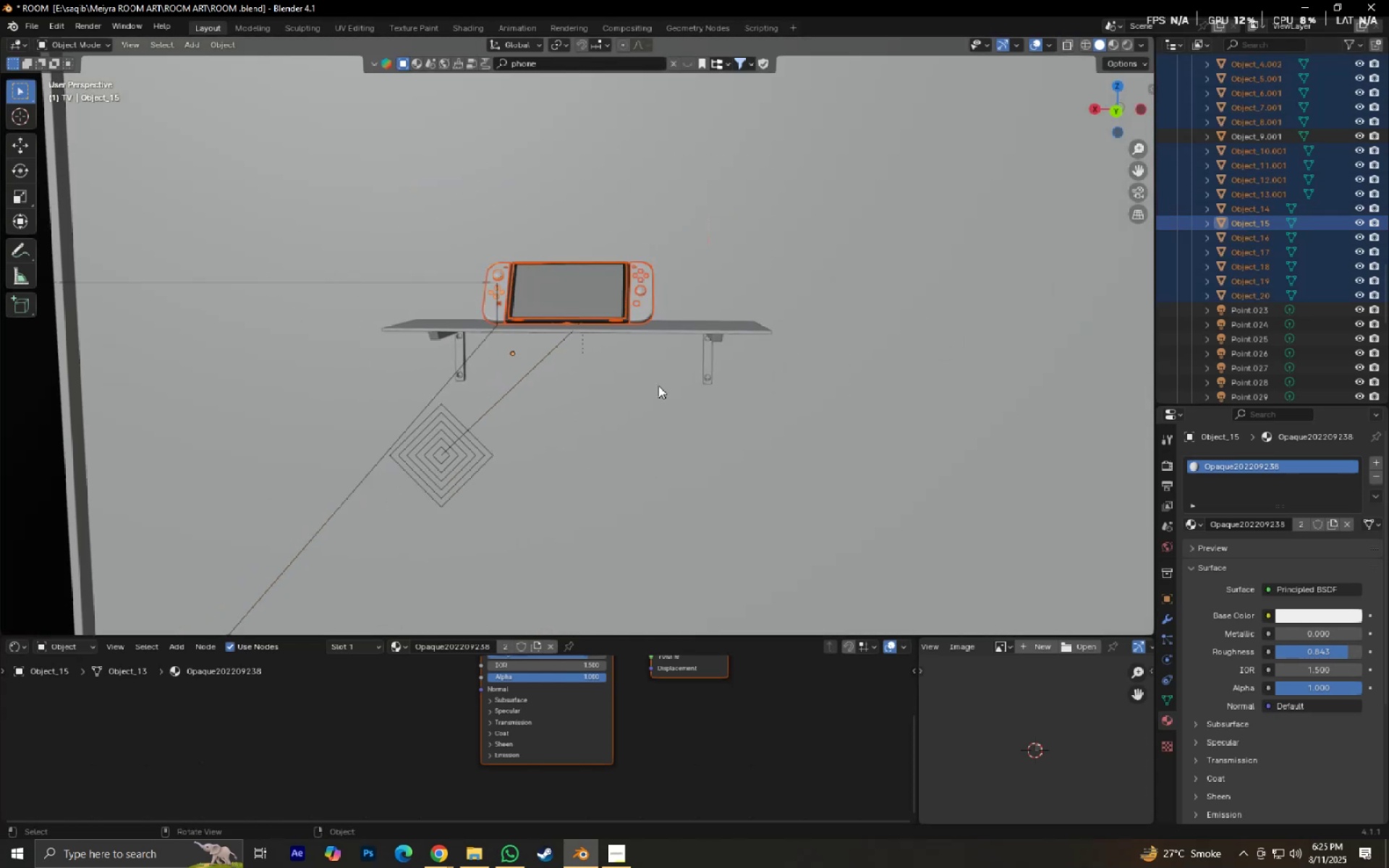 
scroll: coordinate [767, 409], scroll_direction: up, amount: 5.0
 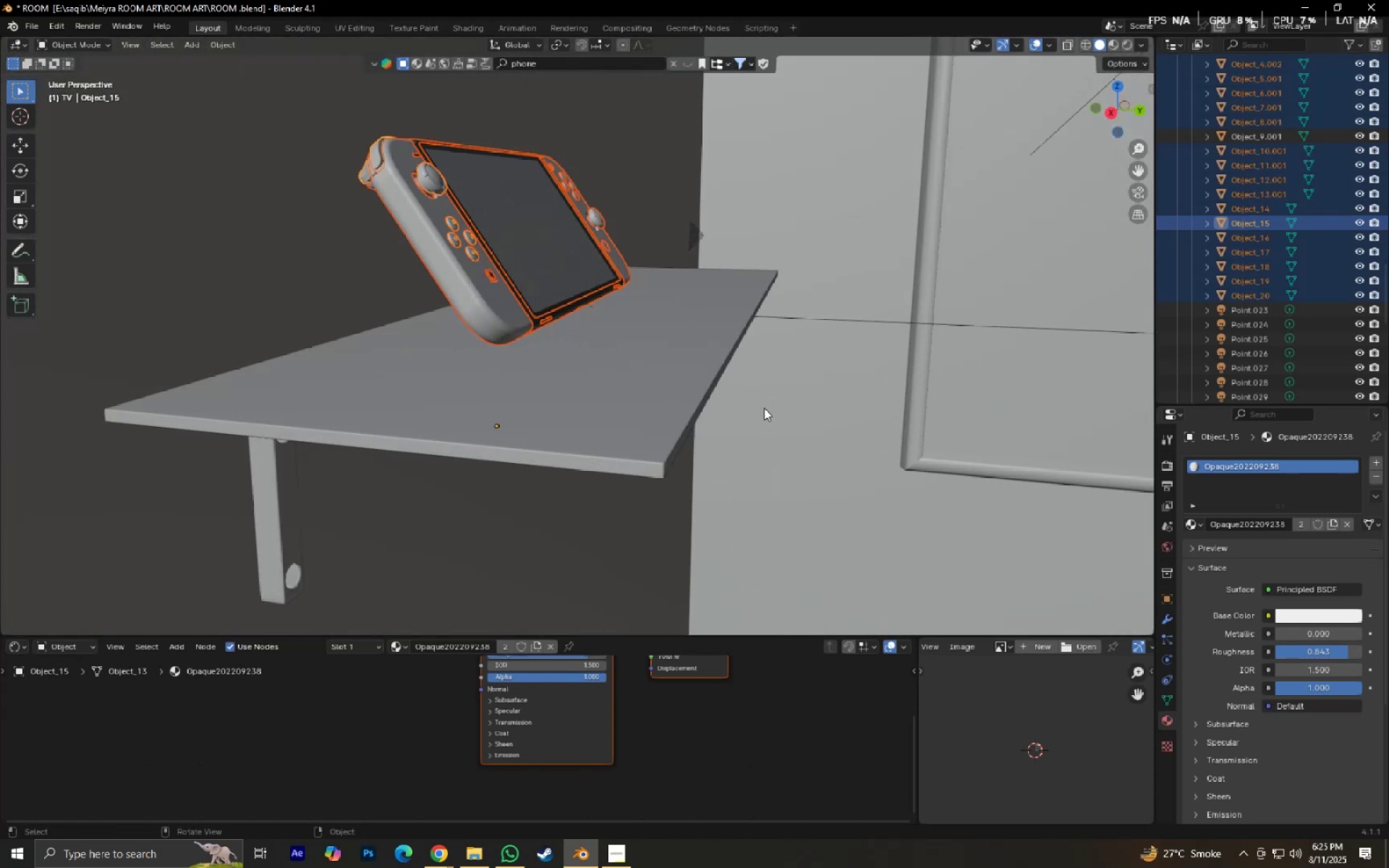 
type(gxy)
 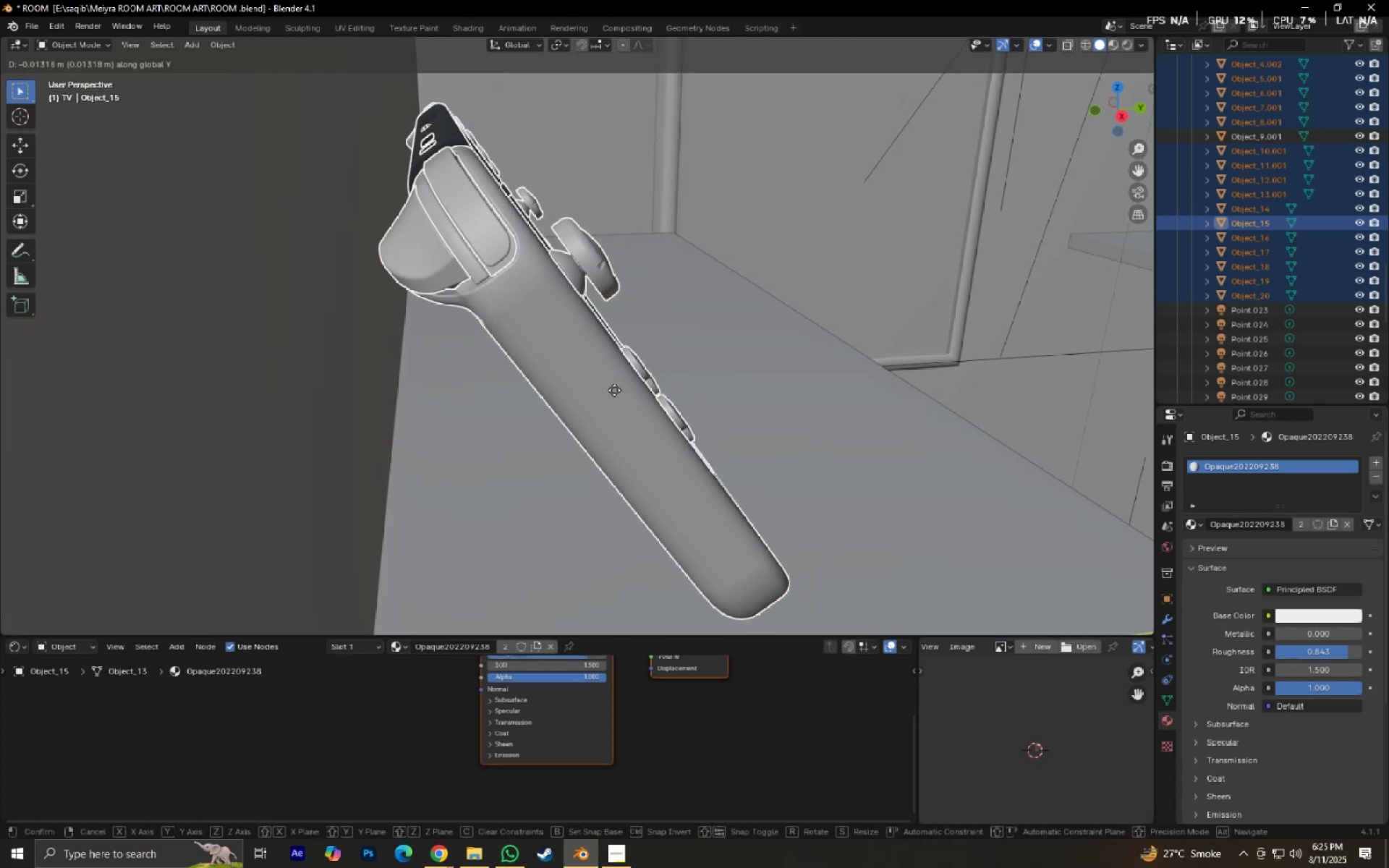 
scroll: coordinate [663, 413], scroll_direction: up, amount: 3.0
 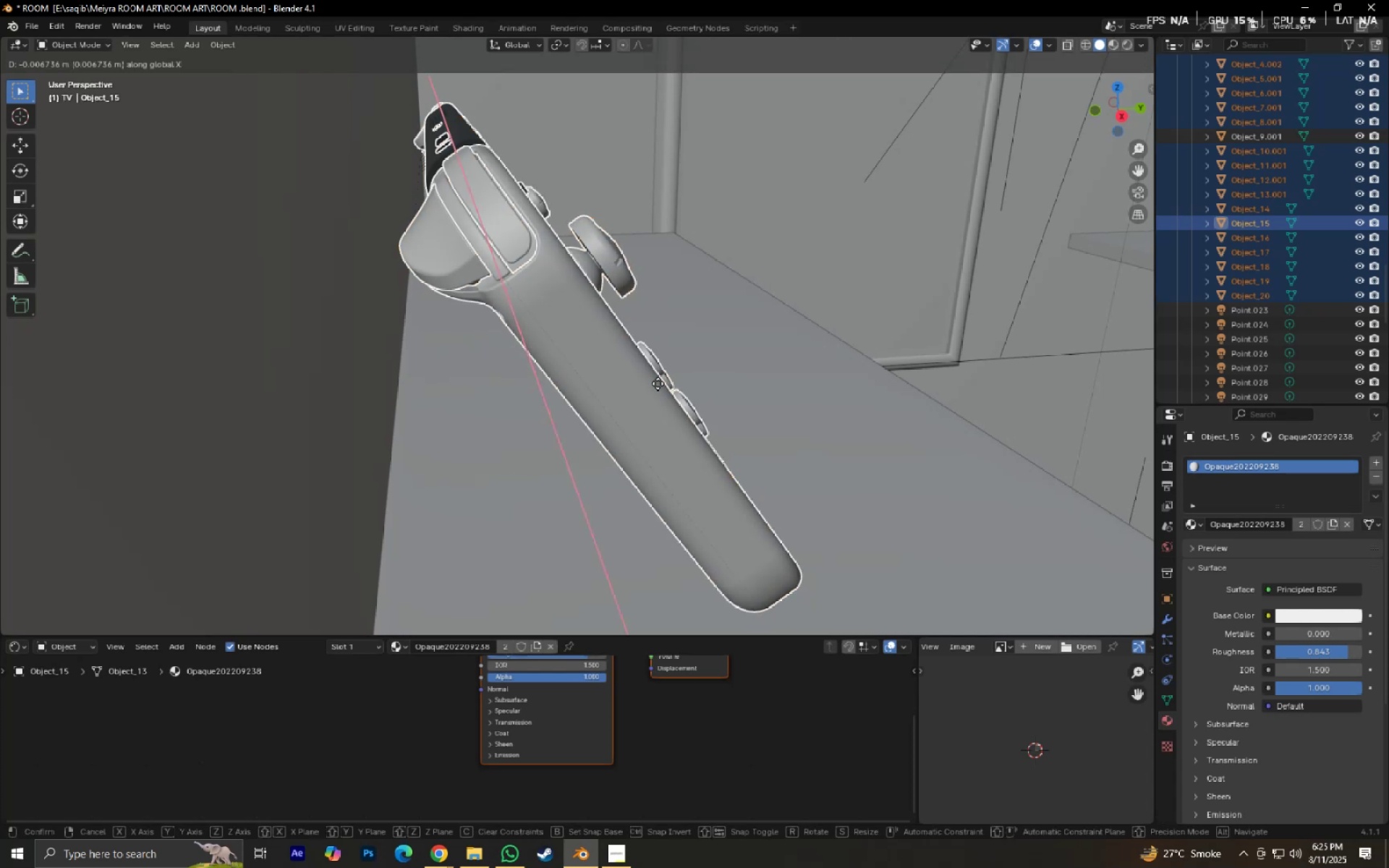 
hold_key(key=ShiftLeft, duration=1.53)
 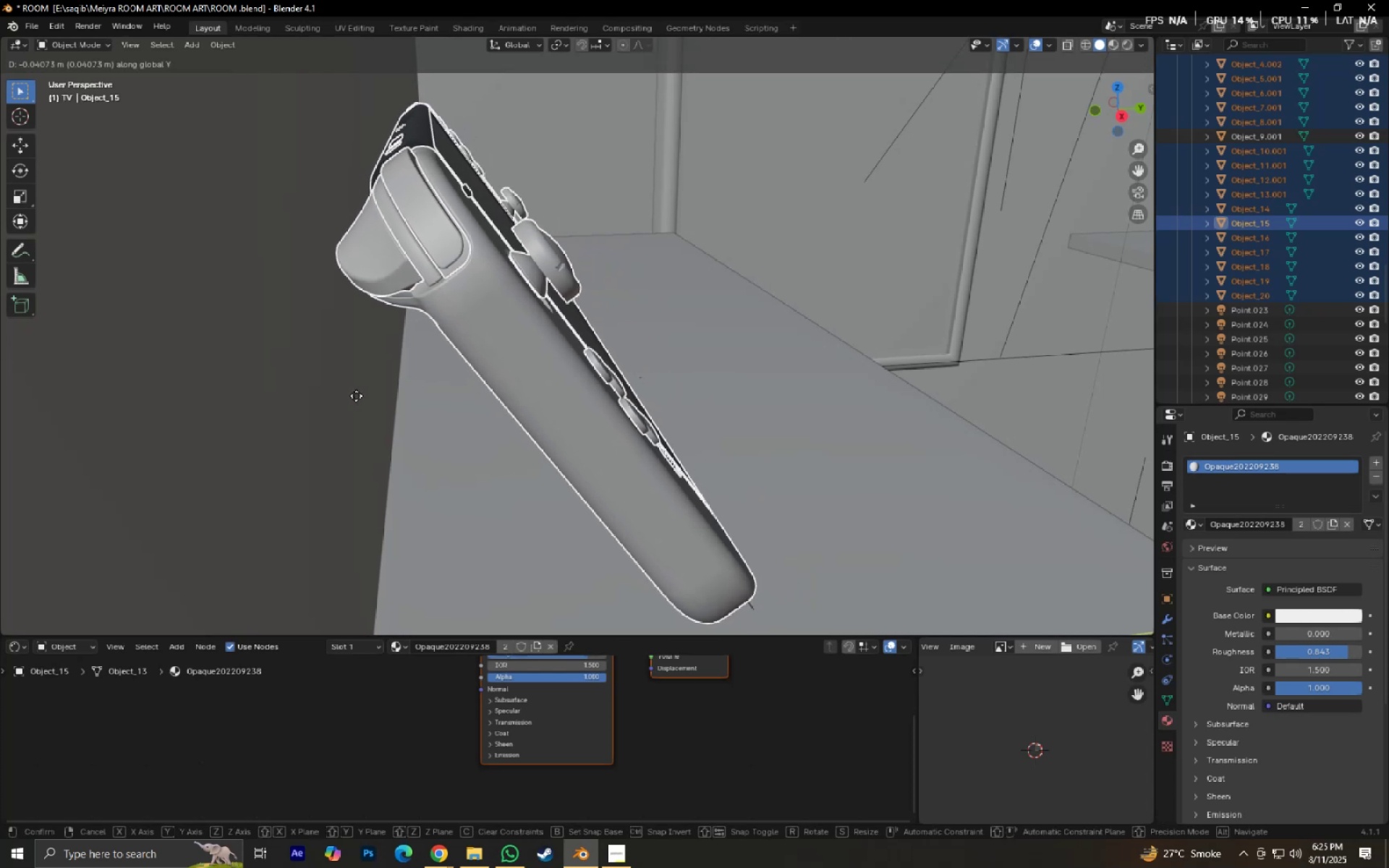 
hold_key(key=ShiftLeft, duration=1.02)
left_click([358, 396])
 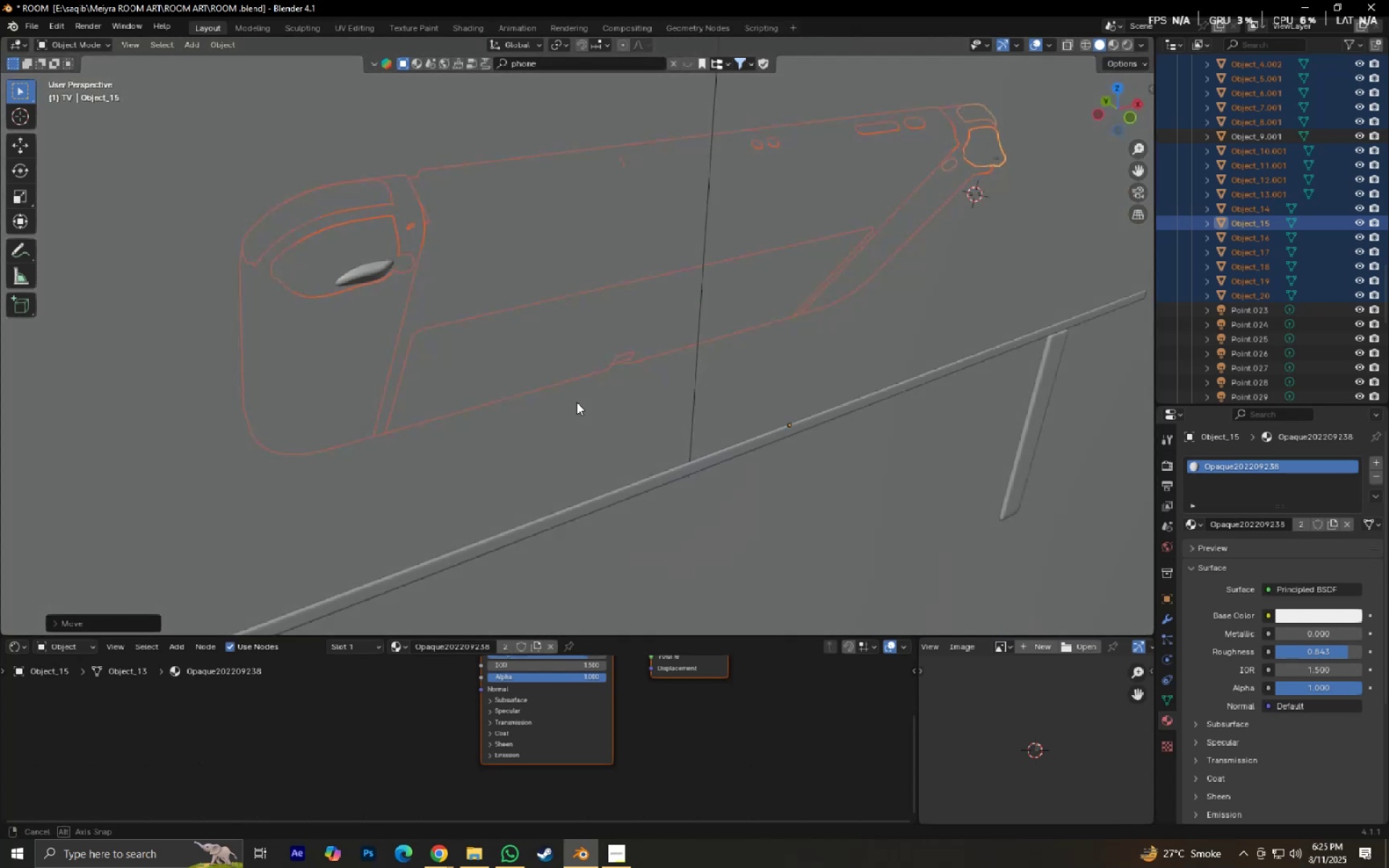 
scroll: coordinate [625, 402], scroll_direction: down, amount: 1.0
 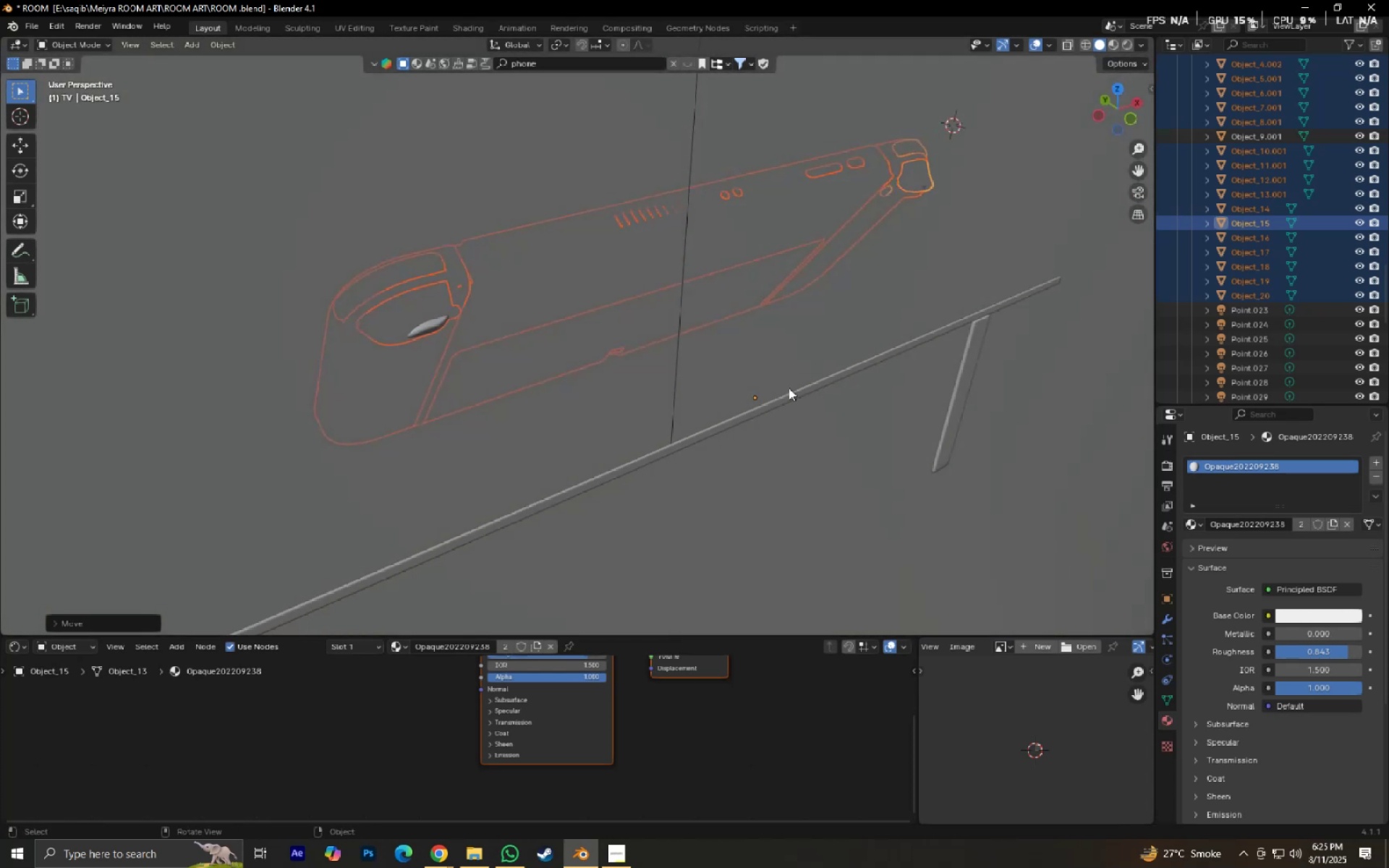 
type(rz)
 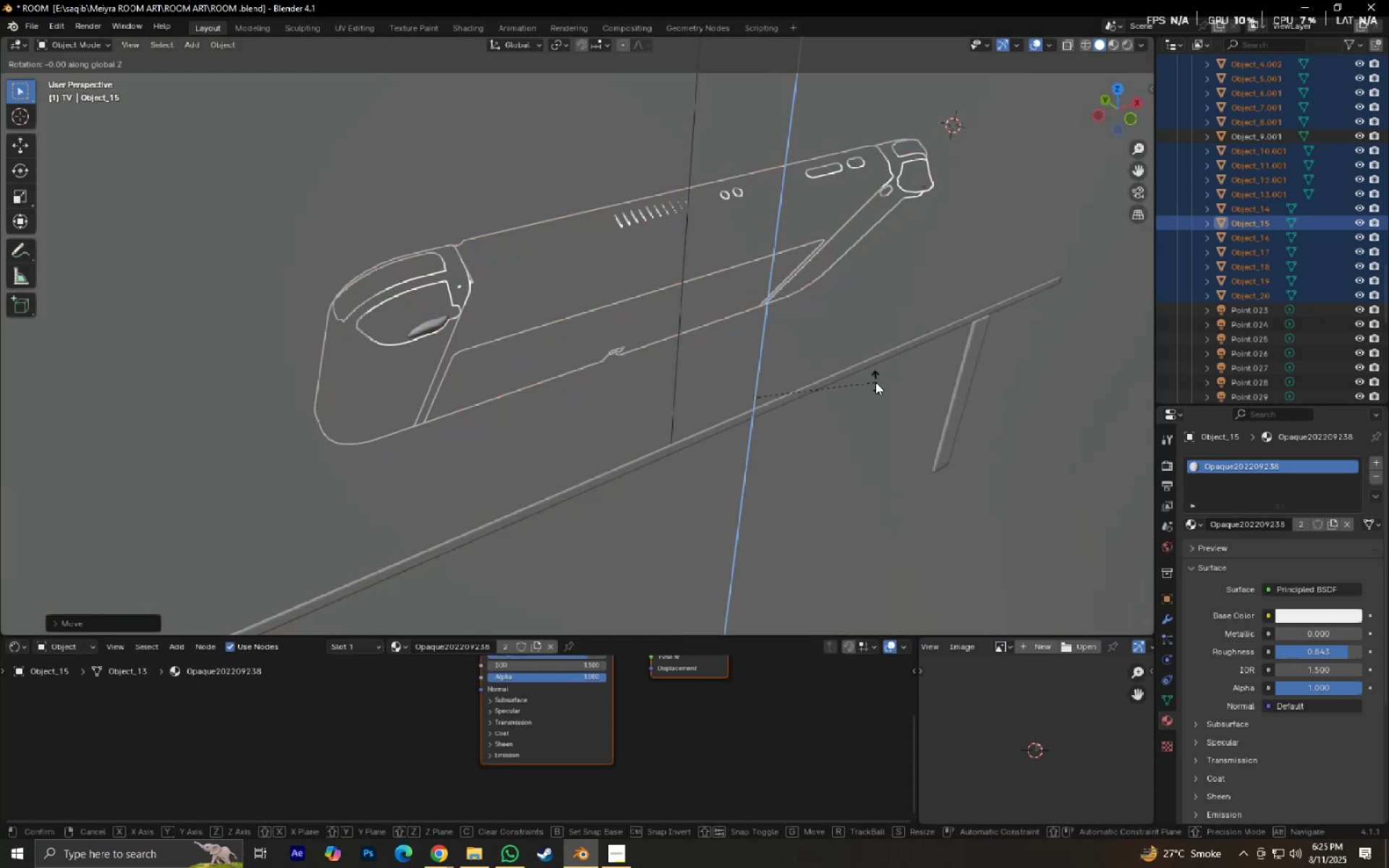 
hold_key(key=ShiftLeft, duration=1.53)
 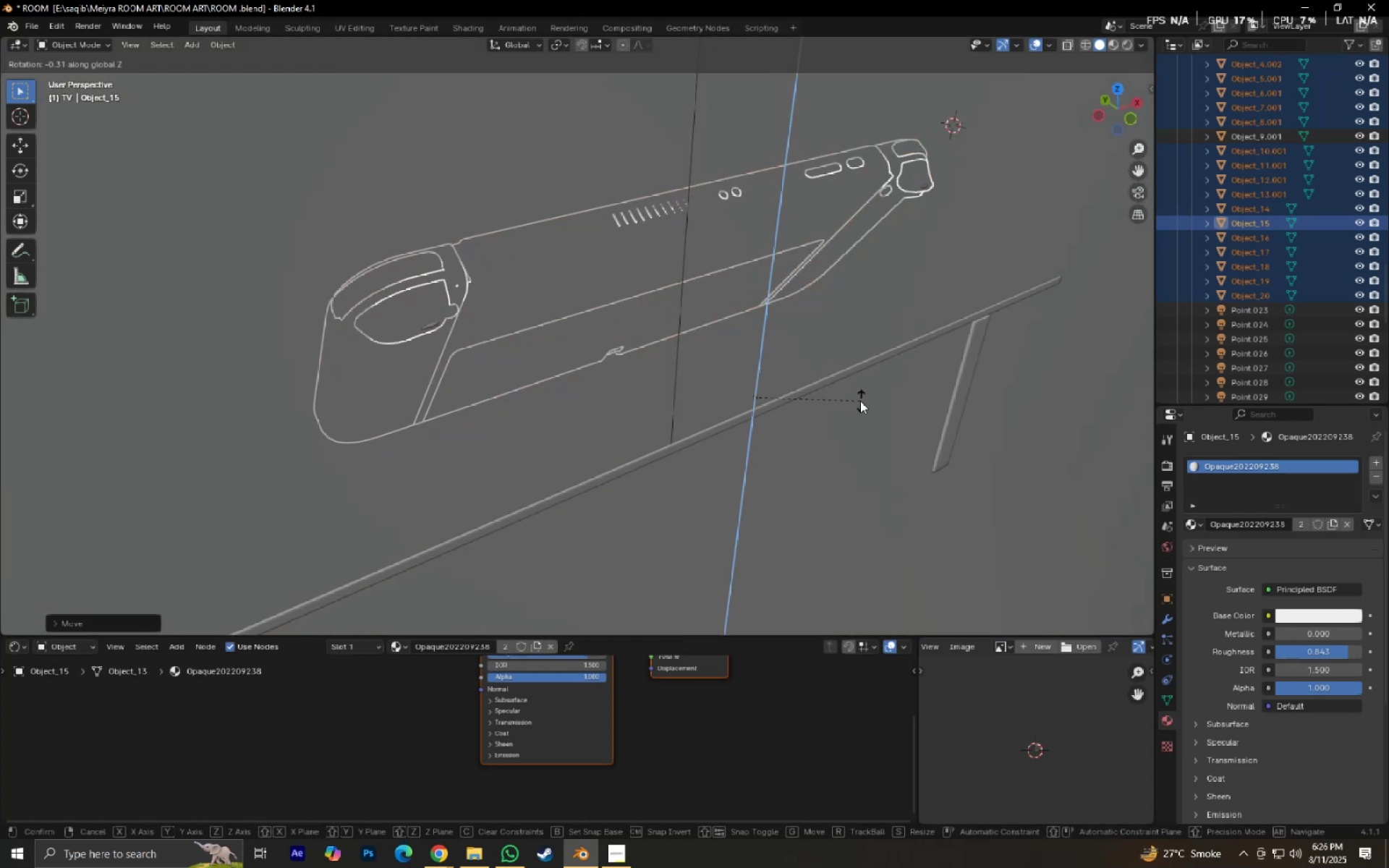 
hold_key(key=ShiftLeft, duration=1.51)
 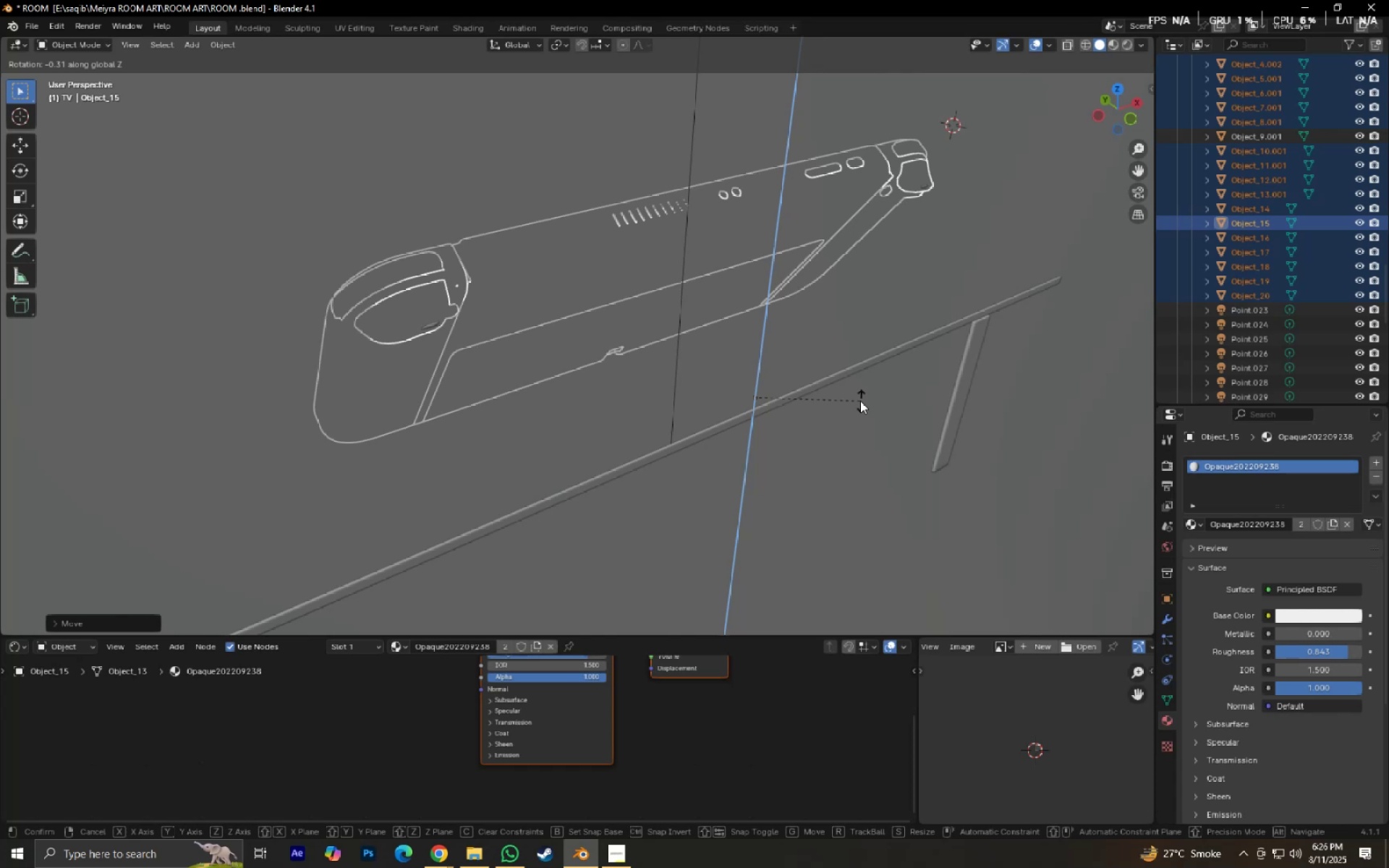 
key(Shift+ShiftLeft)
 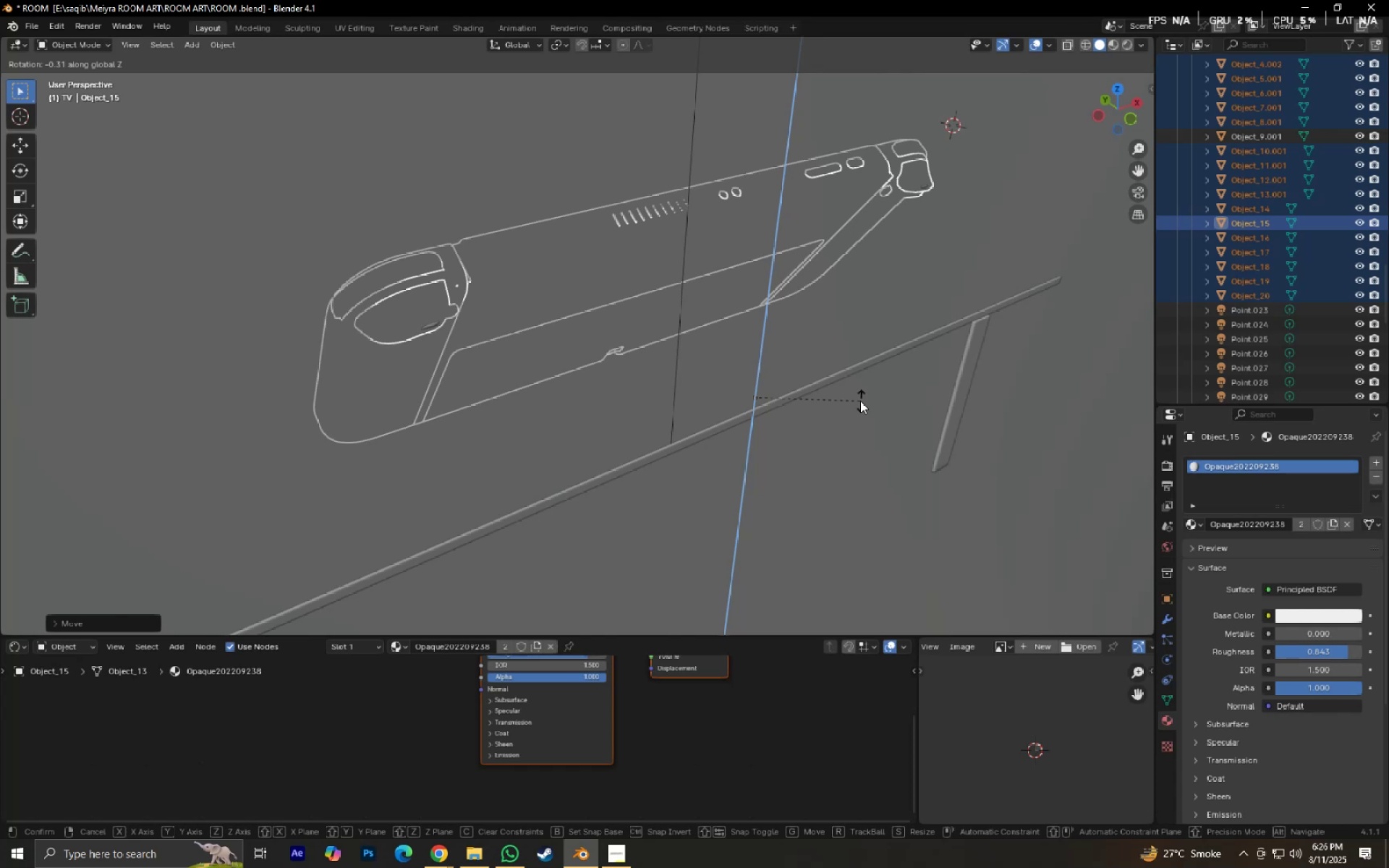 
key(Shift+ShiftLeft)
 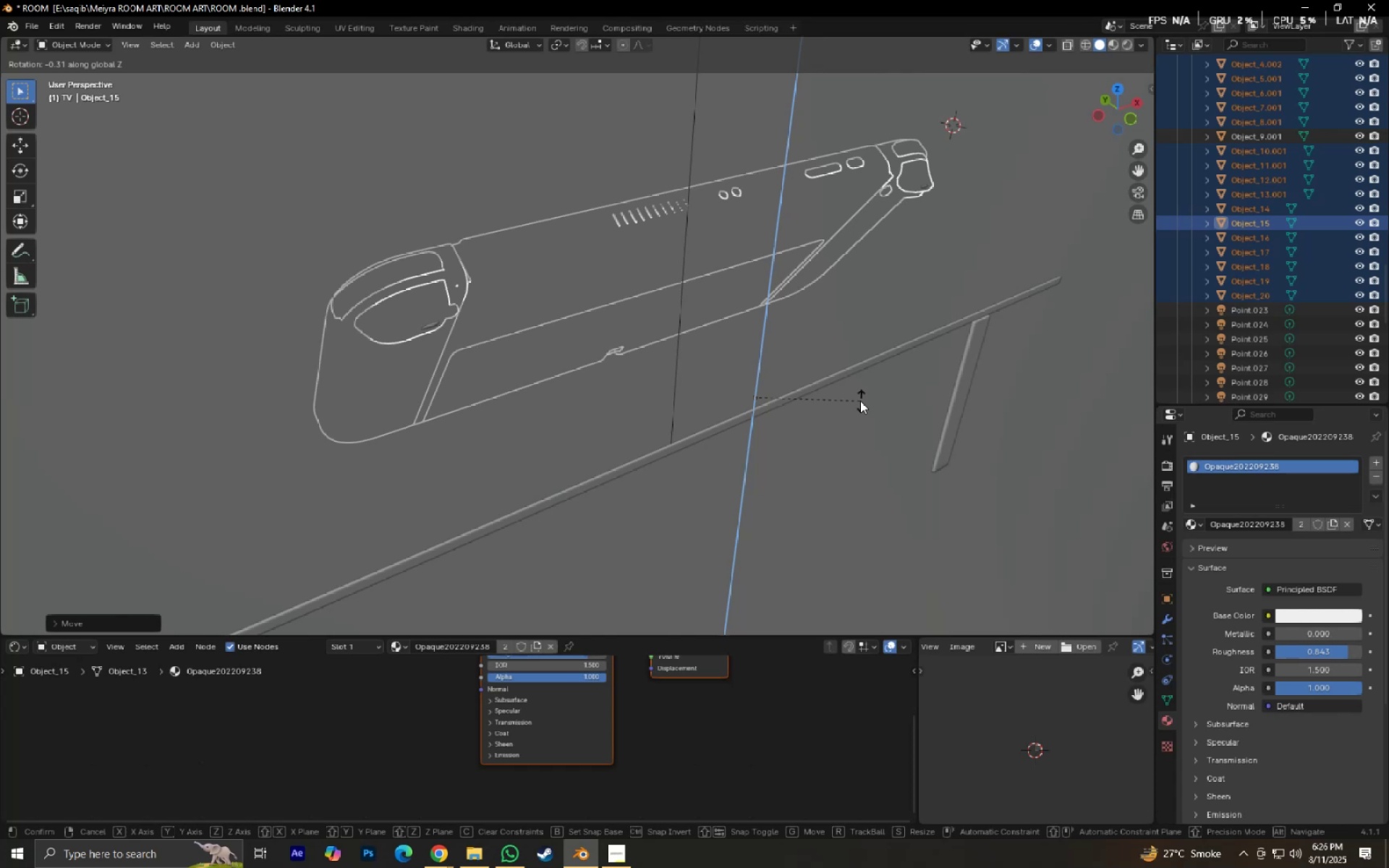 
key(Shift+ShiftLeft)
 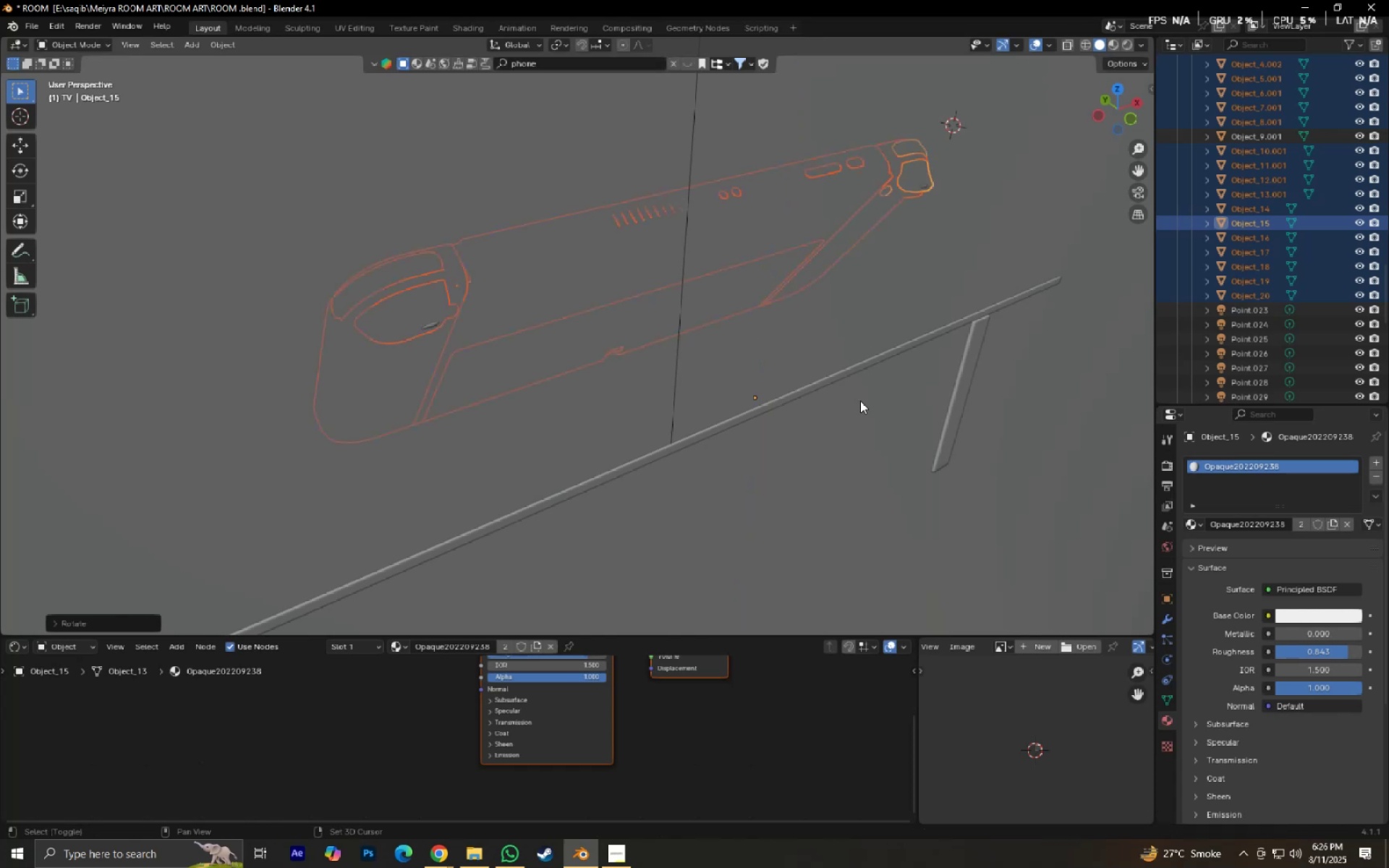 
key(Shift+ShiftLeft)
 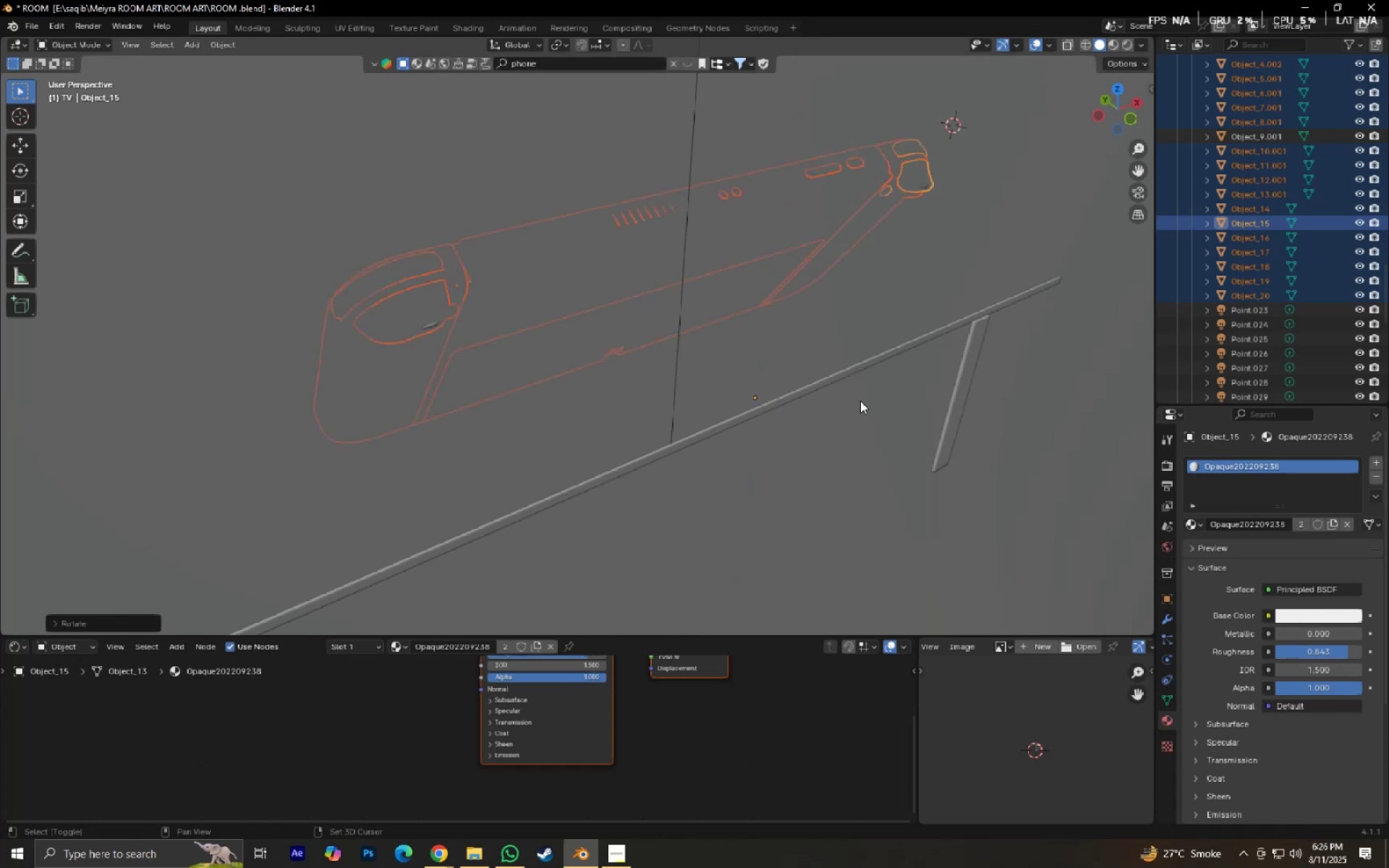 
left_click([860, 401])
 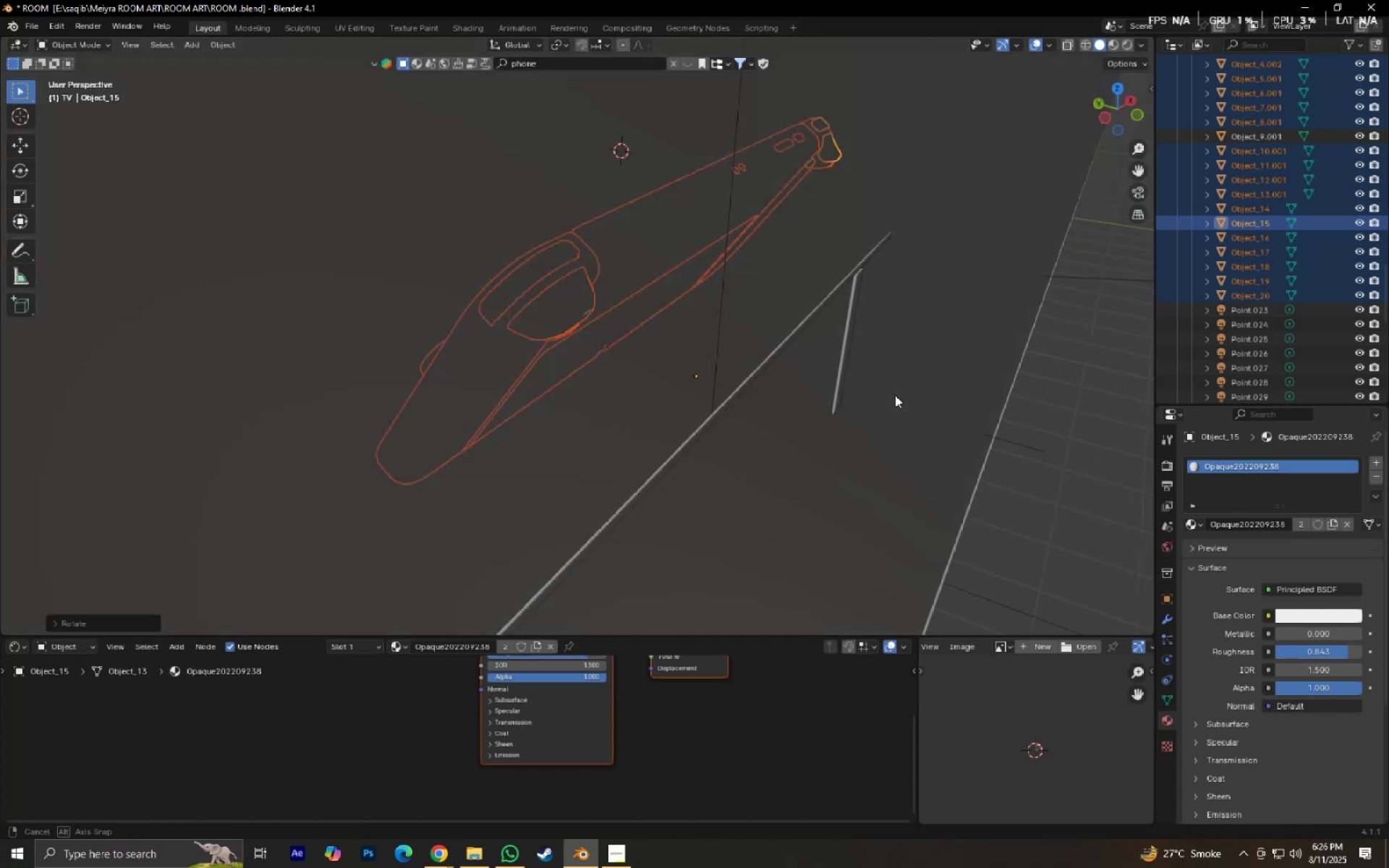 
type(0.gx)
 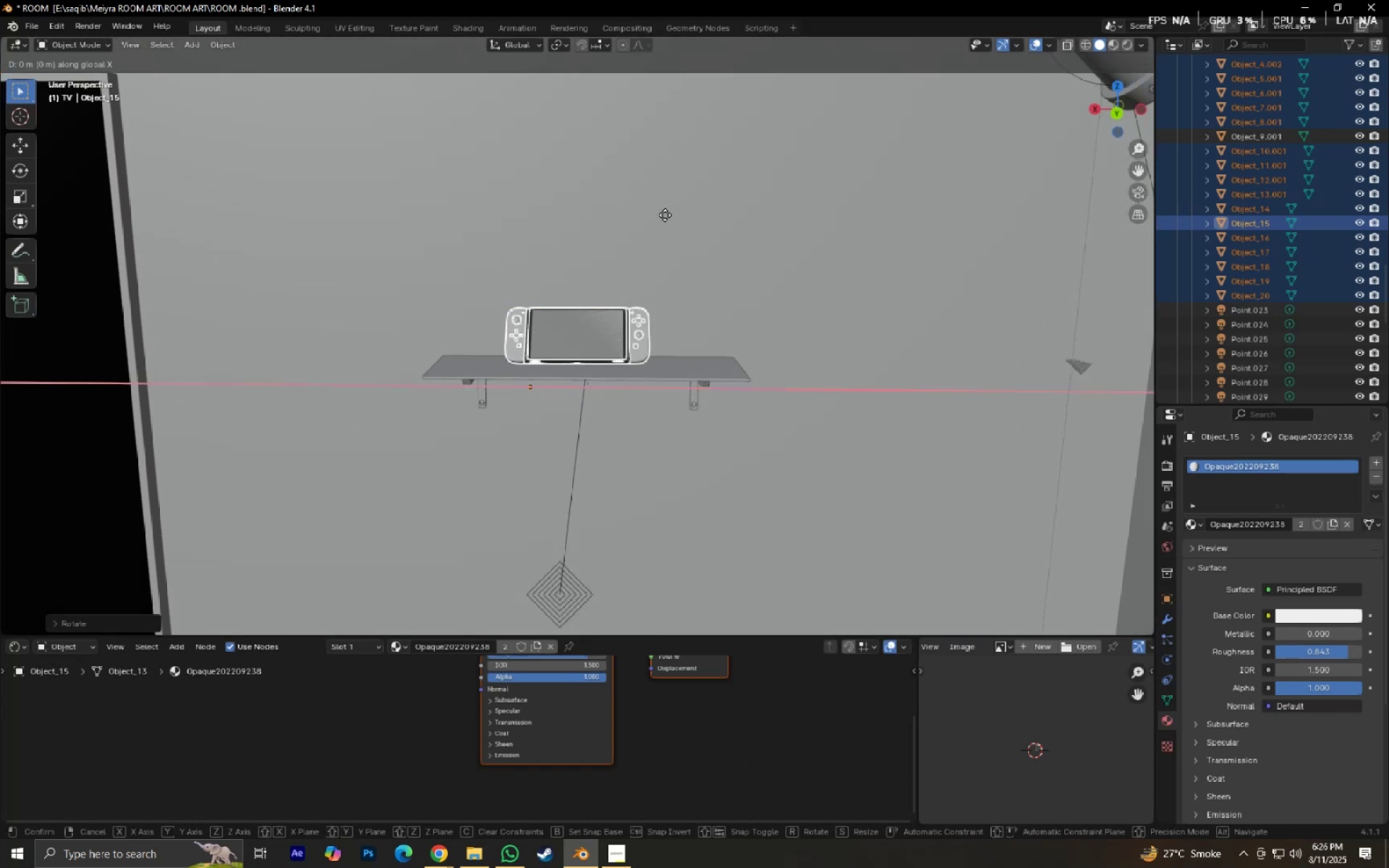 
scroll: coordinate [833, 346], scroll_direction: up, amount: 6.0
 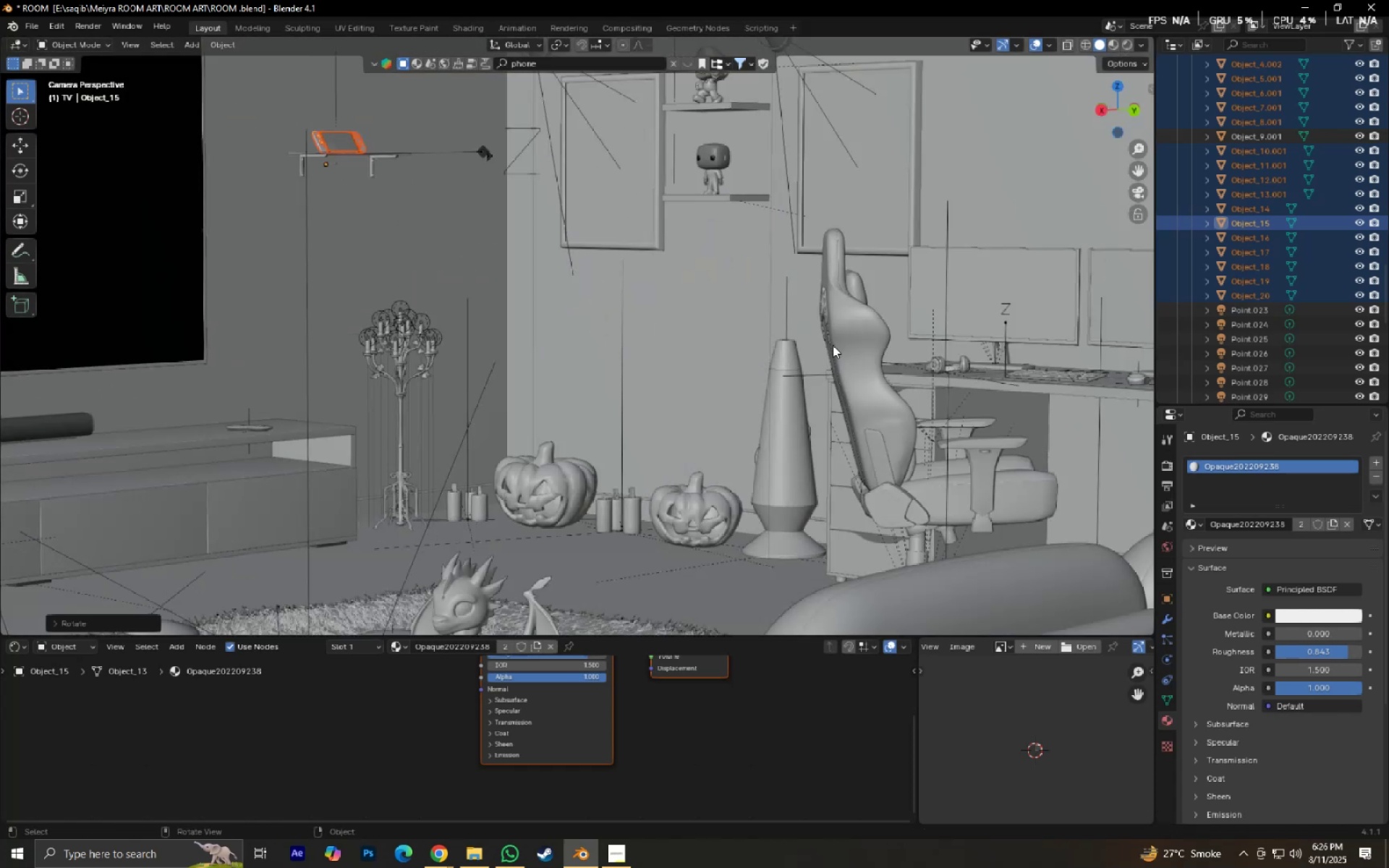 
scroll: coordinate [535, 208], scroll_direction: down, amount: 6.0
 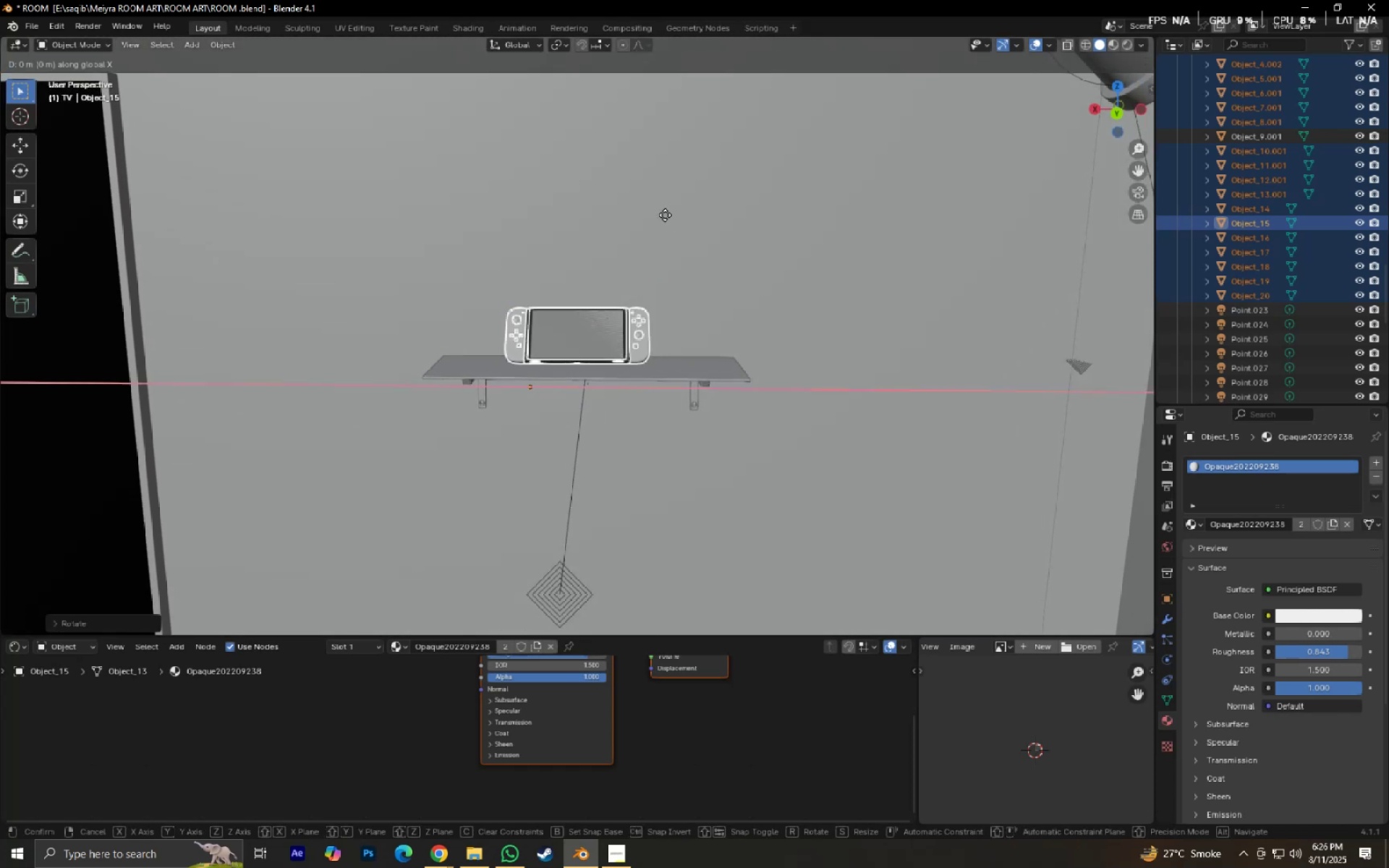 
hold_key(key=ShiftLeft, duration=0.67)
left_click([693, 220])
 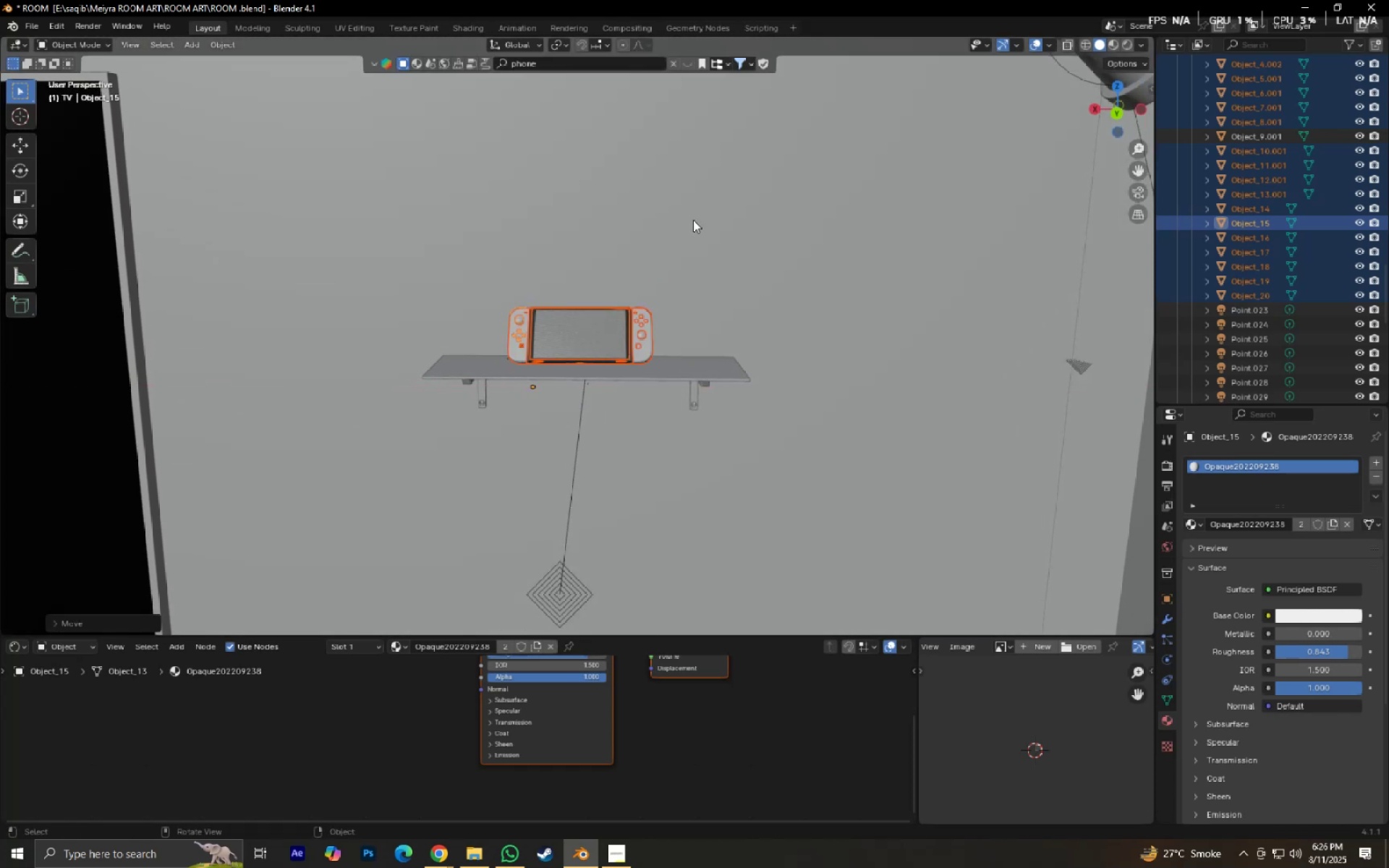 
key(Numpad0)
 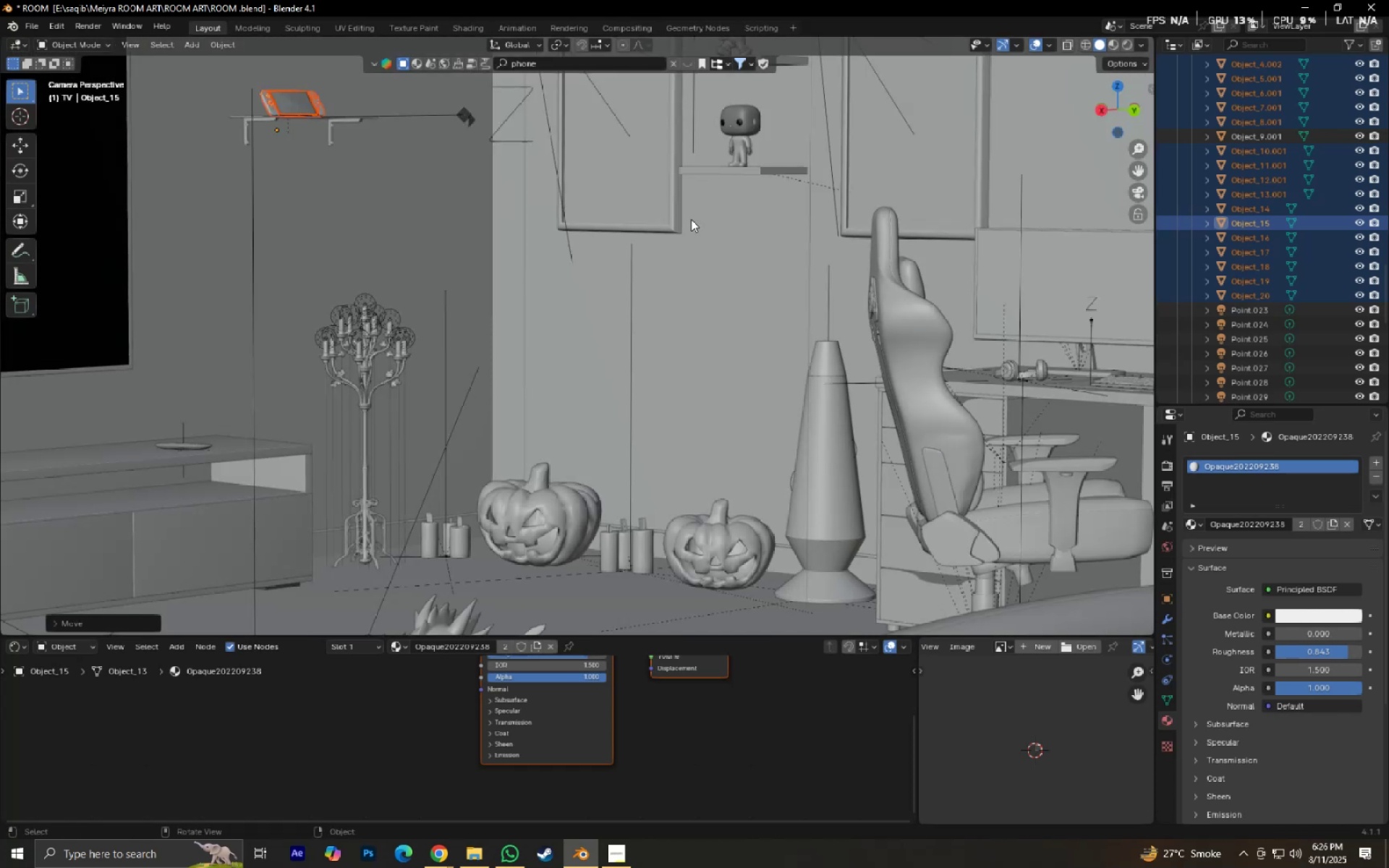 
key(Numpad2)
 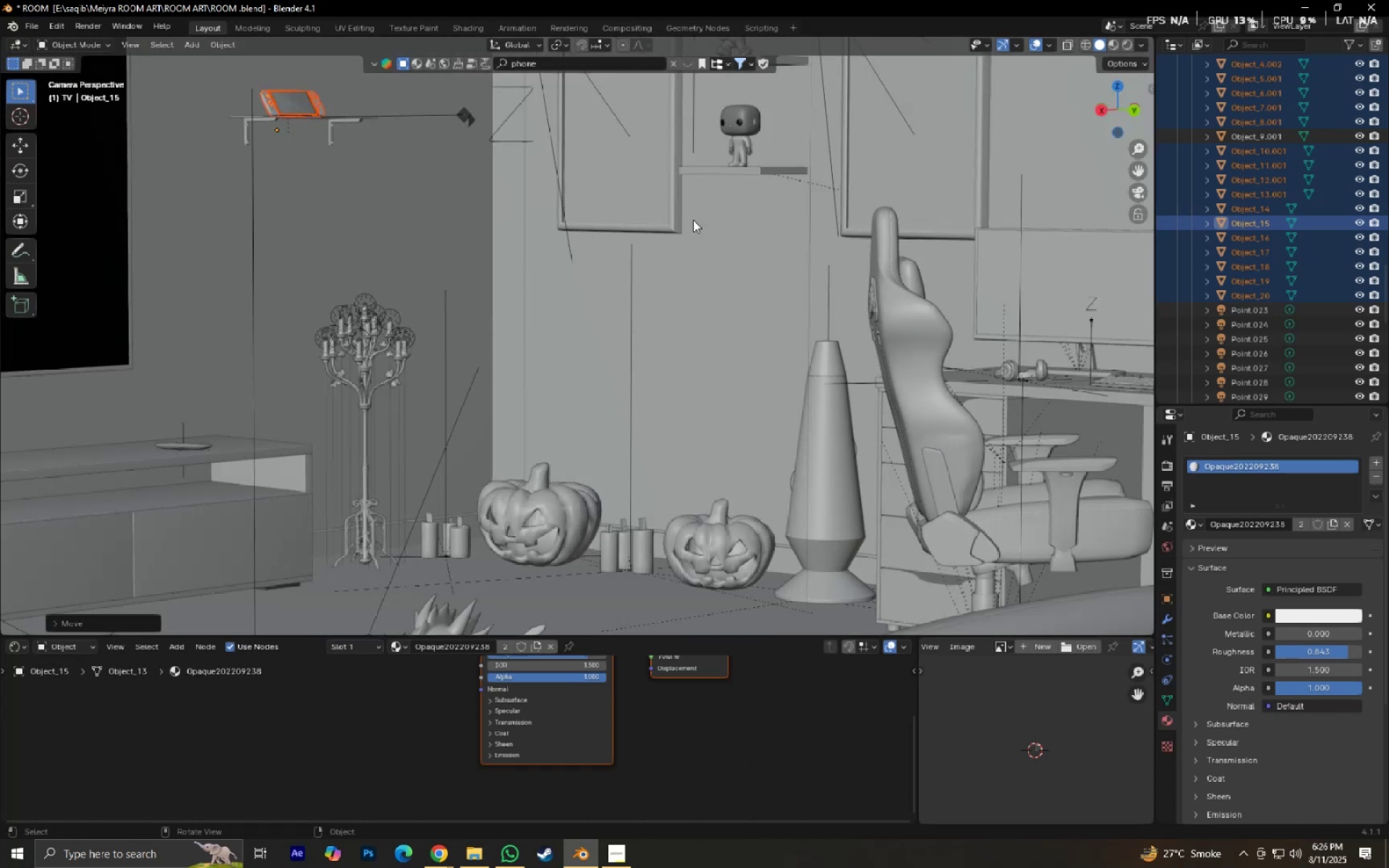 
scroll: coordinate [690, 277], scroll_direction: down, amount: 4.0
 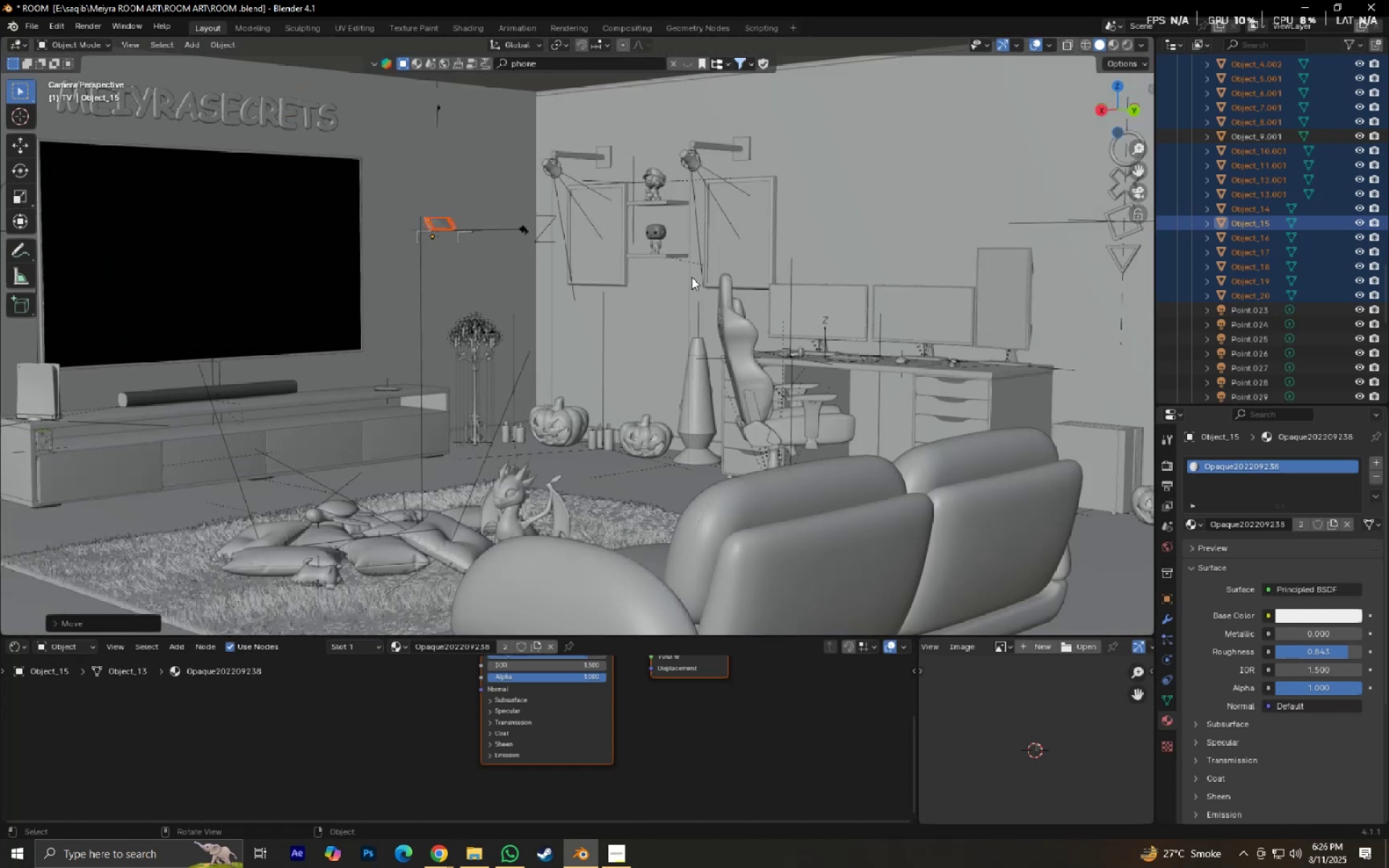 
key(Control+S)
 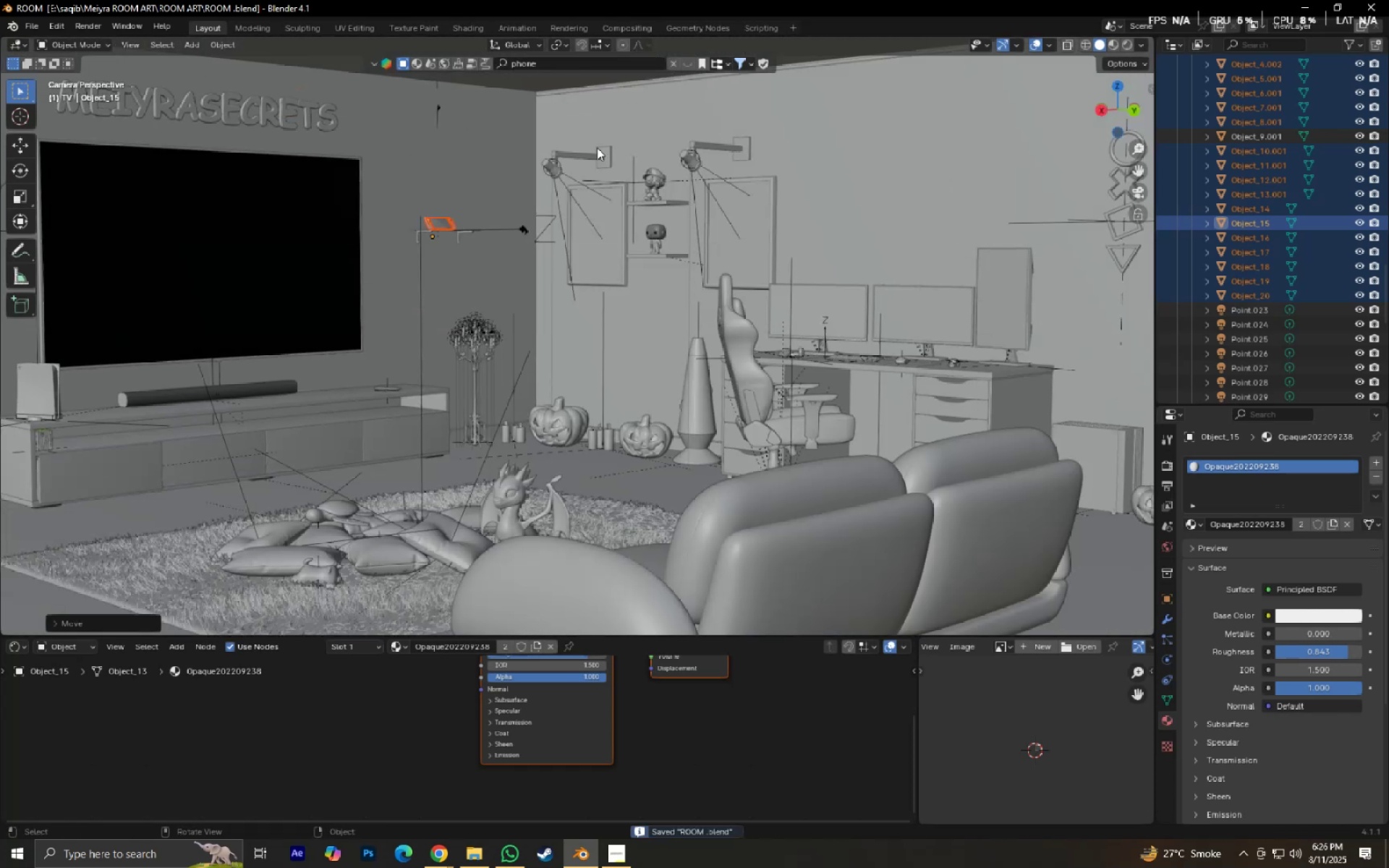 
scroll: coordinate [482, 159], scroll_direction: down, amount: 5.0
 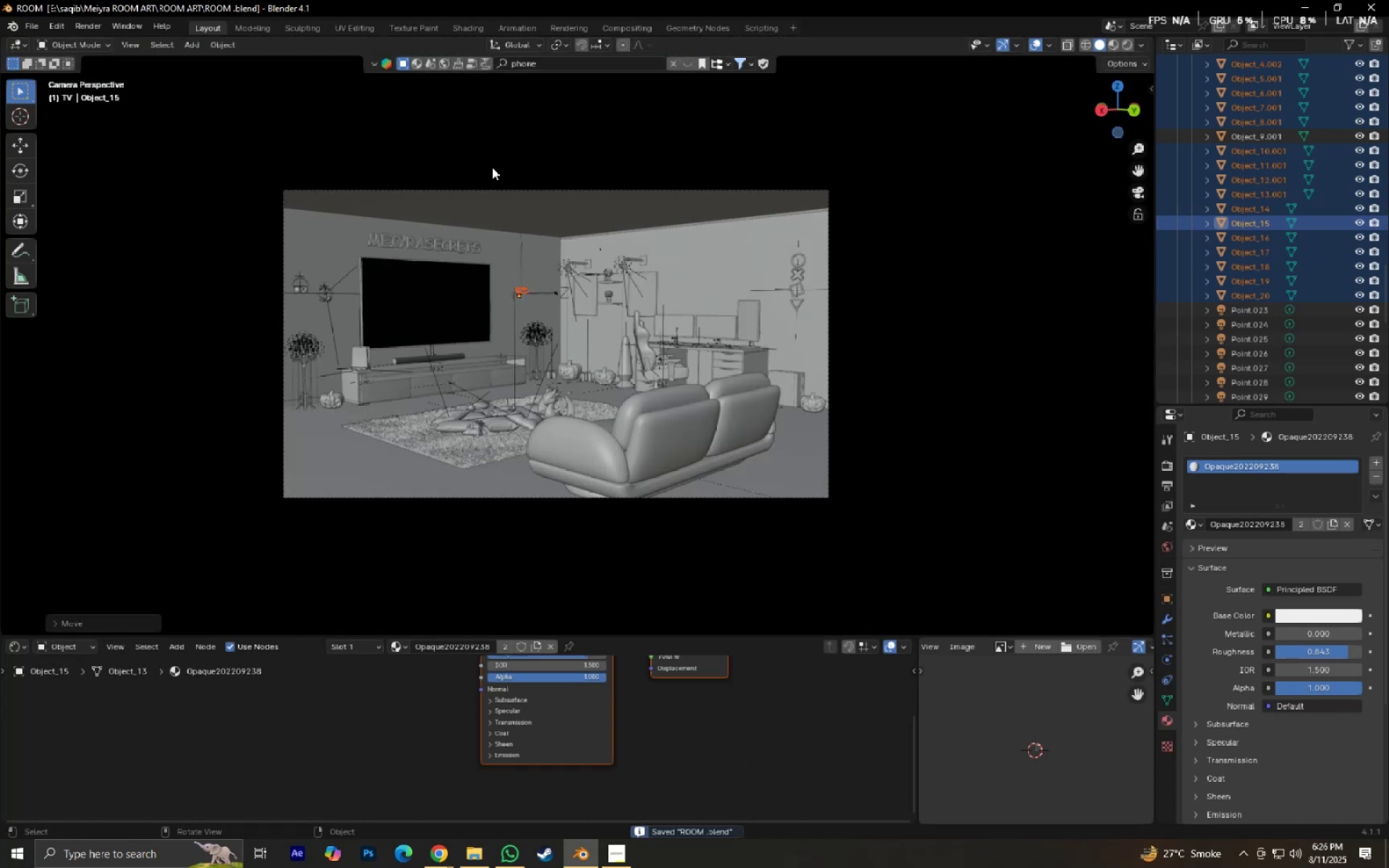 
hold_key(key=ShiftLeft, duration=0.34)
 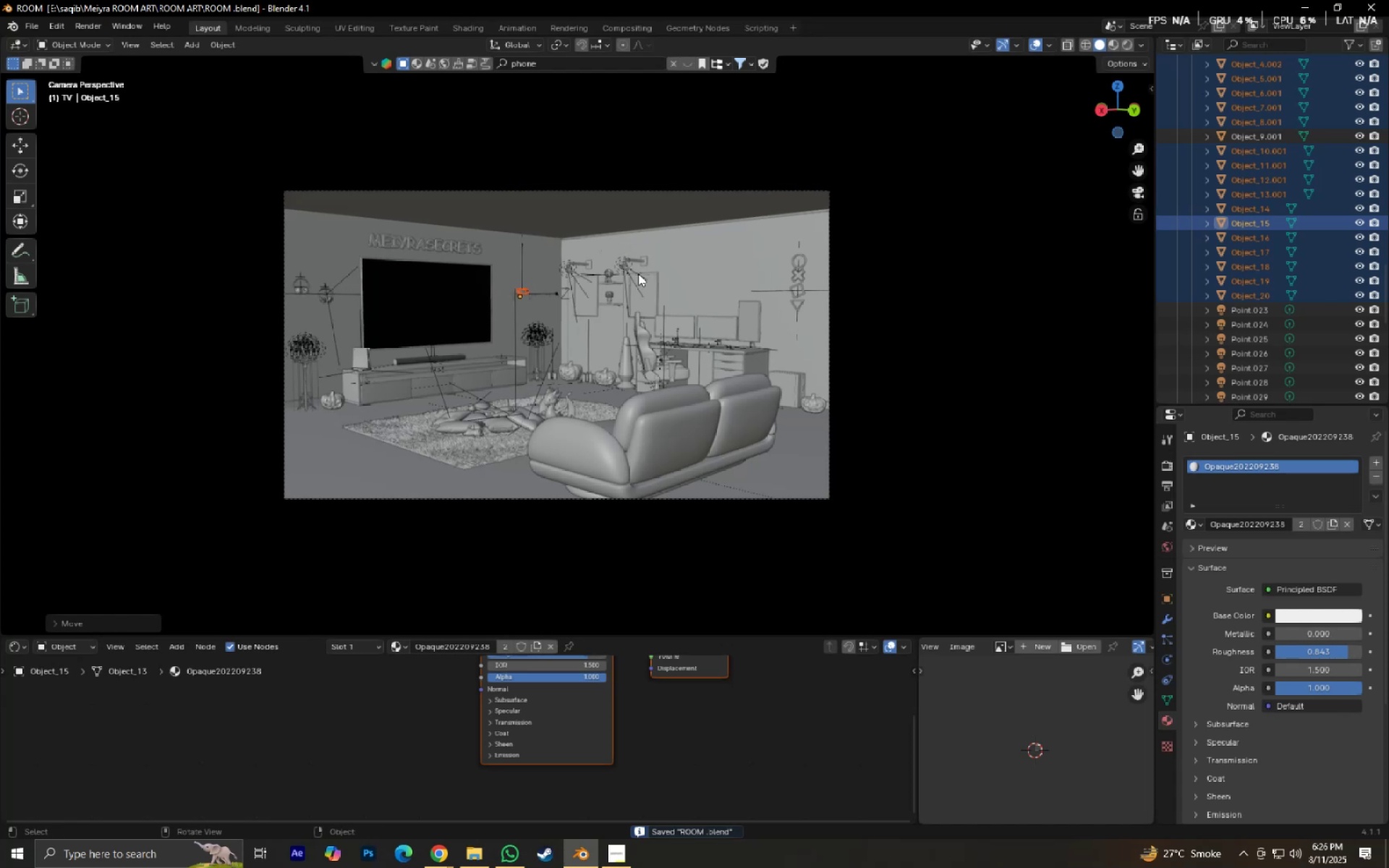 
scroll: coordinate [647, 279], scroll_direction: up, amount: 2.0
 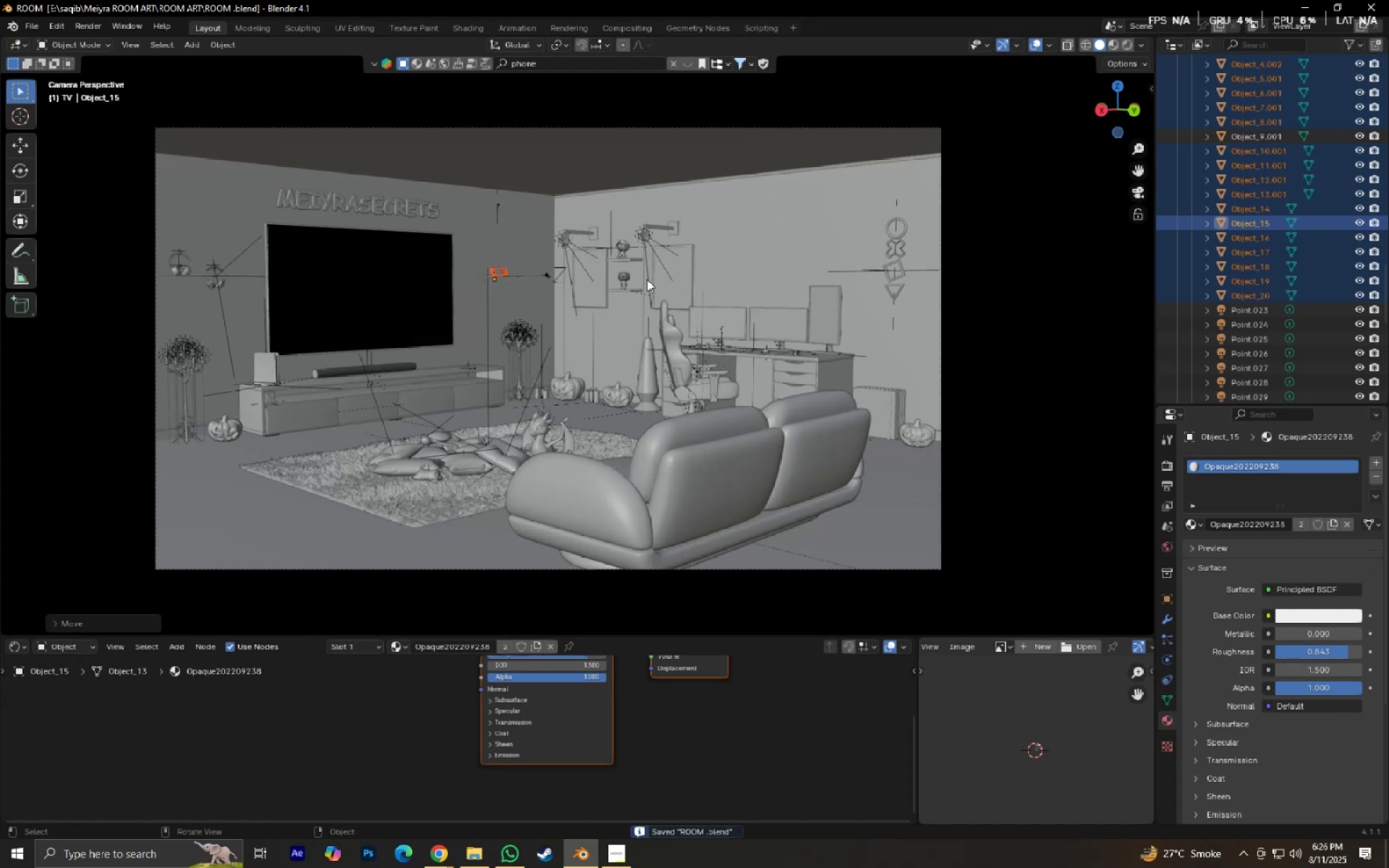 
hold_key(key=ShiftLeft, duration=0.34)
 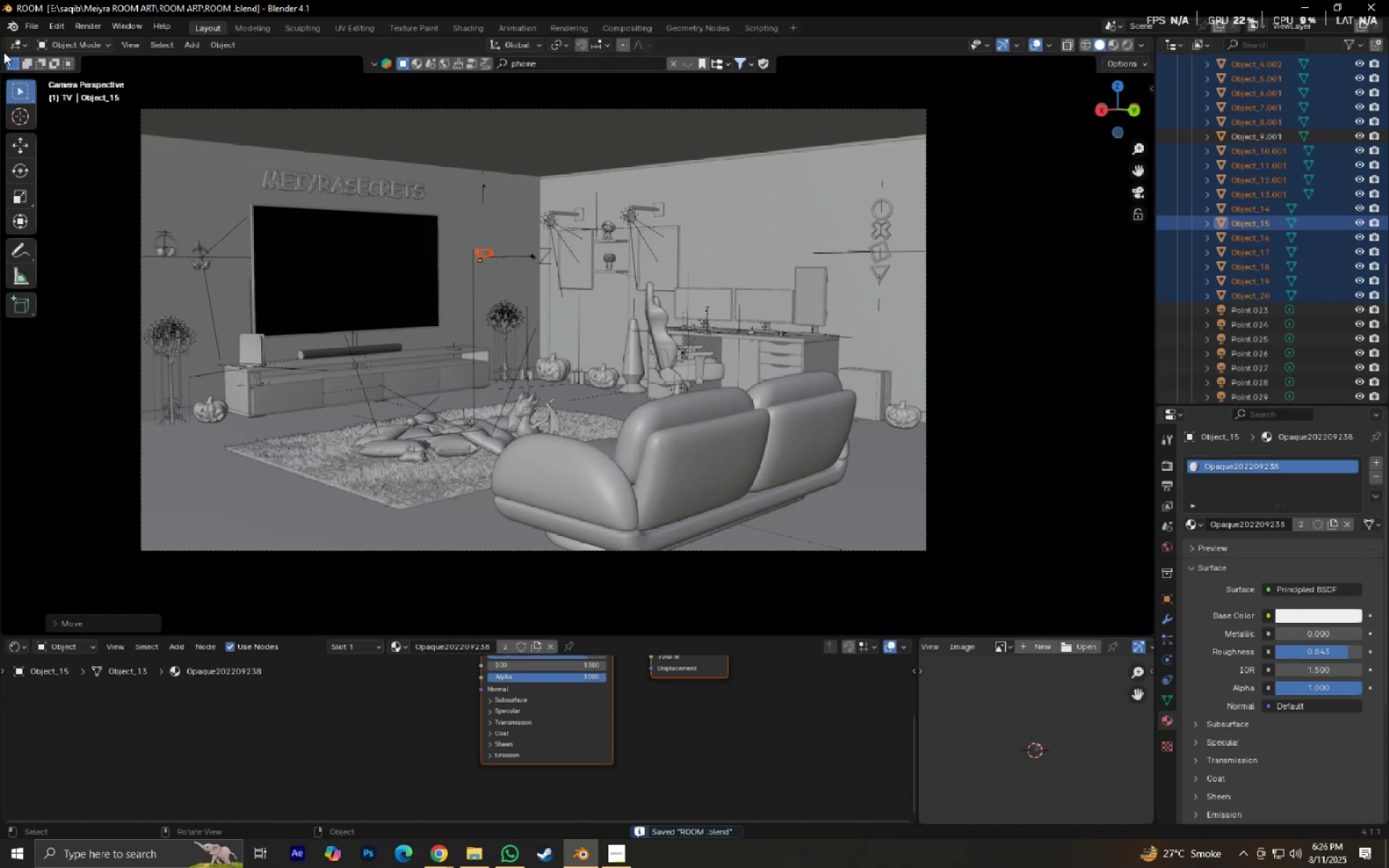 
left_click([27, 22])
 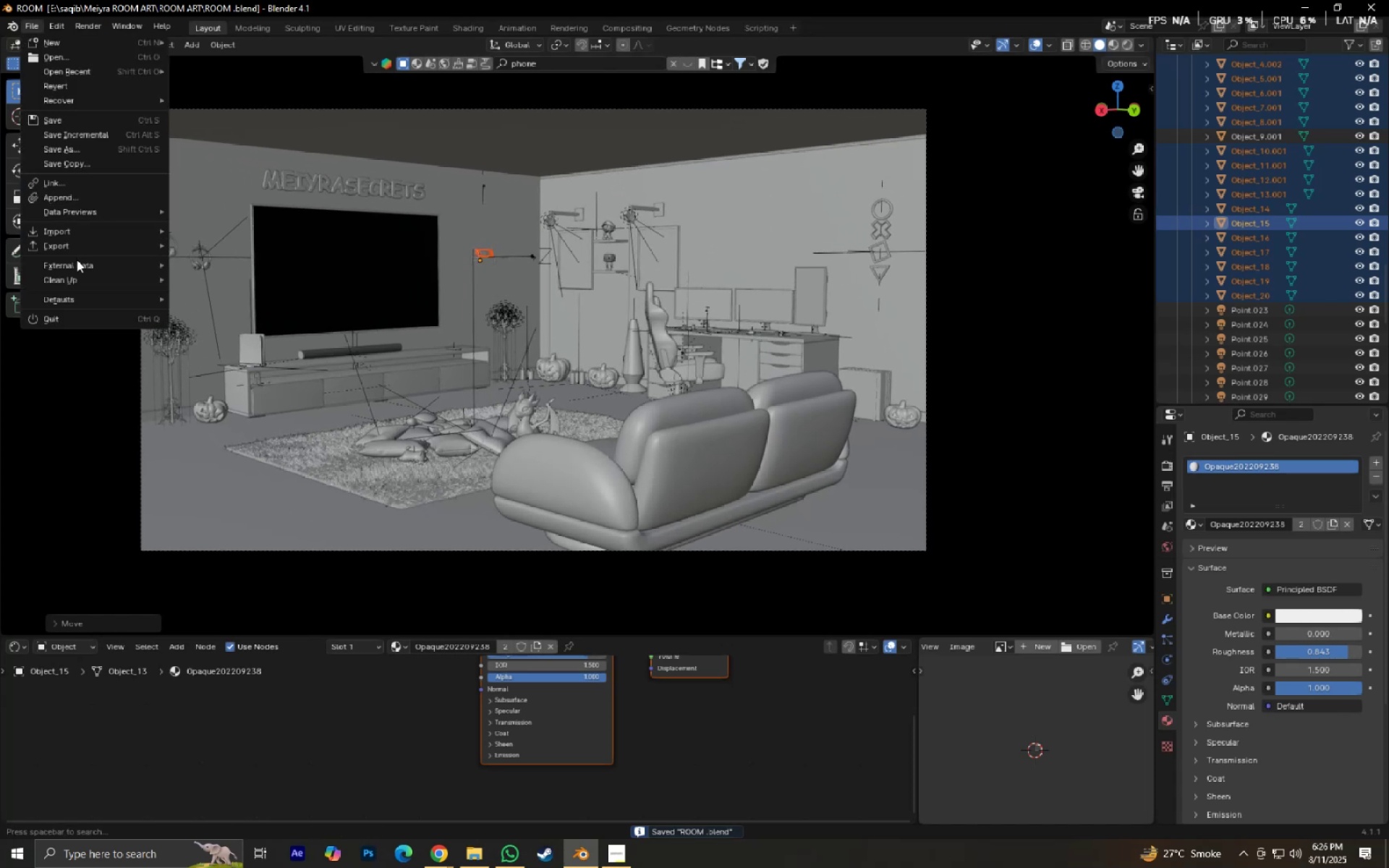 
left_click([77, 264])
 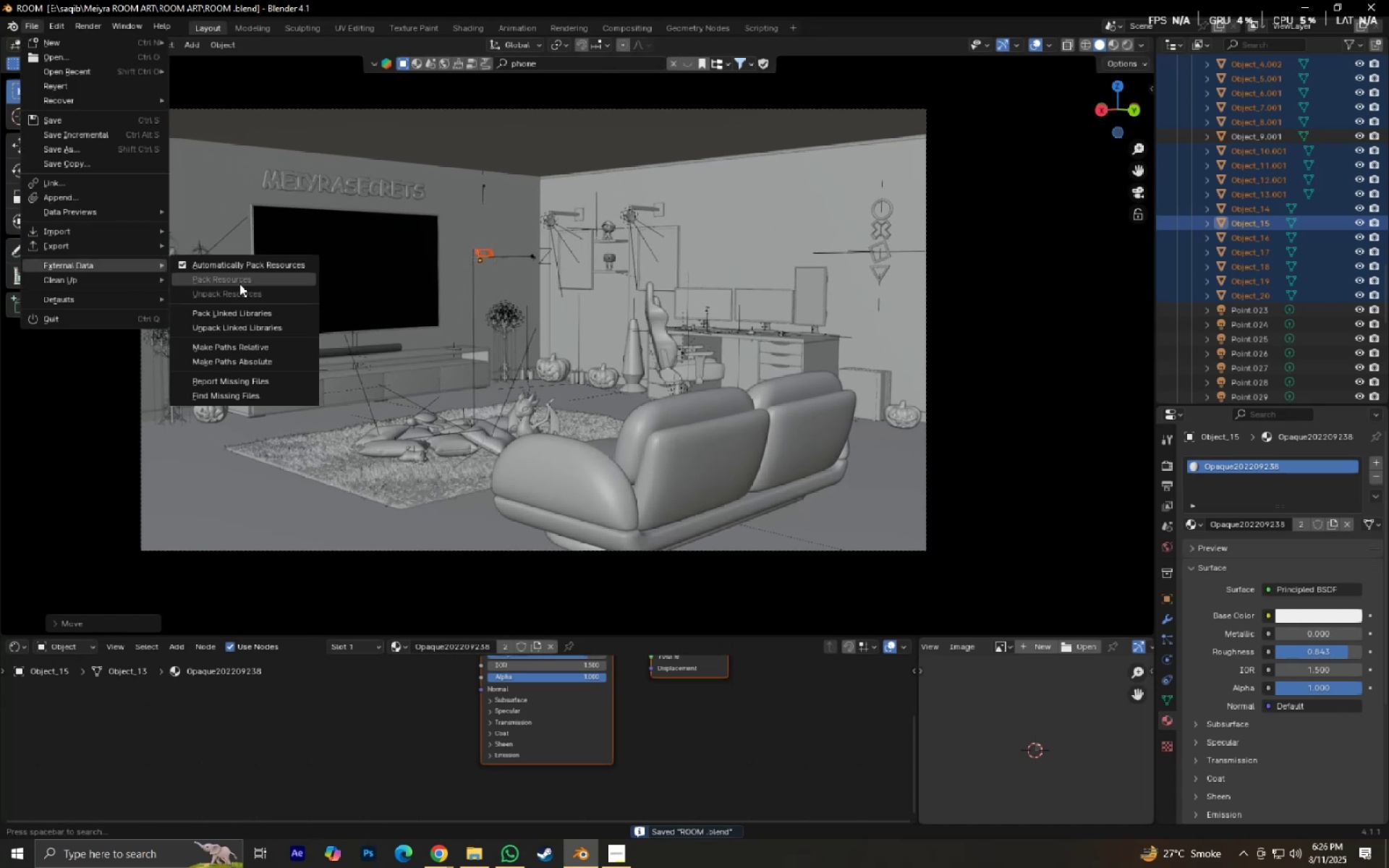 
left_click([239, 284])
 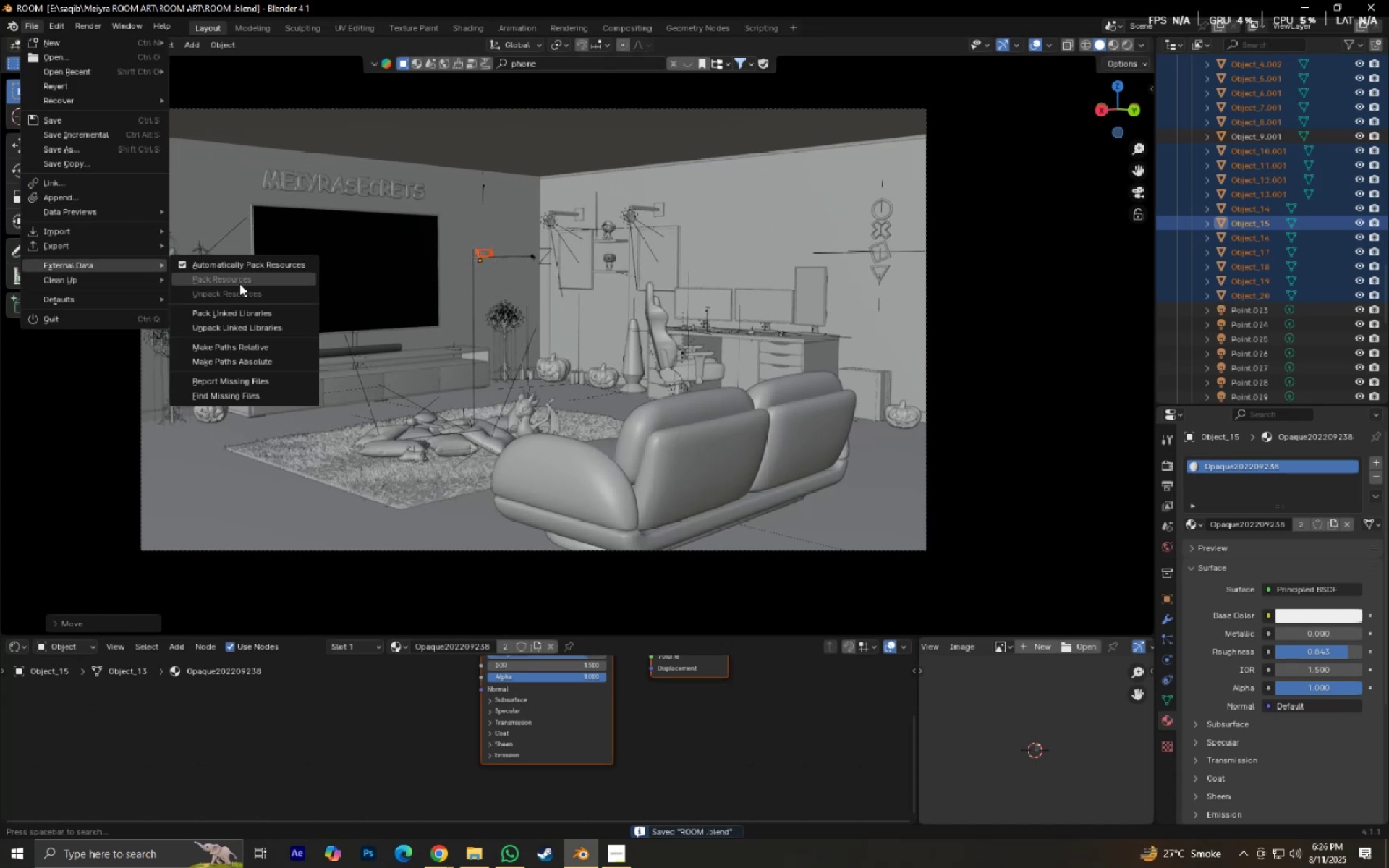 
key(Control+S)
 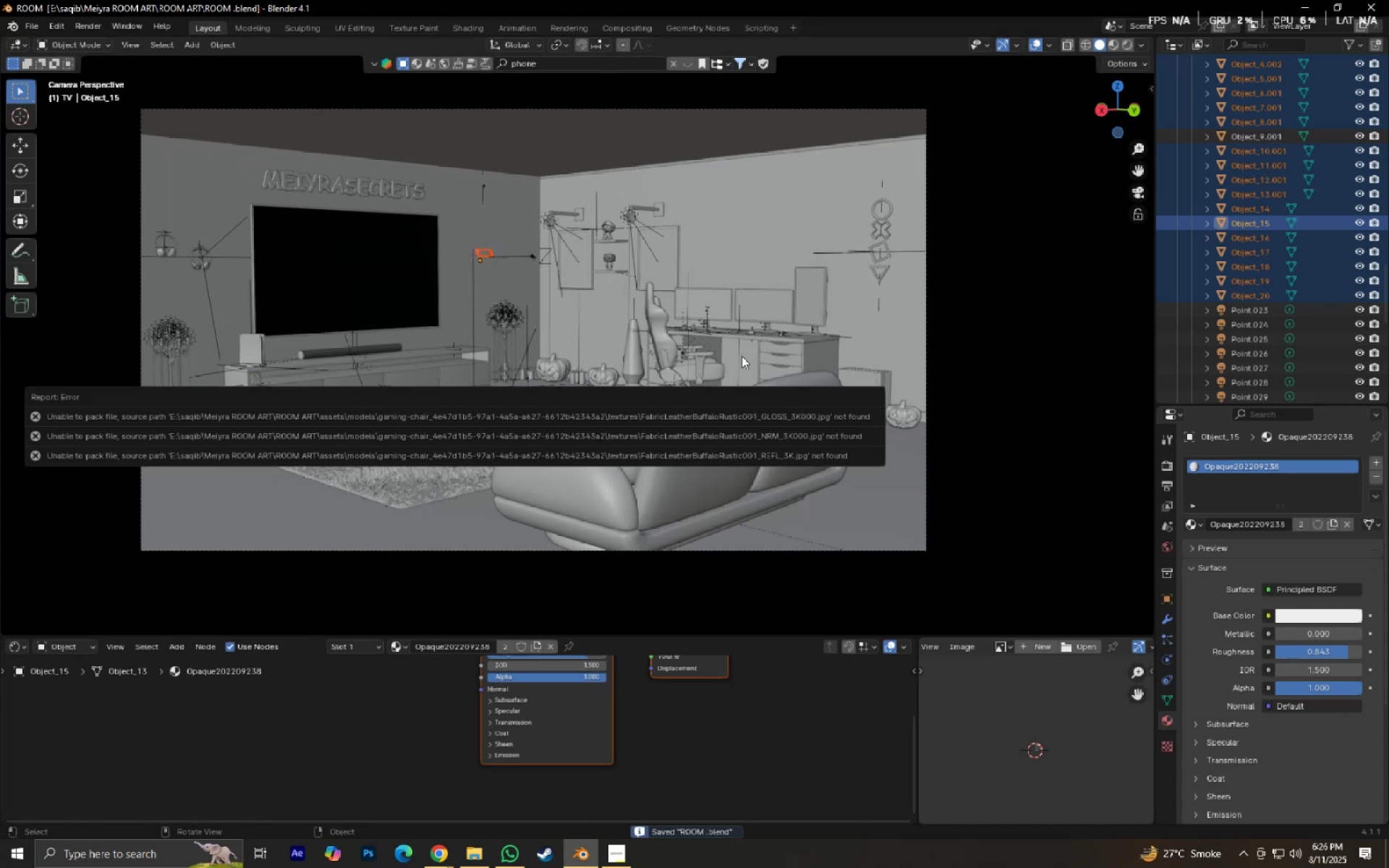 
hold_key(key=ShiftLeft, duration=0.71)
 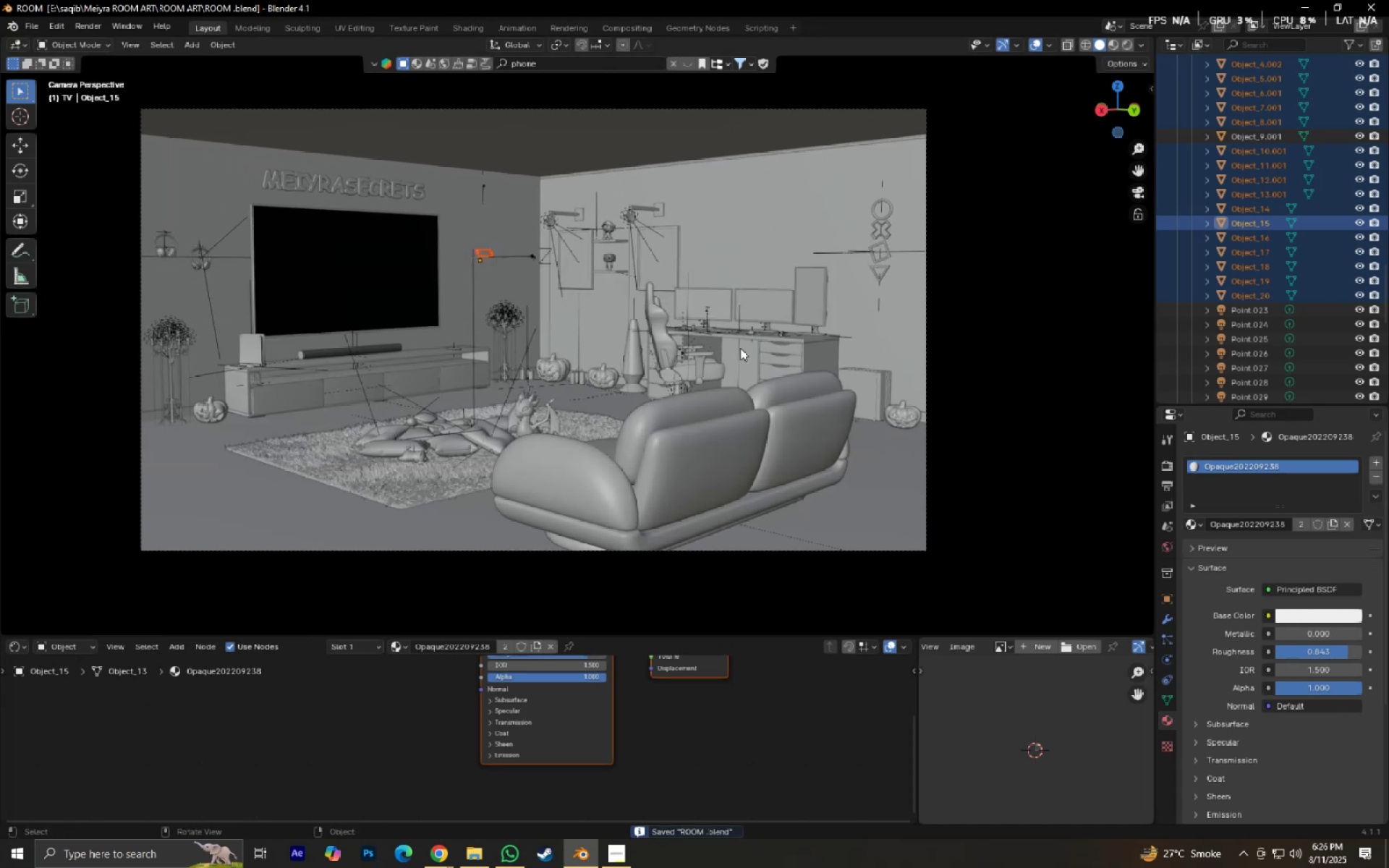 
key(Shift+ShiftLeft)
 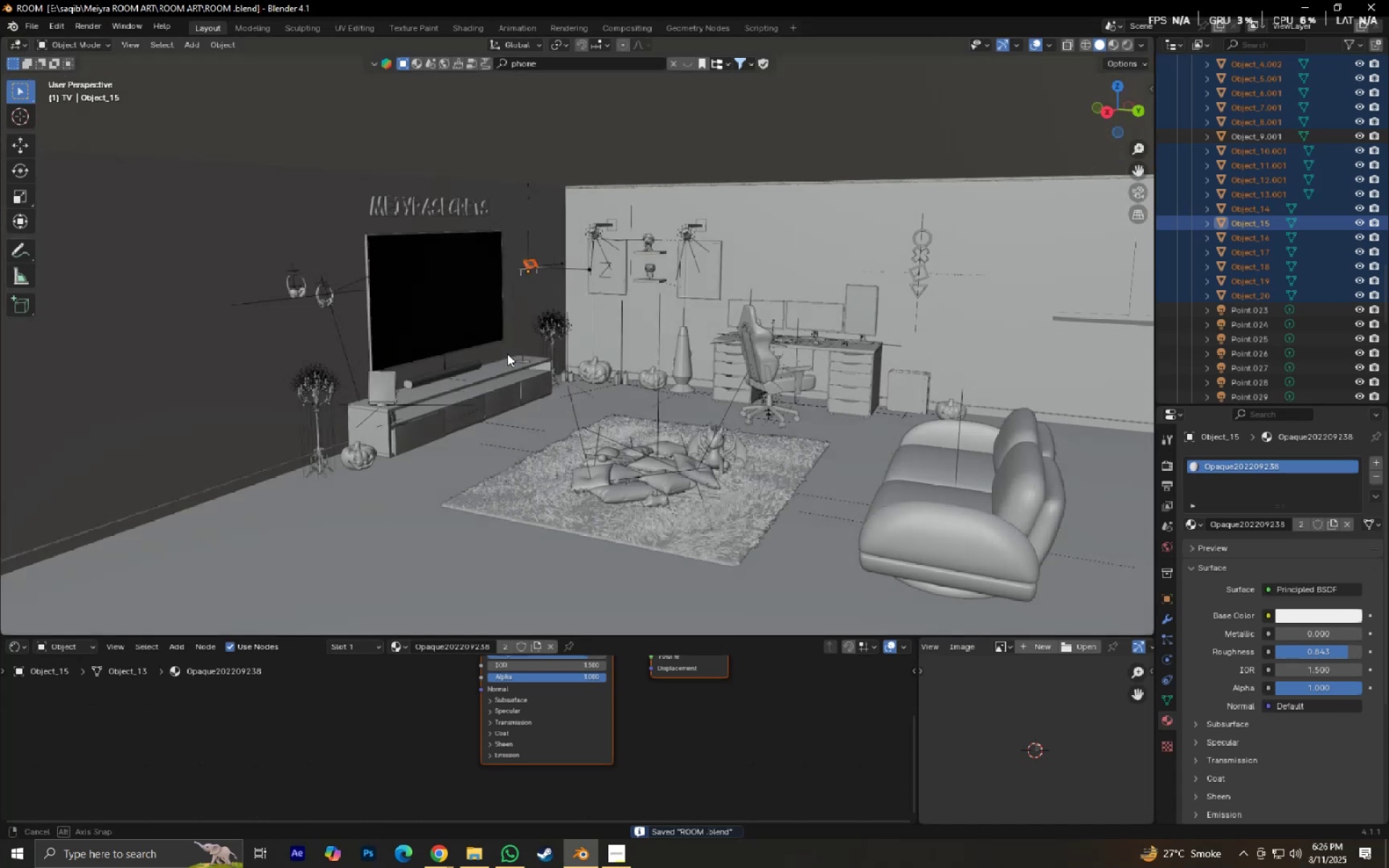 
hold_key(key=ShiftLeft, duration=0.37)
 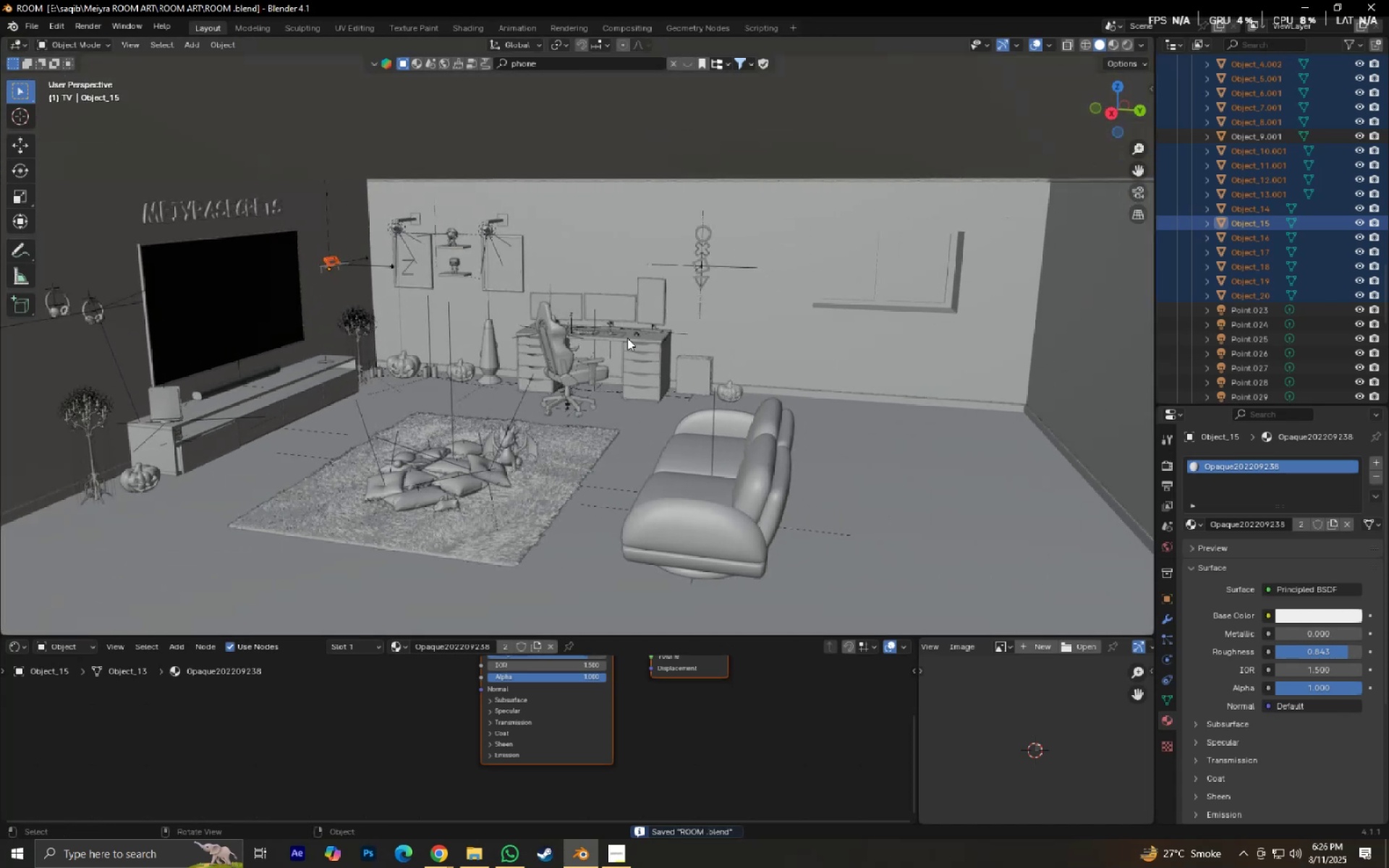 
hold_key(key=ShiftLeft, duration=0.3)
 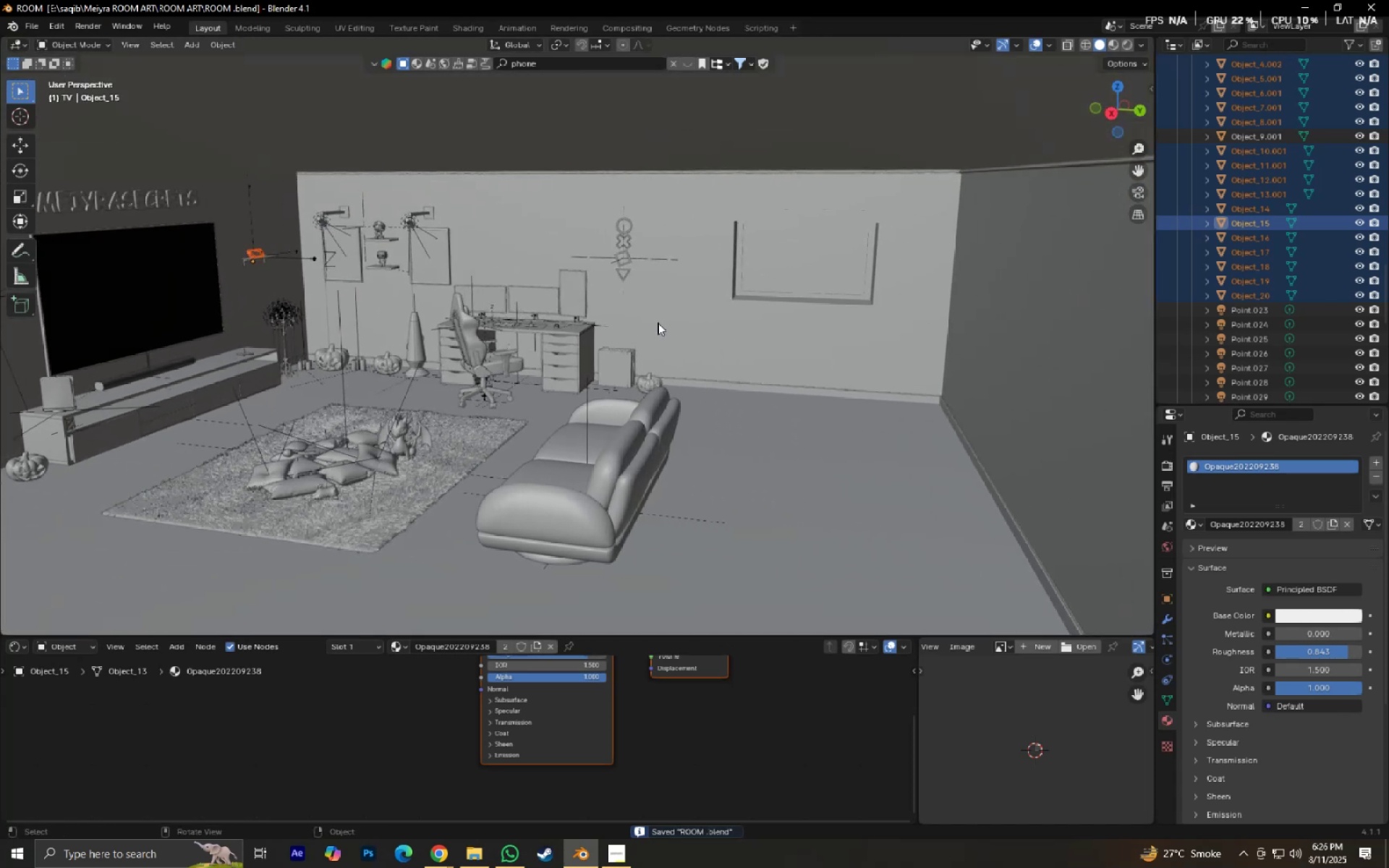 
scroll: coordinate [658, 323], scroll_direction: up, amount: 1.0
 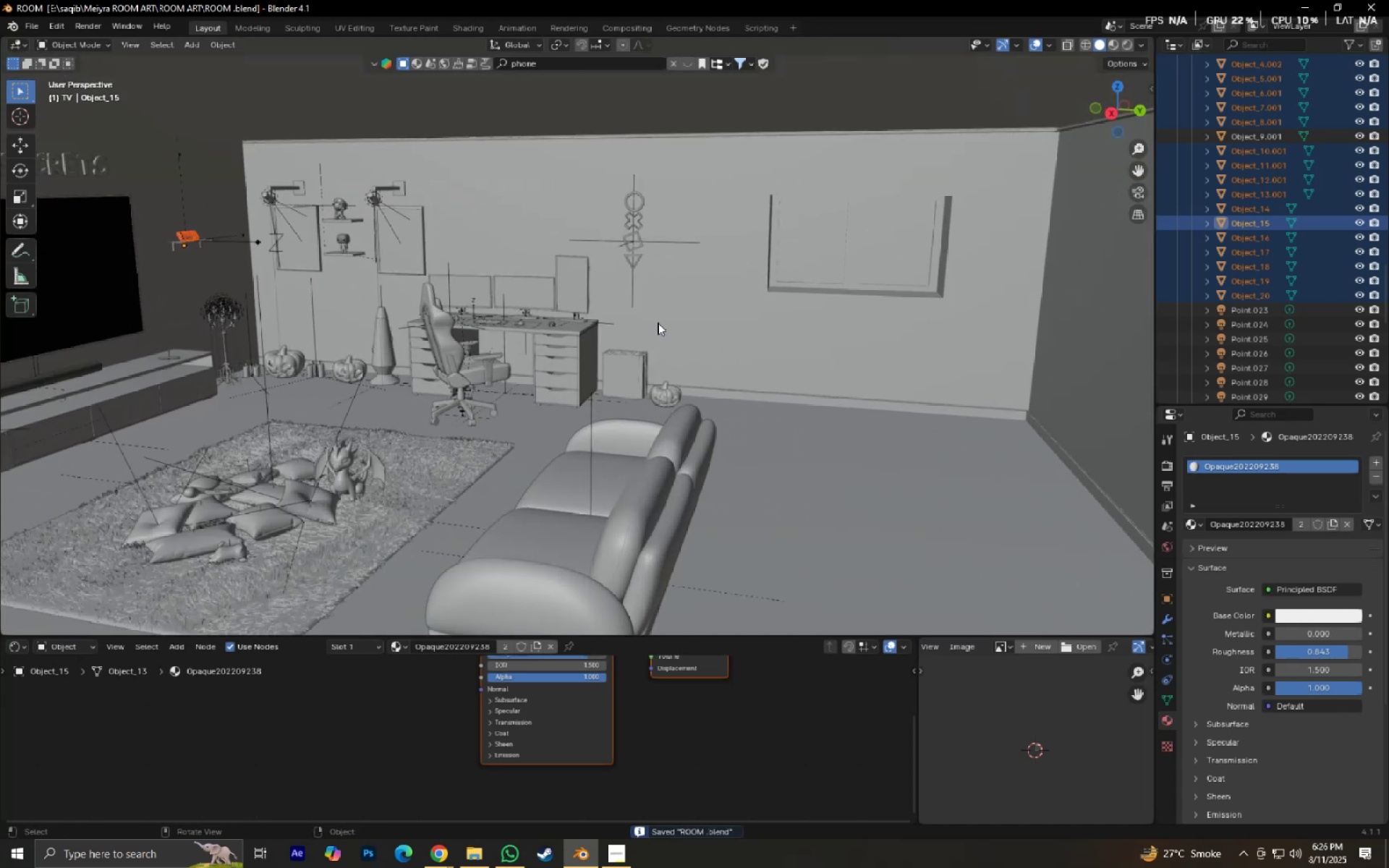 
key(Shift+ShiftLeft)
 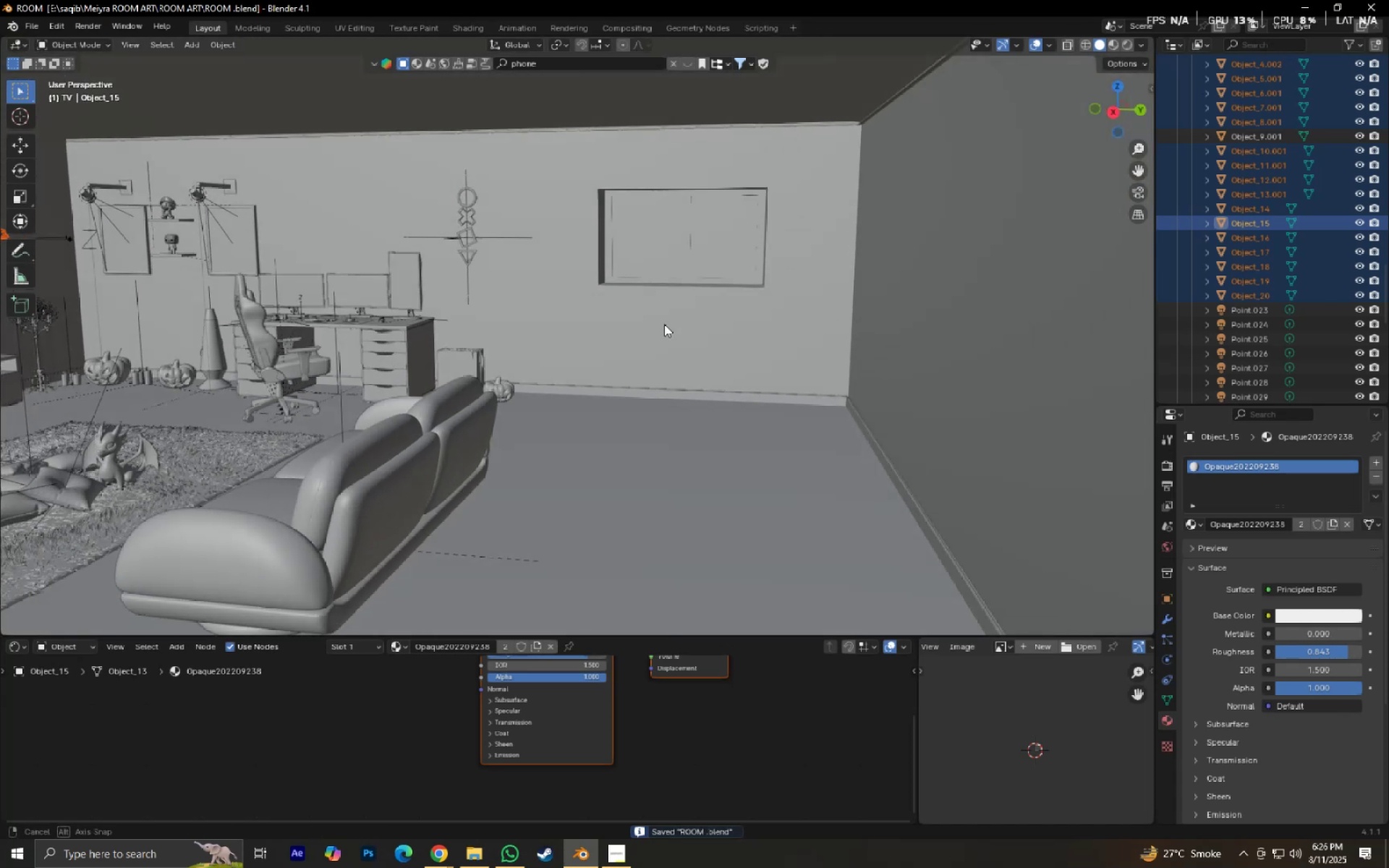 
scroll: coordinate [672, 314], scroll_direction: up, amount: 2.0
 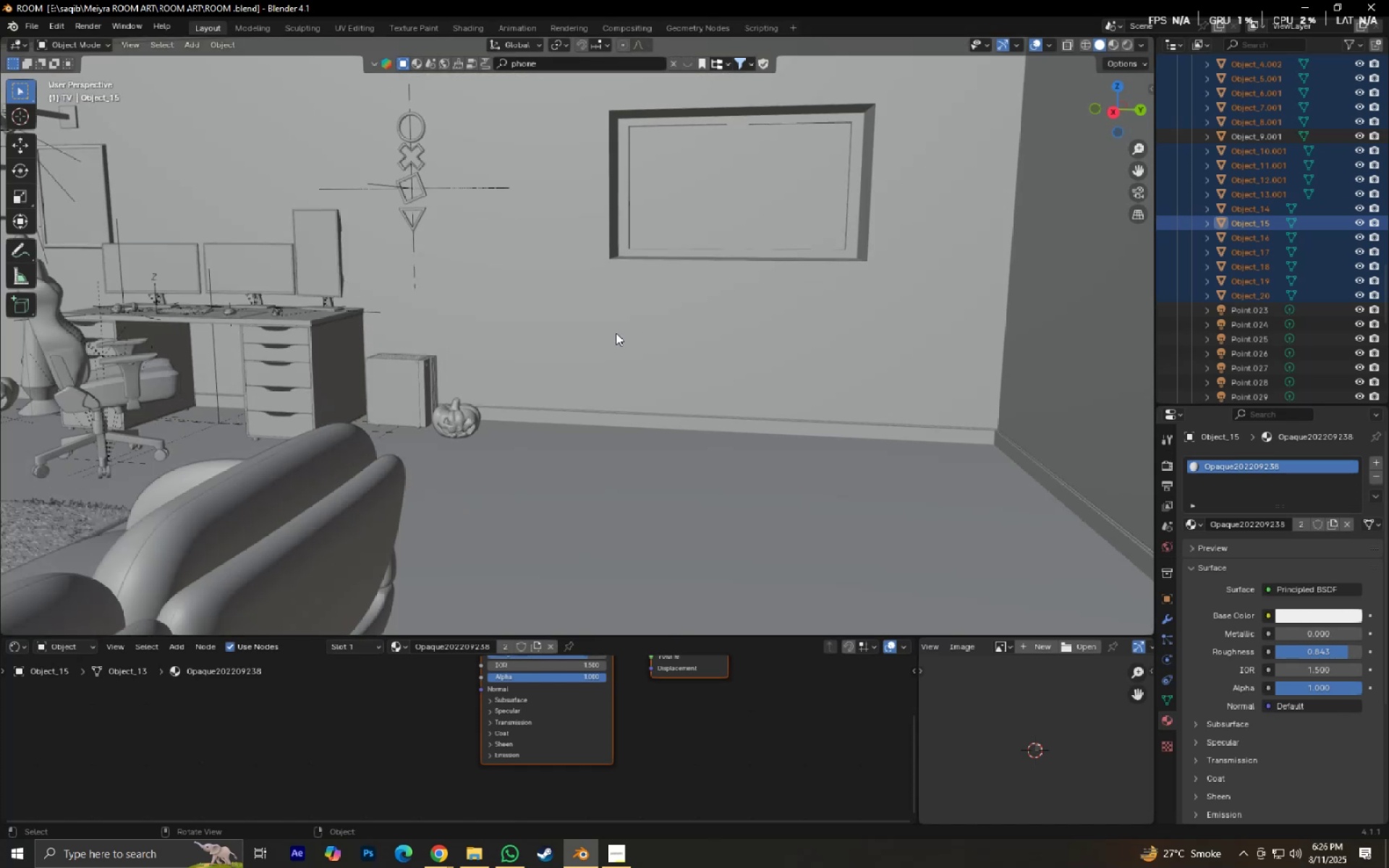 
wait(5.89)
 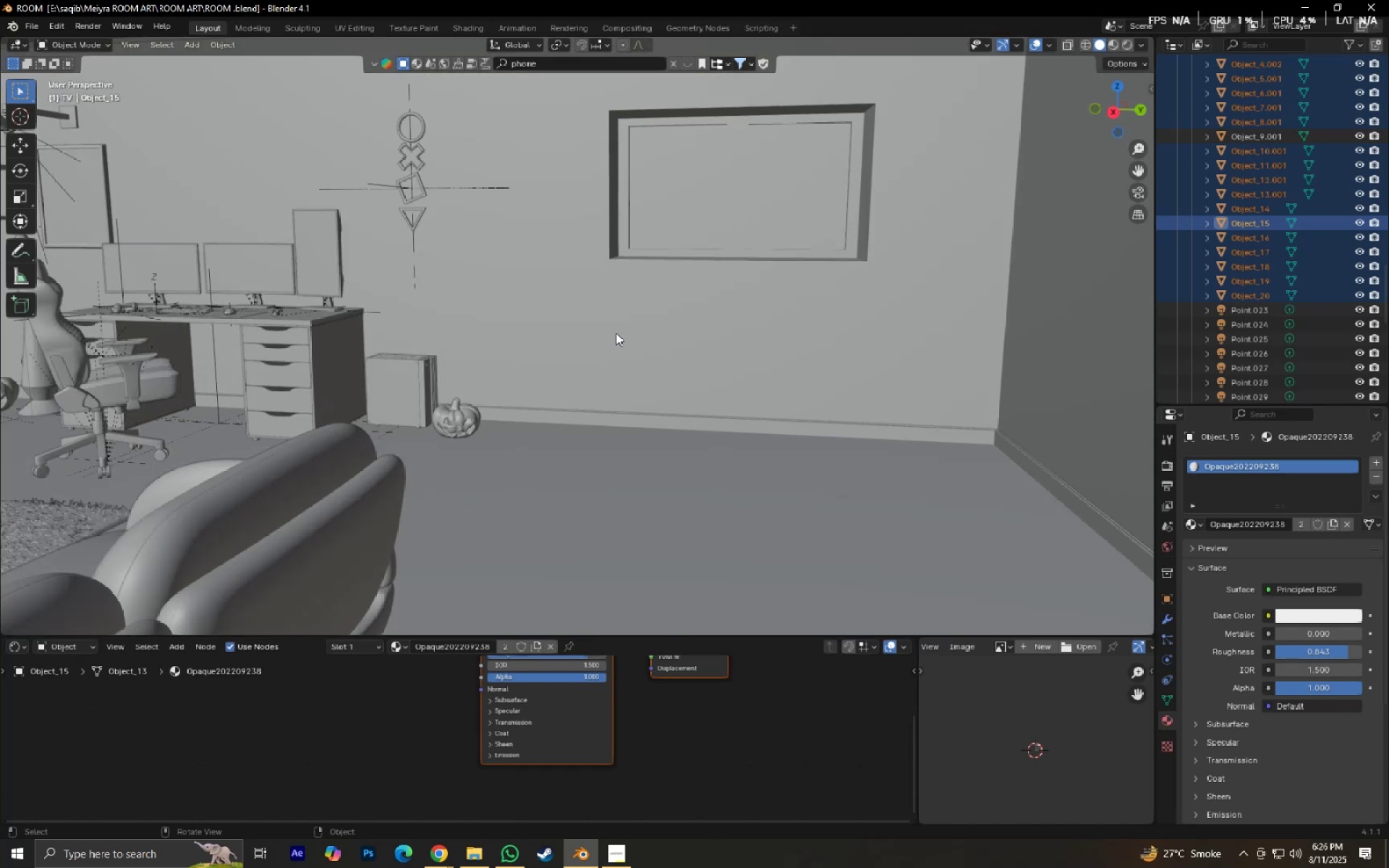 
hold_key(key=ShiftLeft, duration=0.43)
 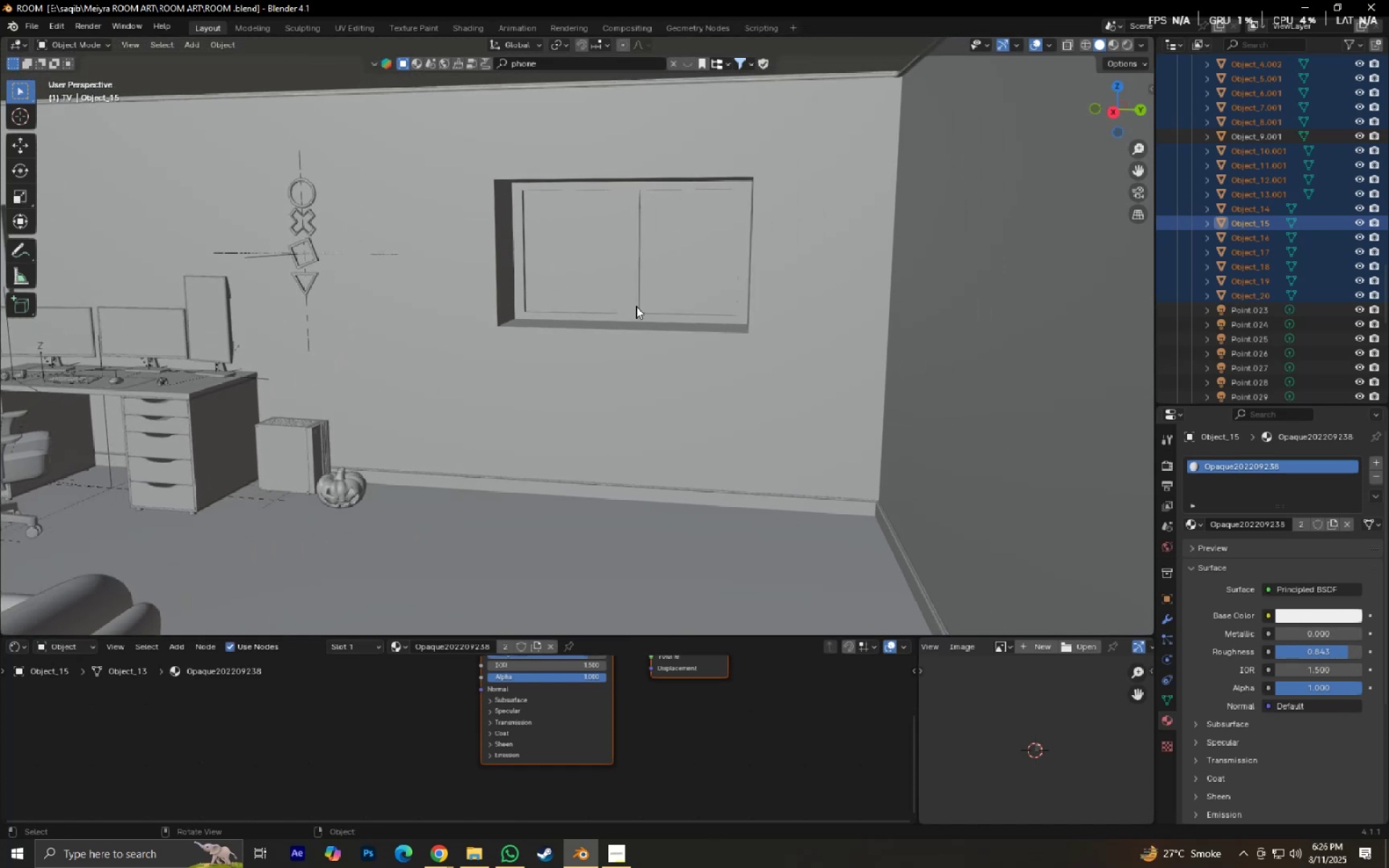 
key(Control+S)
 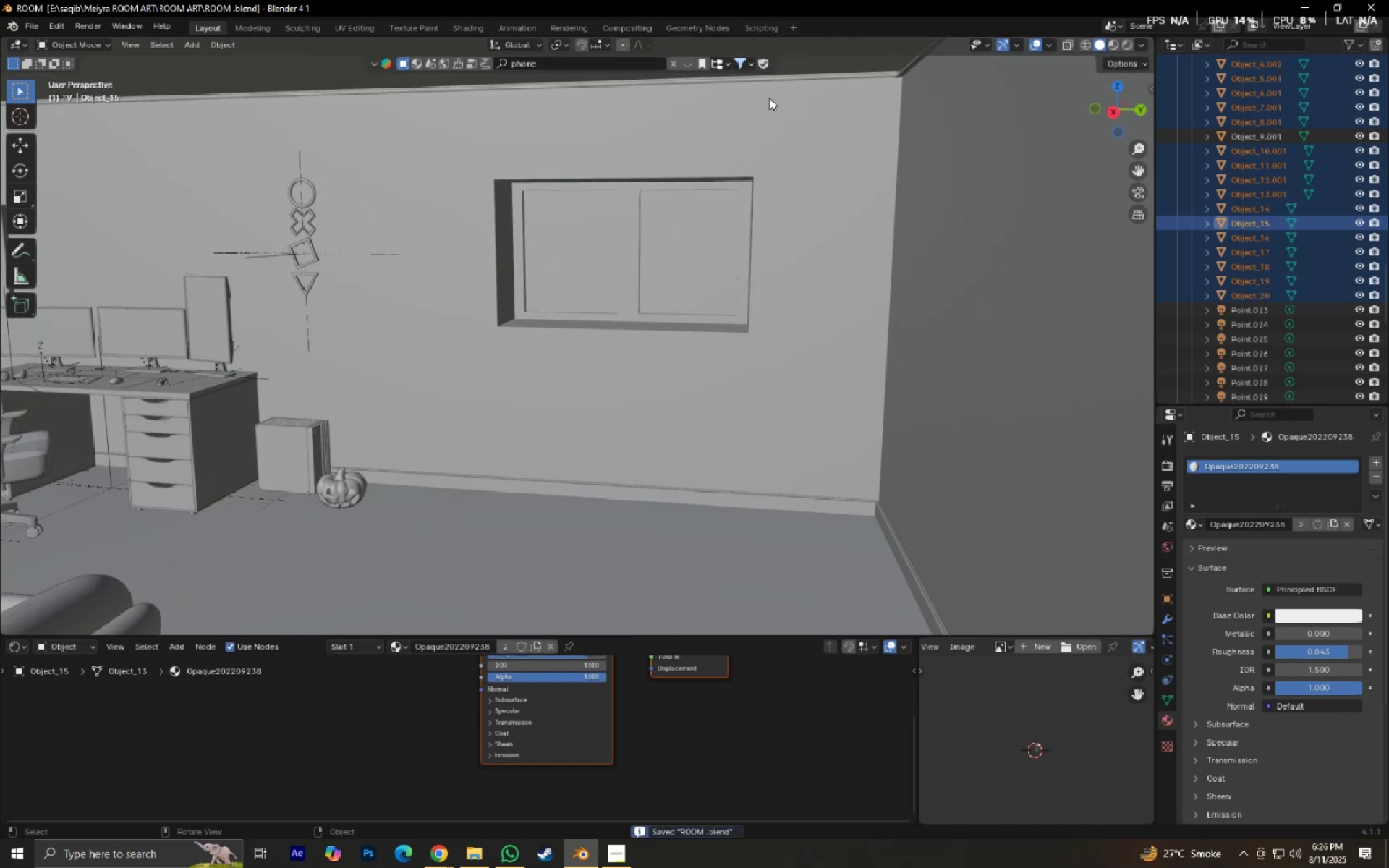 
hold_key(key=ShiftLeft, duration=0.35)
 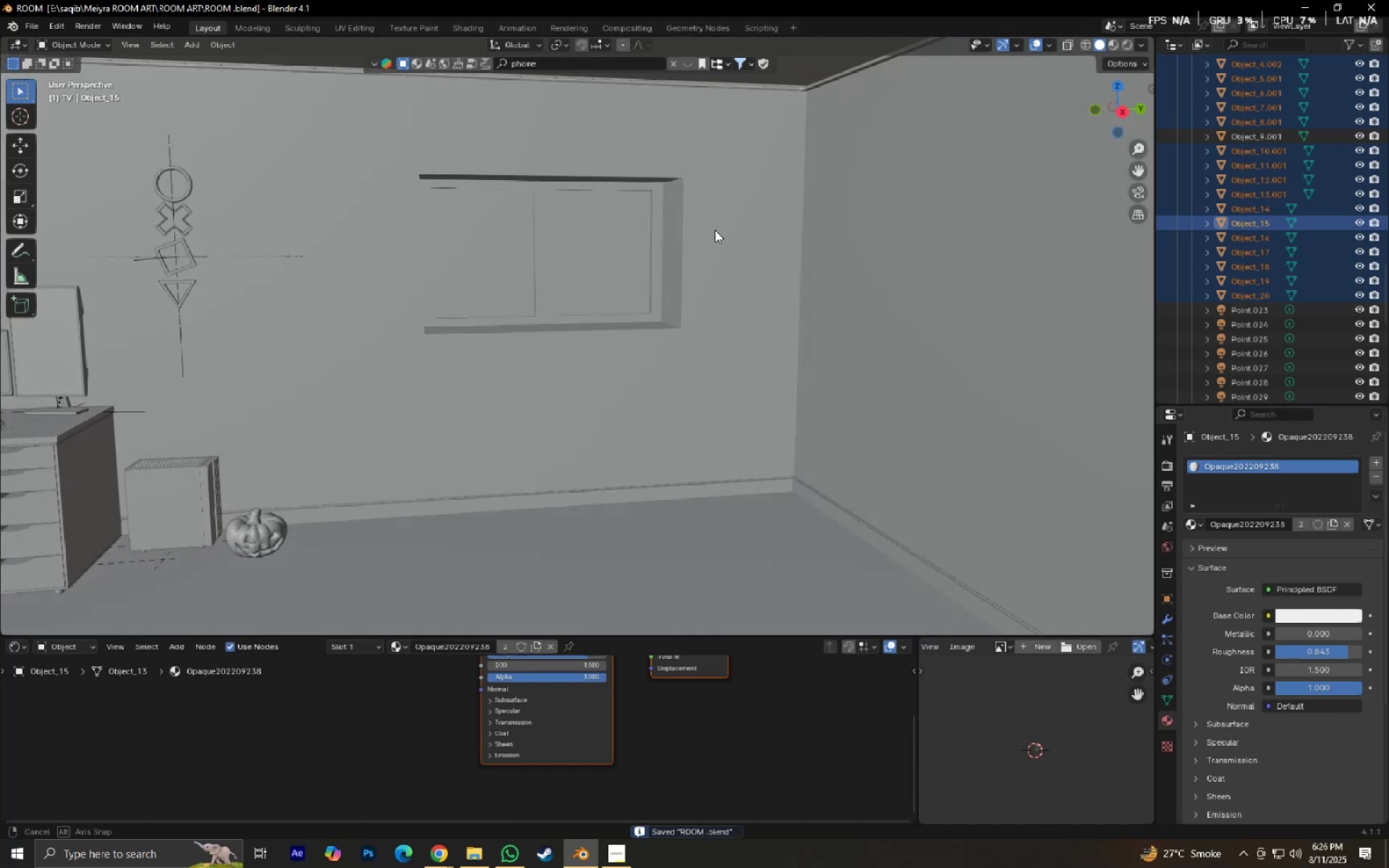 
hold_key(key=ShiftLeft, duration=0.53)
 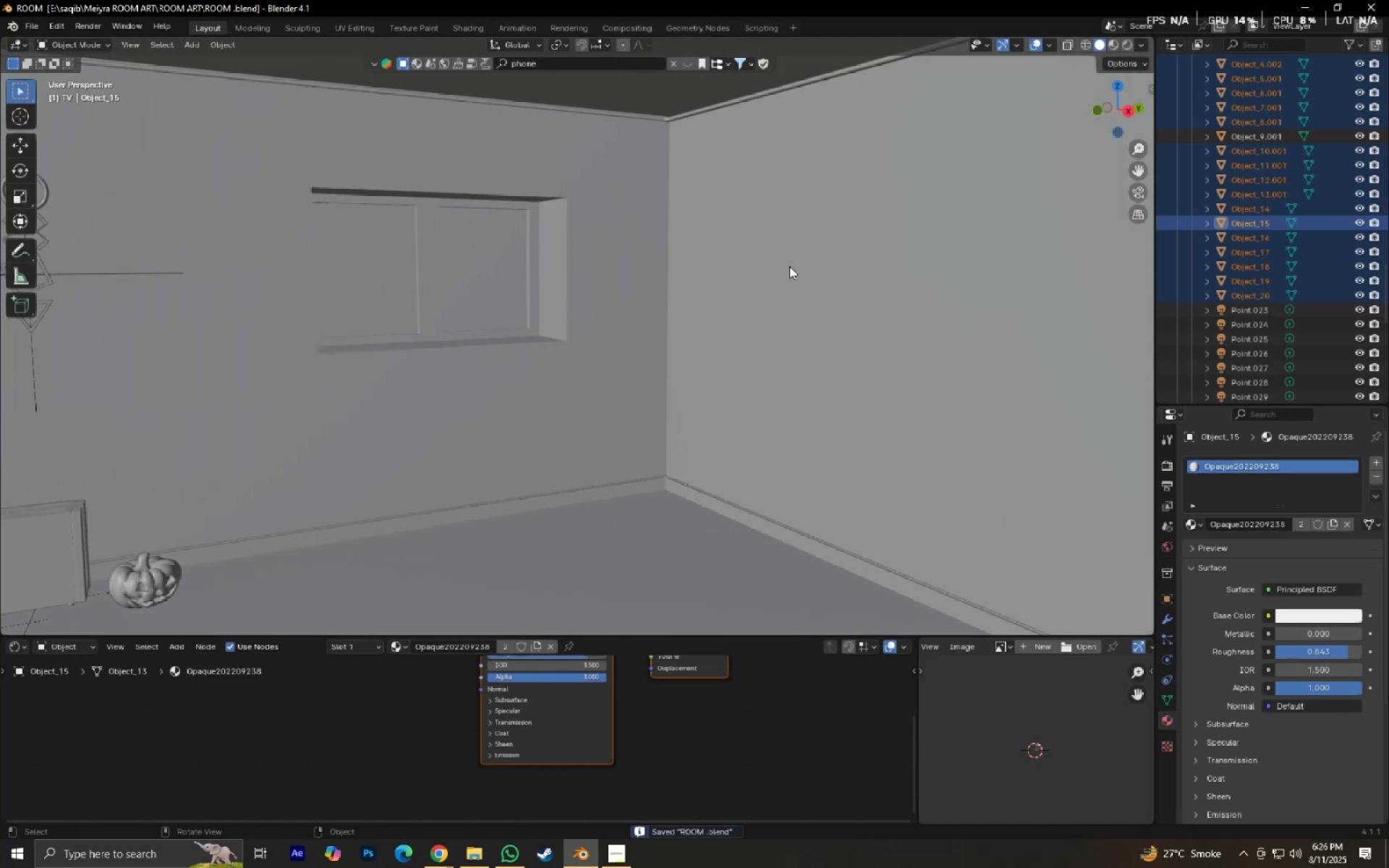 
left_click([789, 266])
 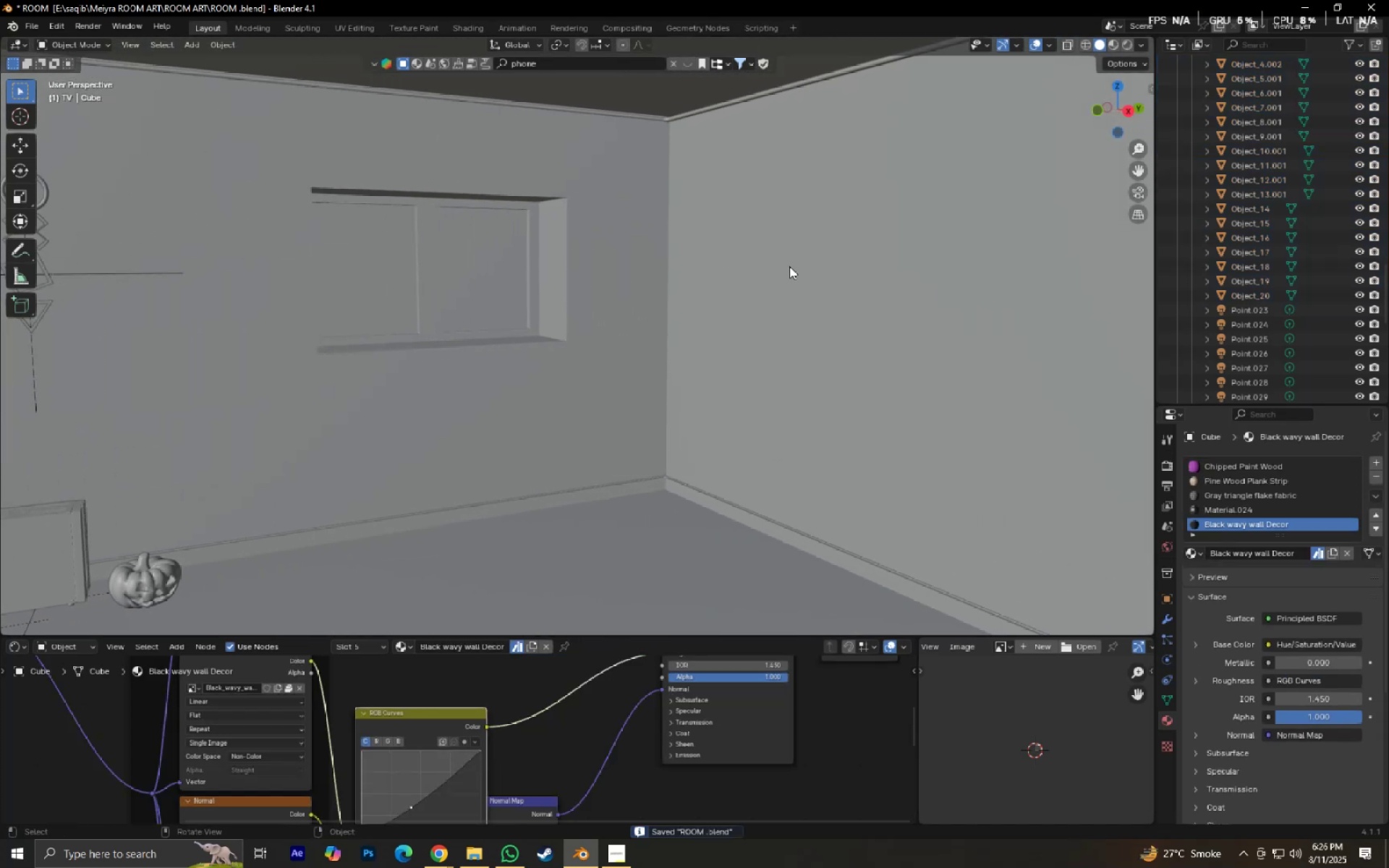 
key(Tab)
 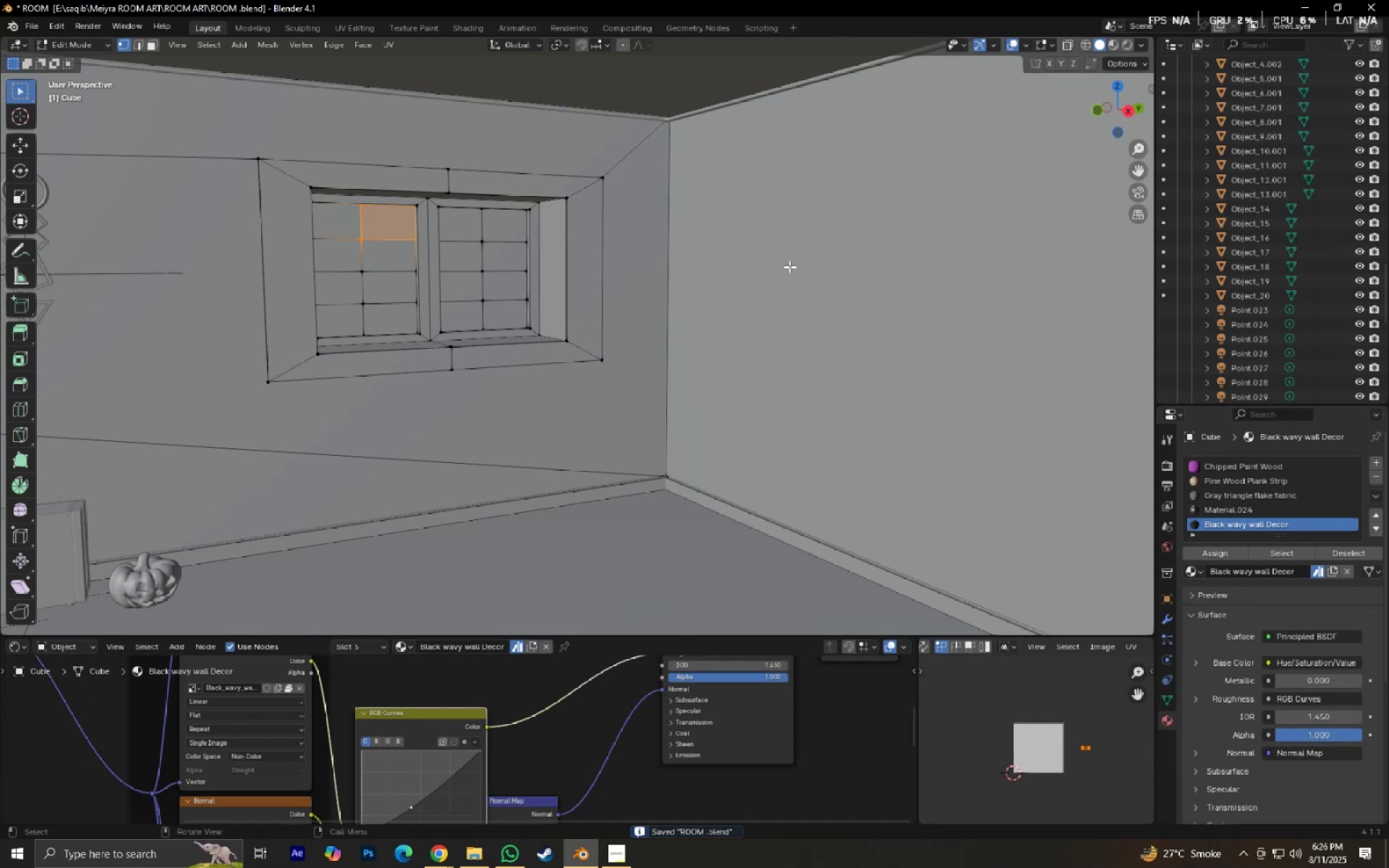 
scroll: coordinate [789, 266], scroll_direction: down, amount: 1.0
 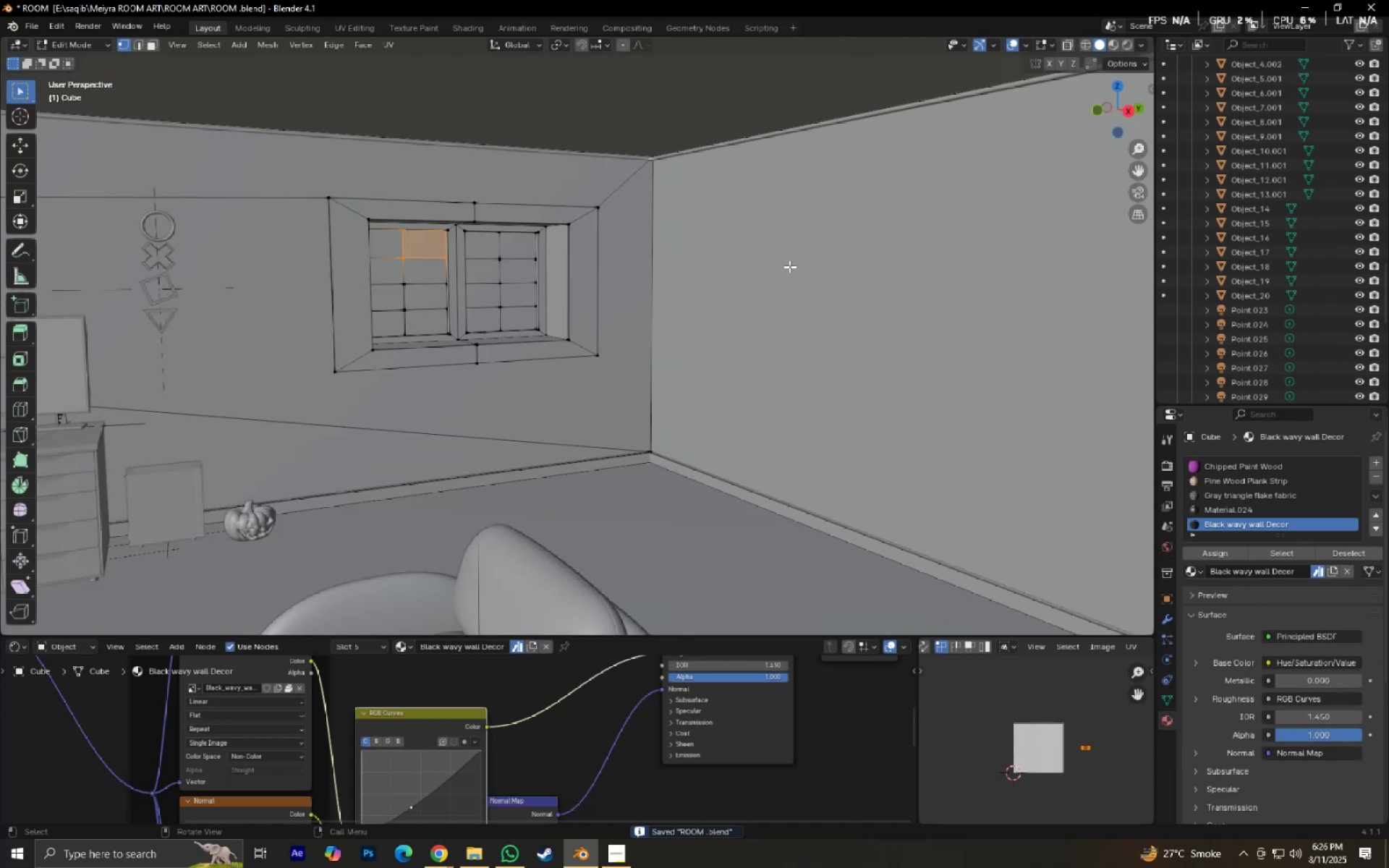 
key(Tab)
 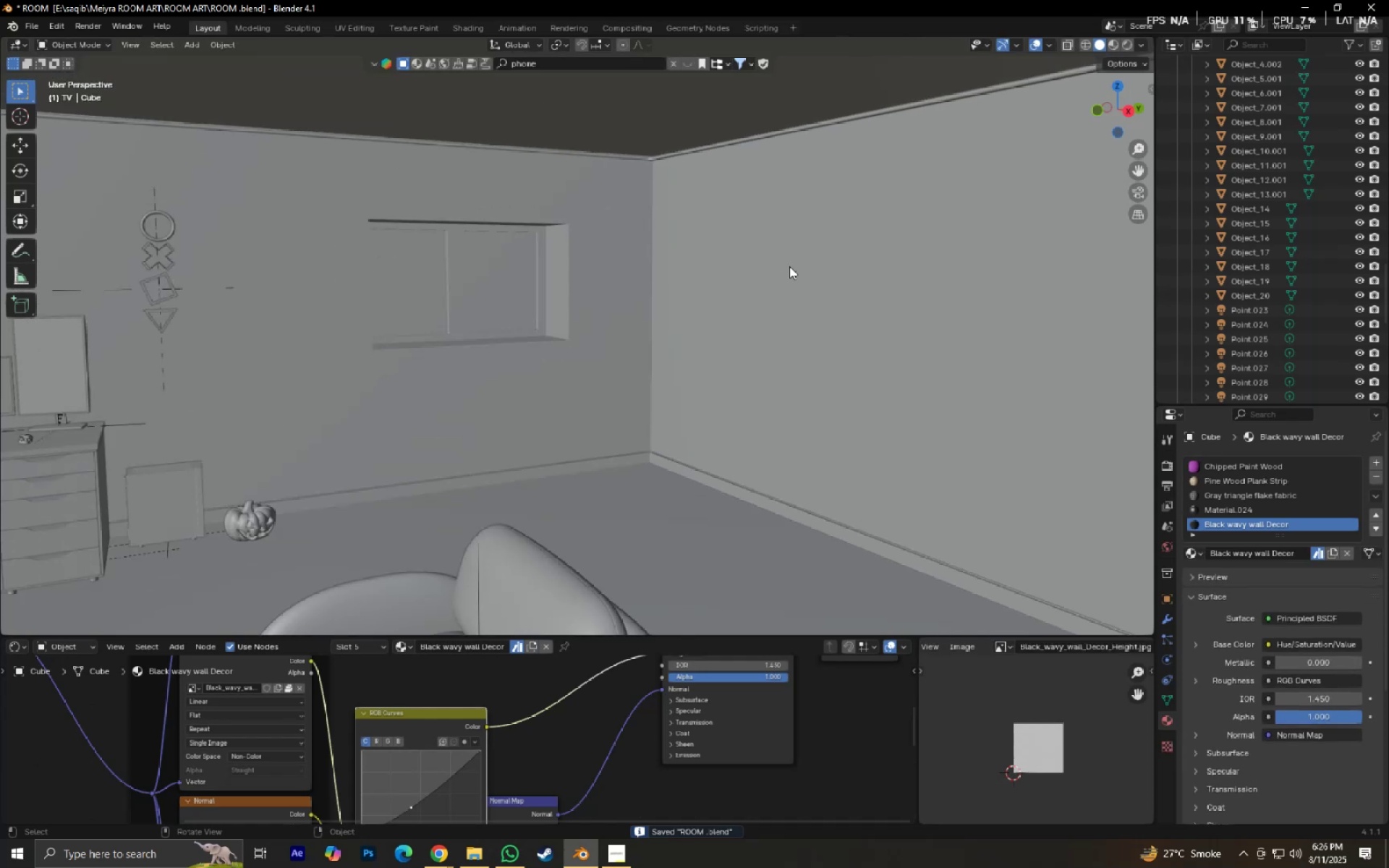 
scroll: coordinate [789, 266], scroll_direction: up, amount: 2.0
 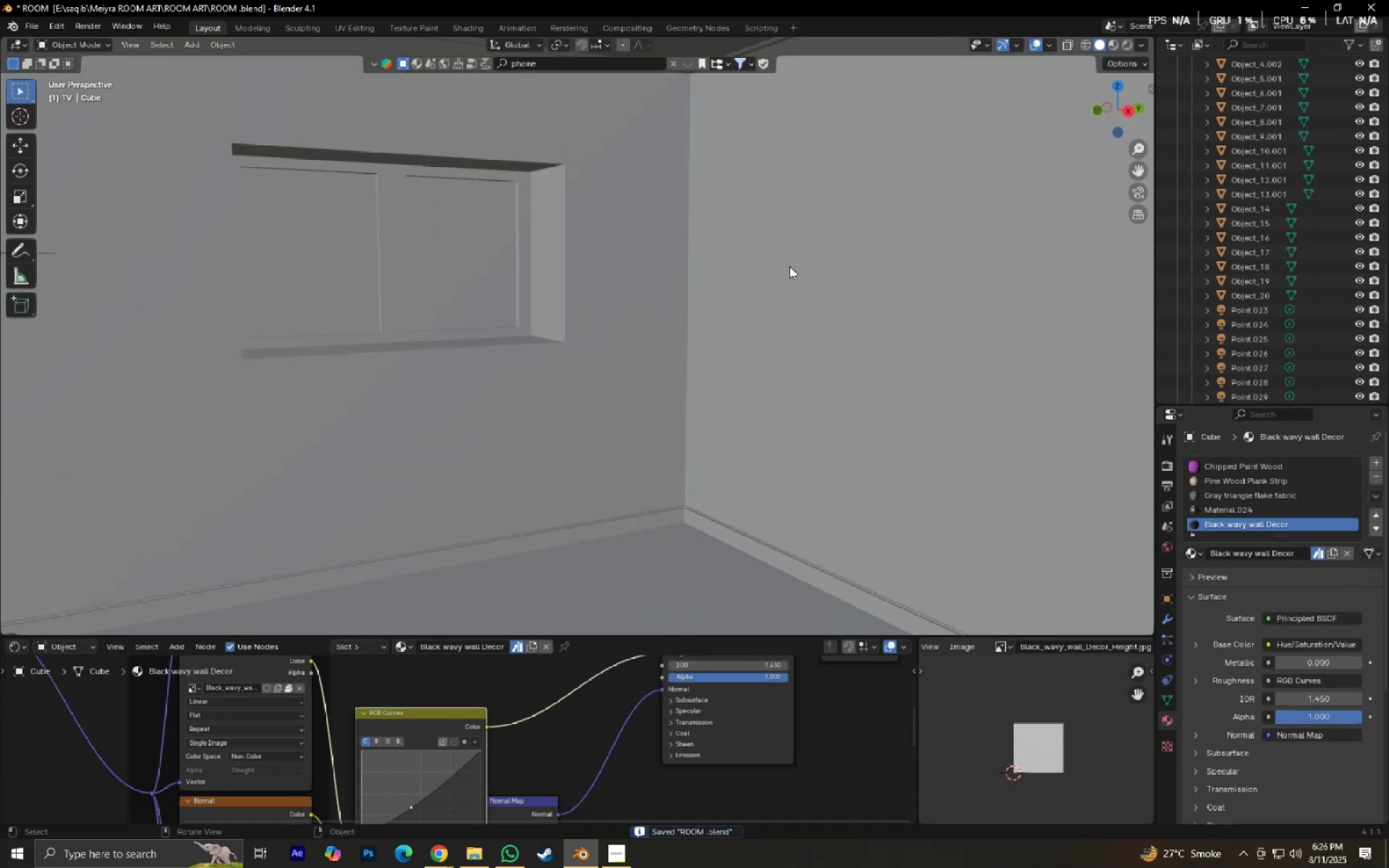 
hold_key(key=ShiftLeft, duration=0.5)
scroll: coordinate [654, 284], scroll_direction: up, amount: 1.0
 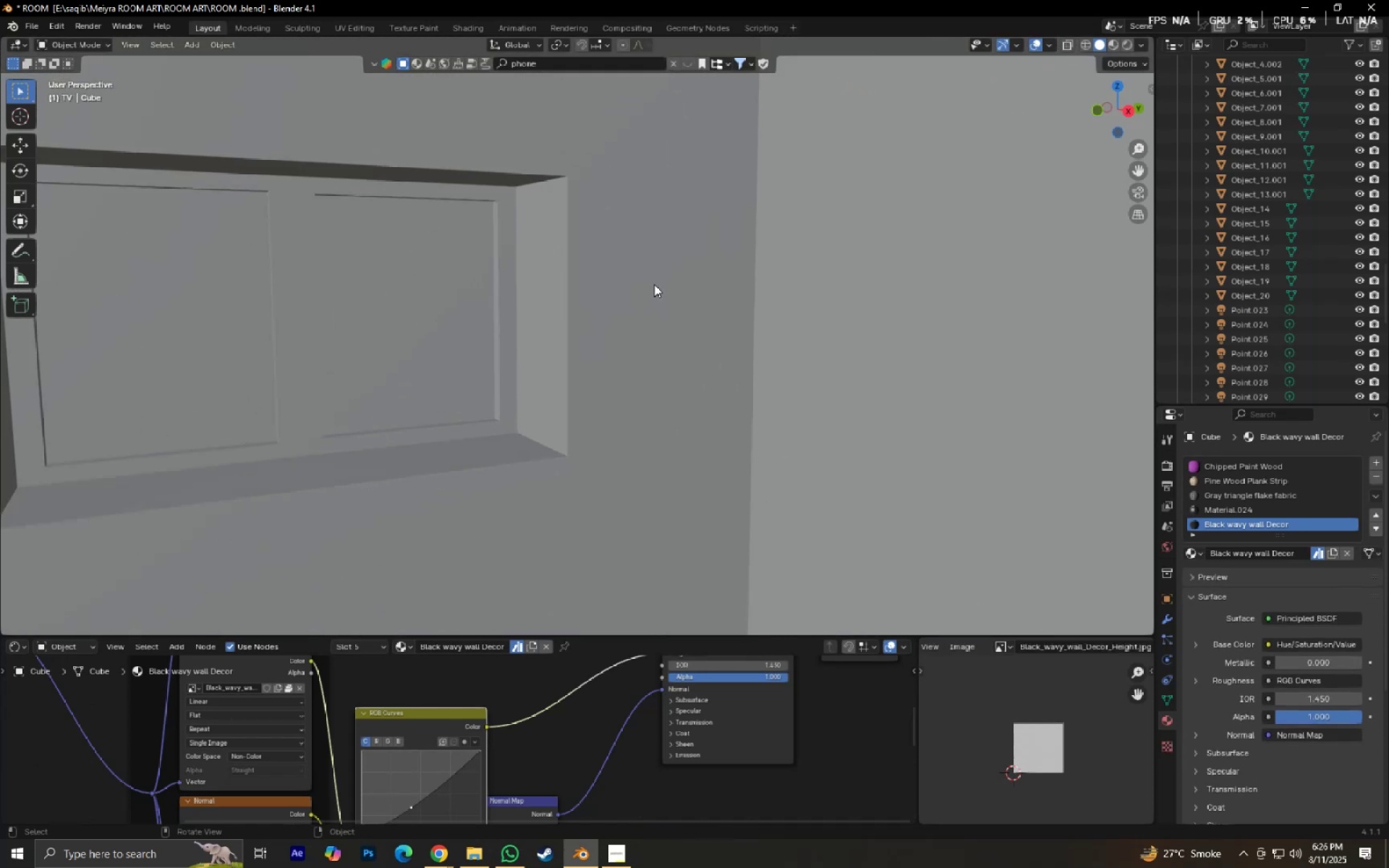 
key(Shift+ShiftLeft)
 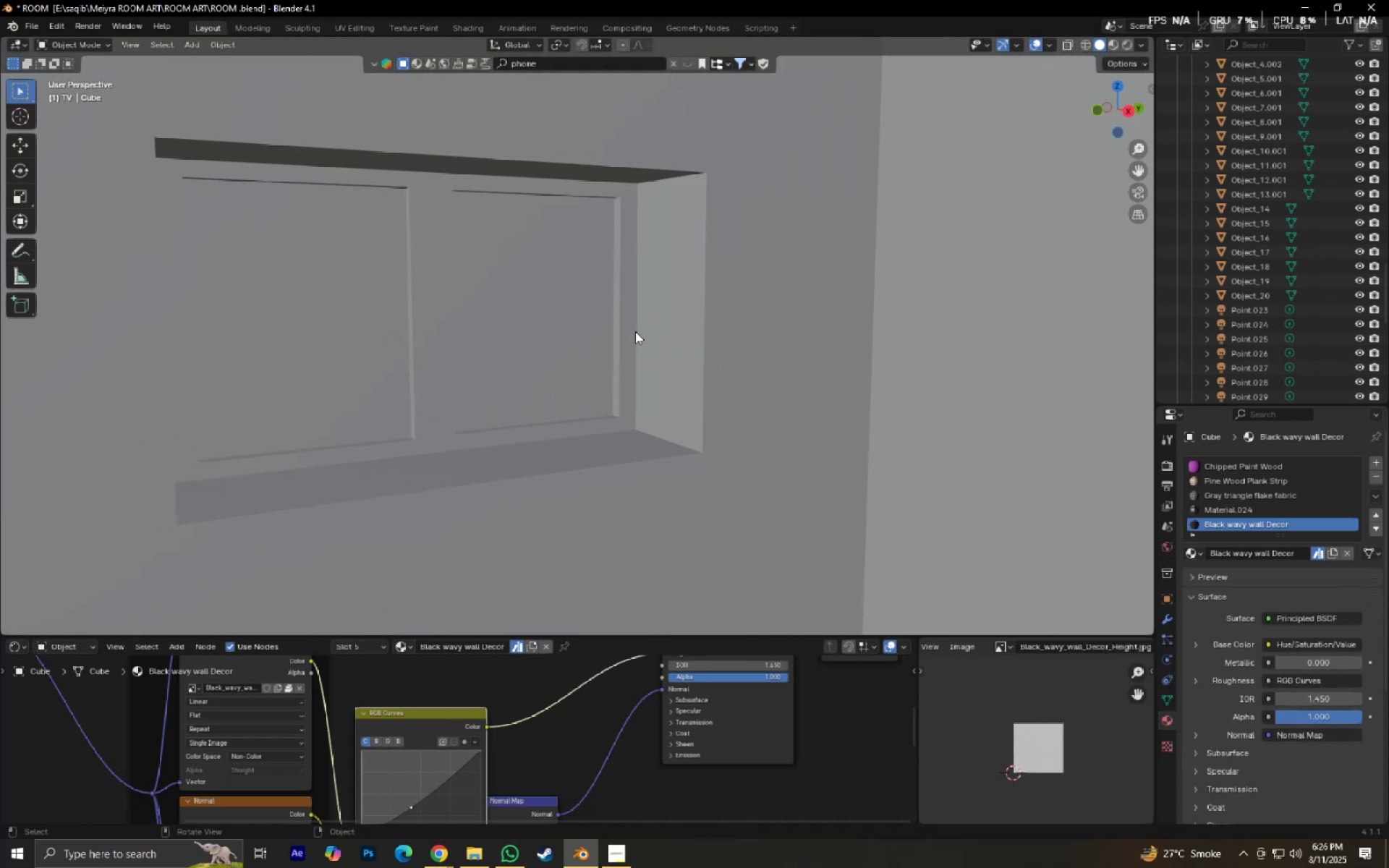 
key(Tab)
 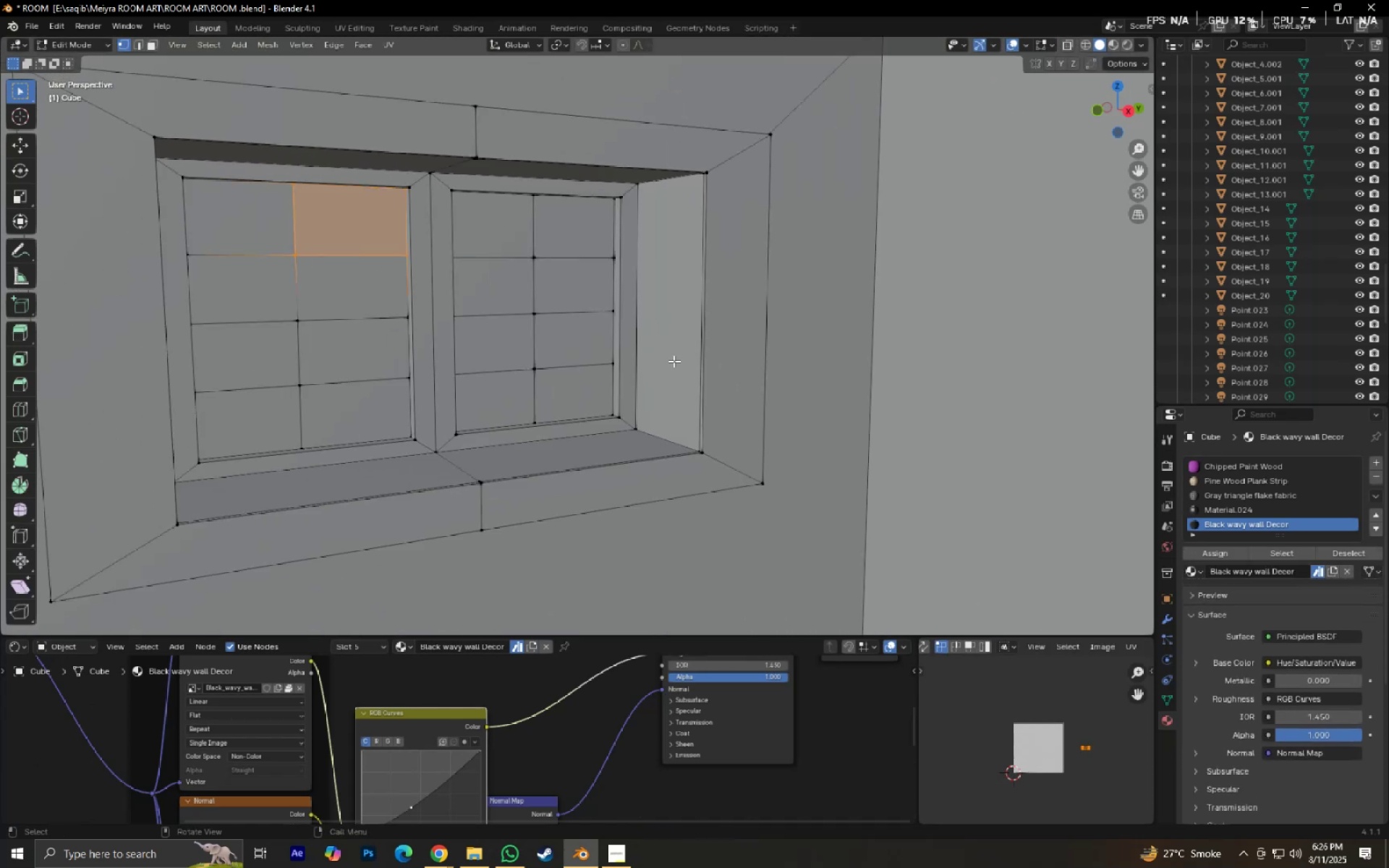 
key(Control+R)
 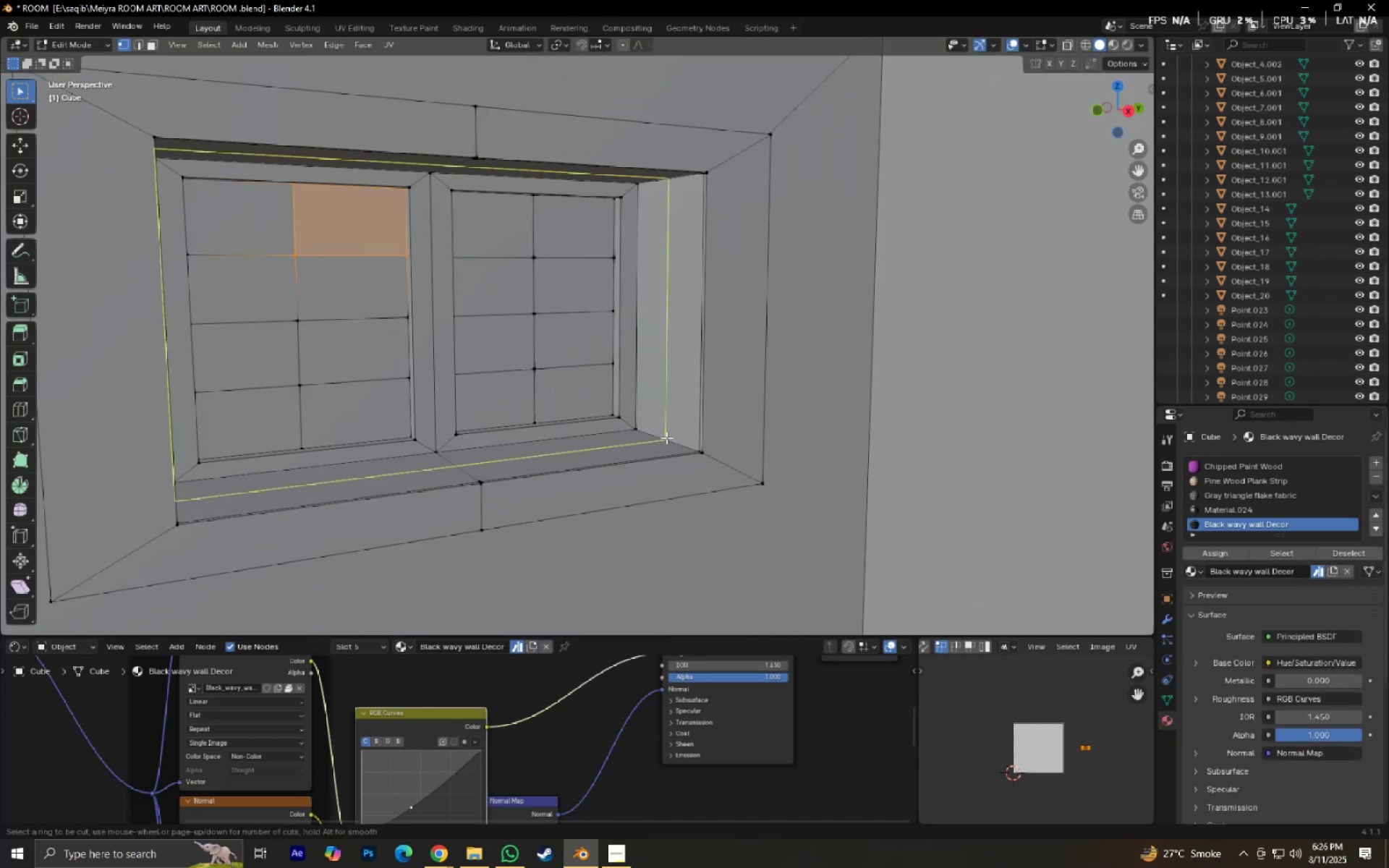 
left_click([666, 438])
 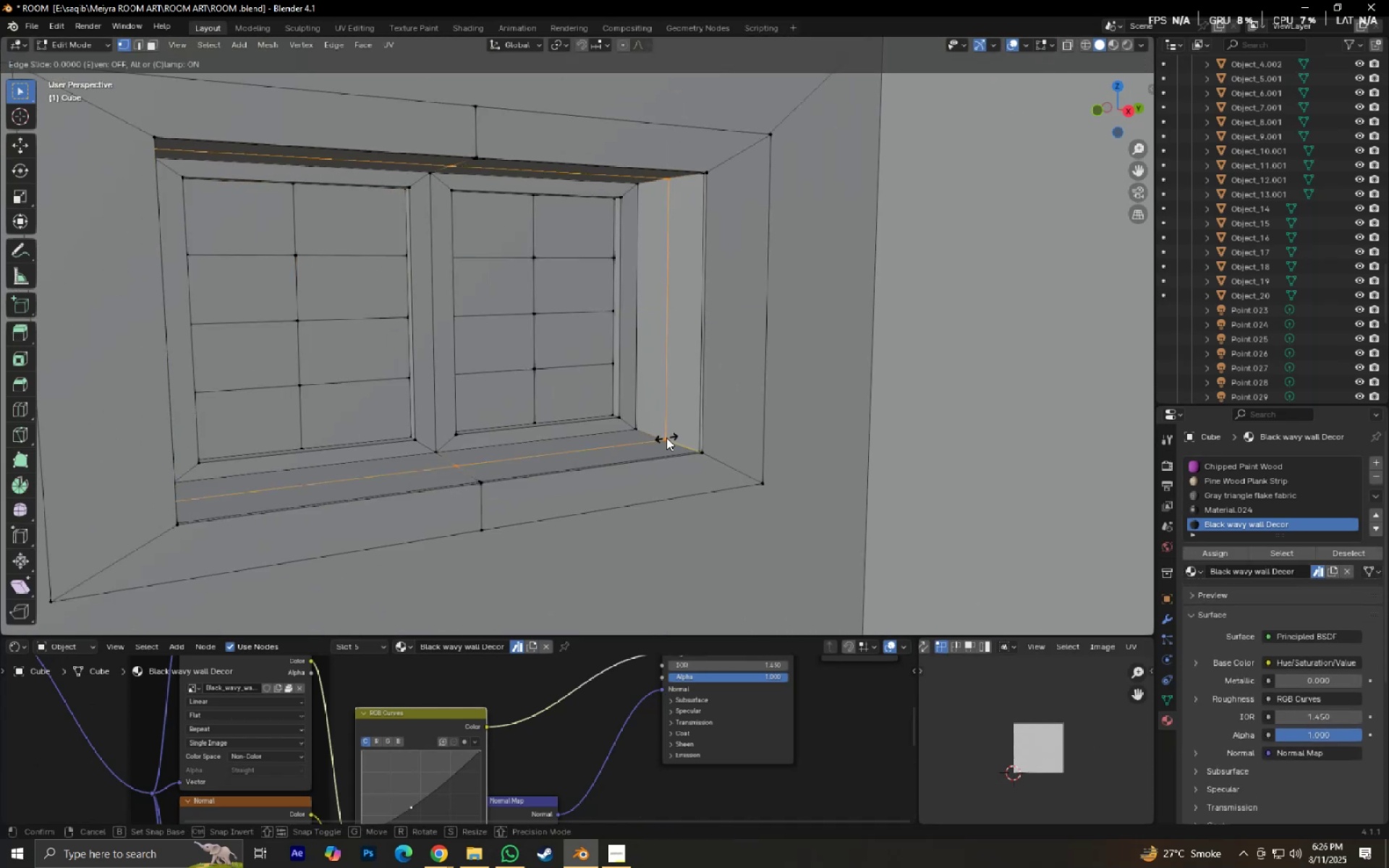 
scroll: coordinate [666, 438], scroll_direction: up, amount: 1.0
 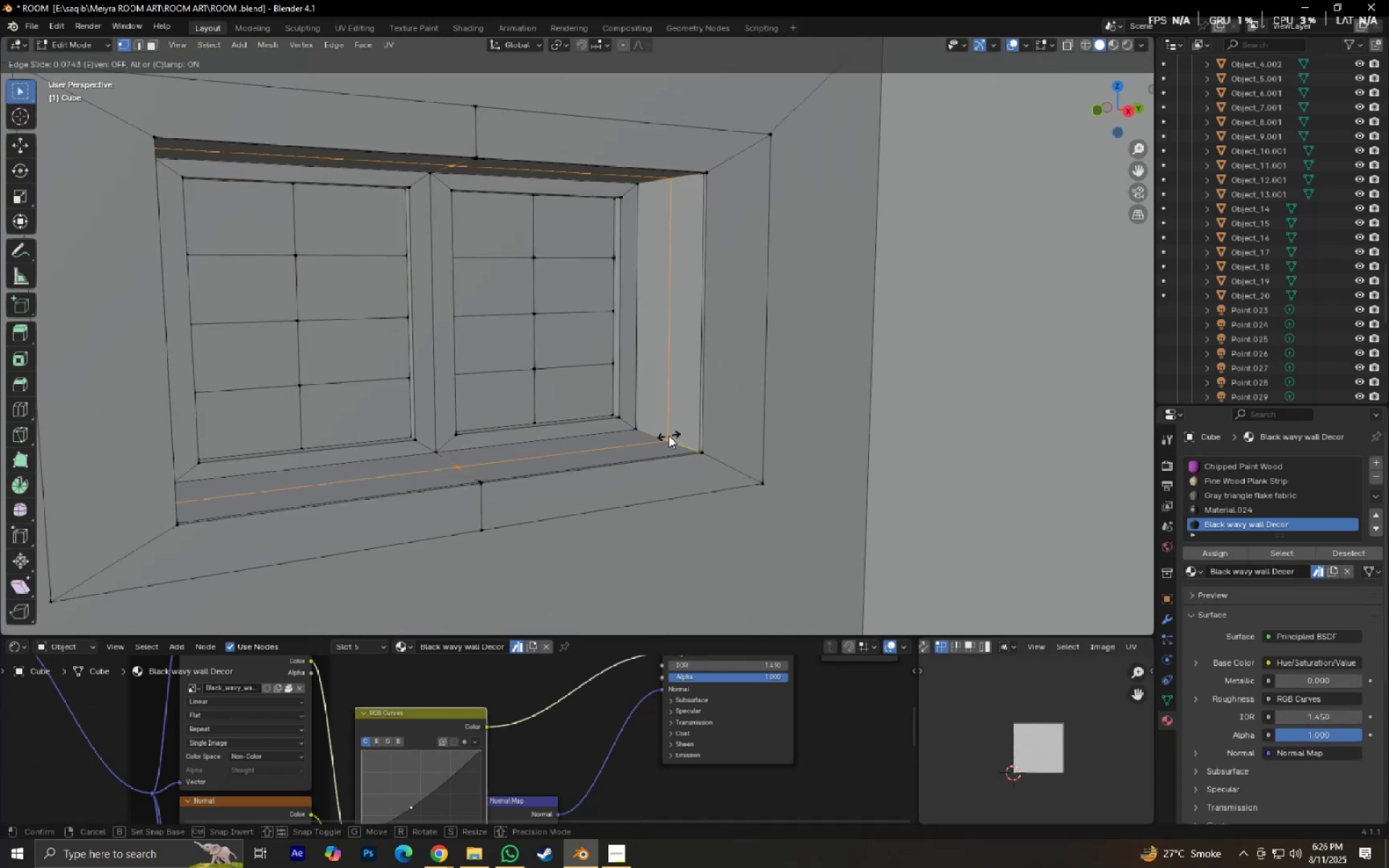 
right_click([668, 435])
 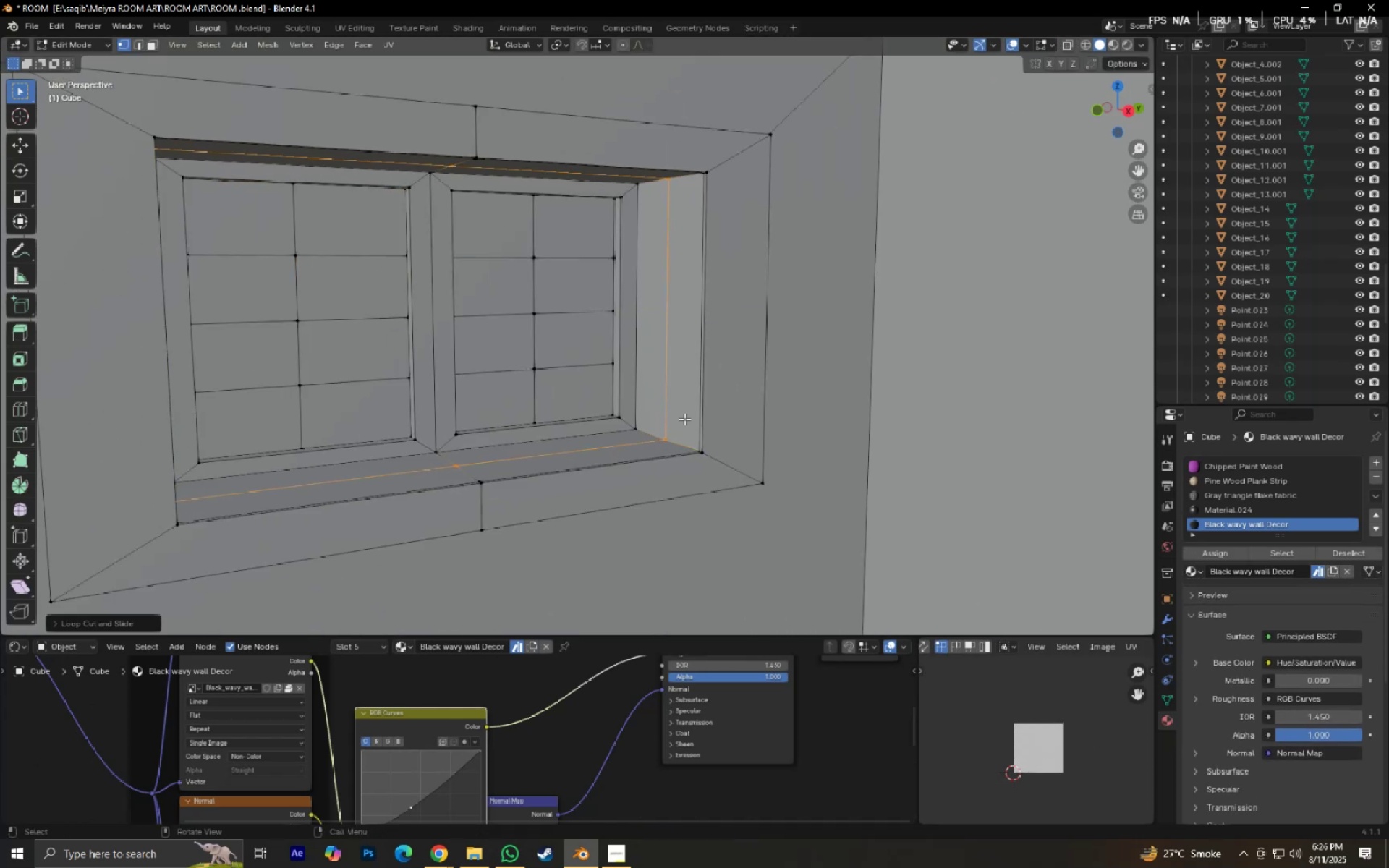 
key(Control+Z)
 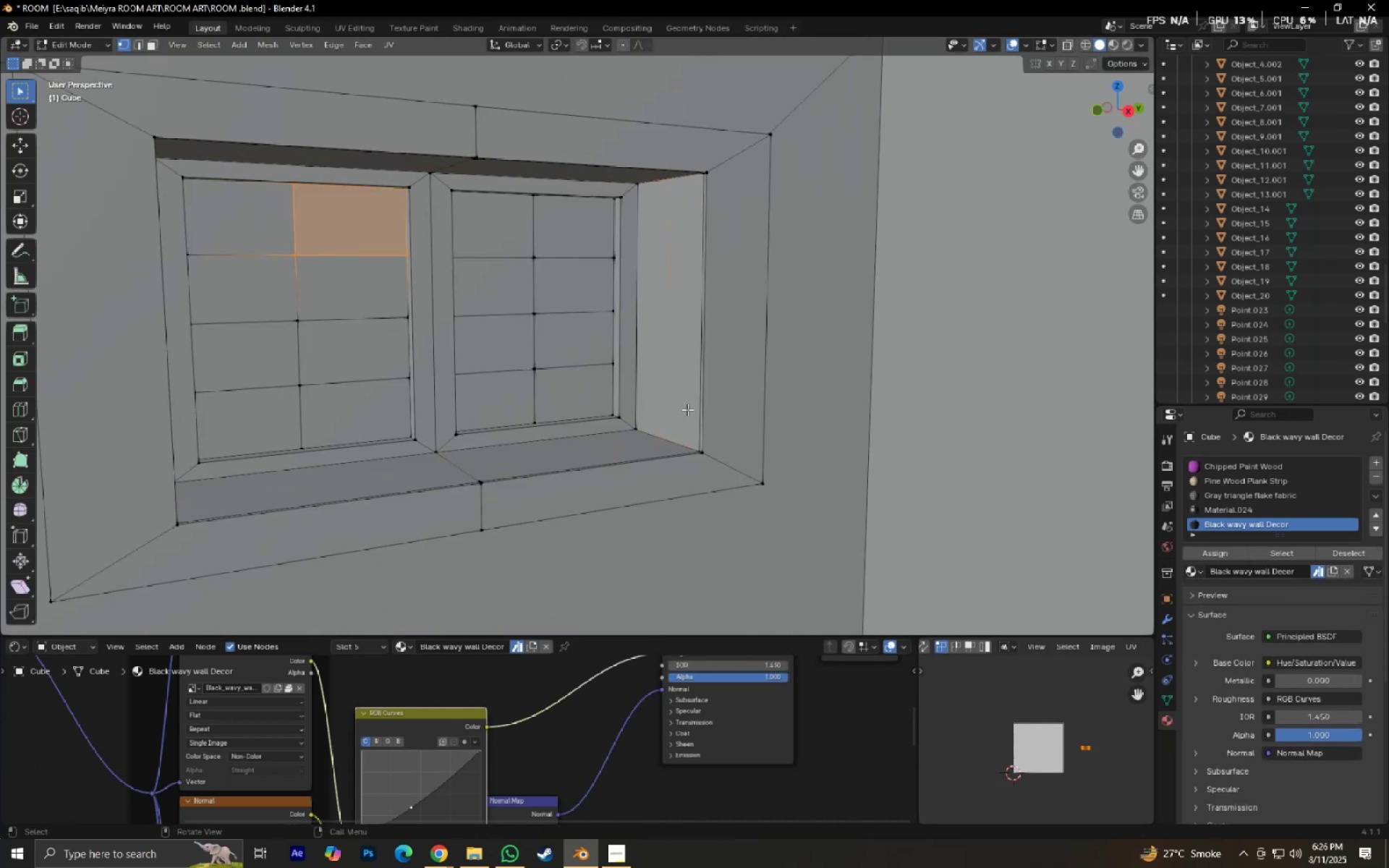 
key(Control+R)
 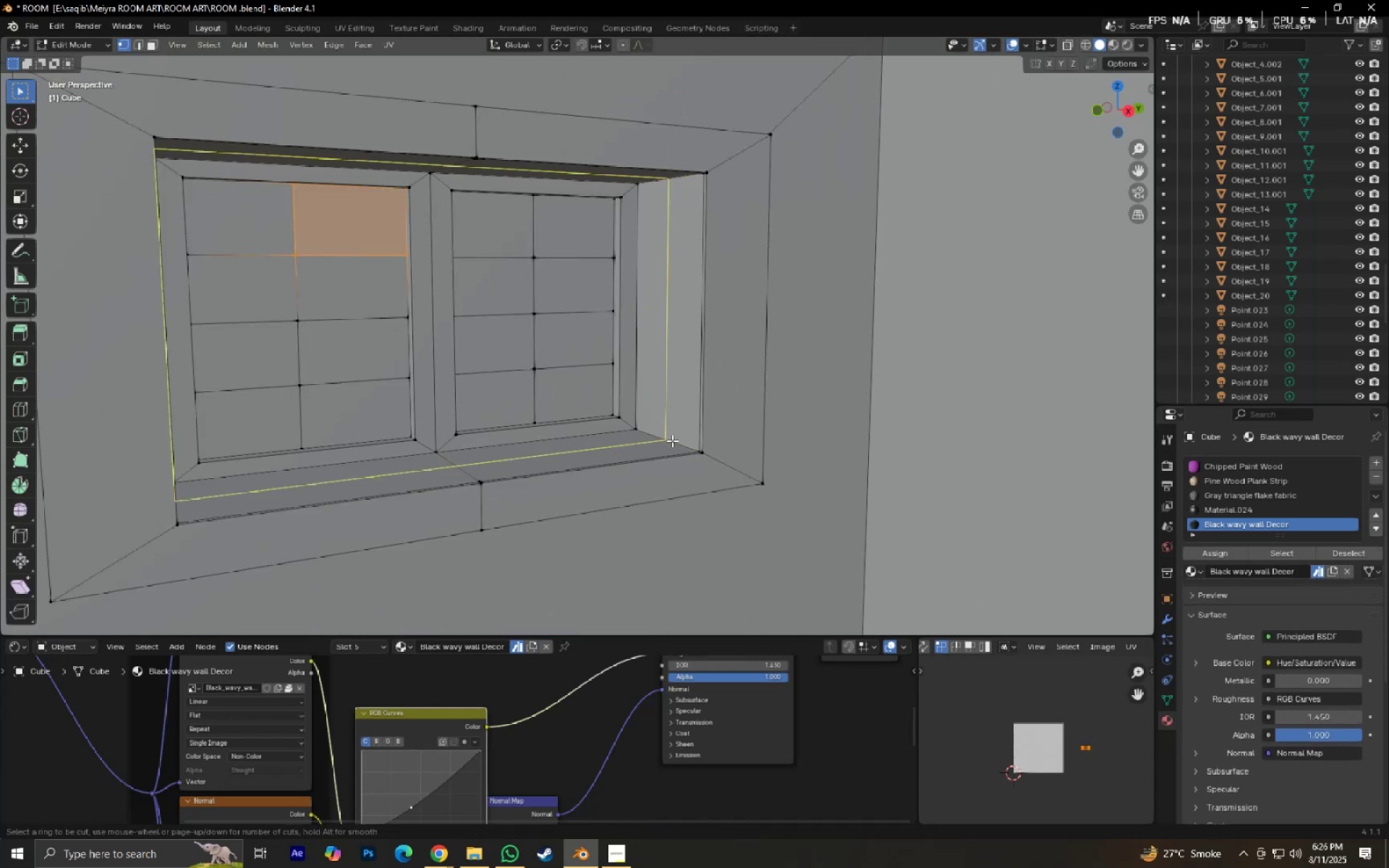 
scroll: coordinate [672, 441], scroll_direction: up, amount: 1.0
 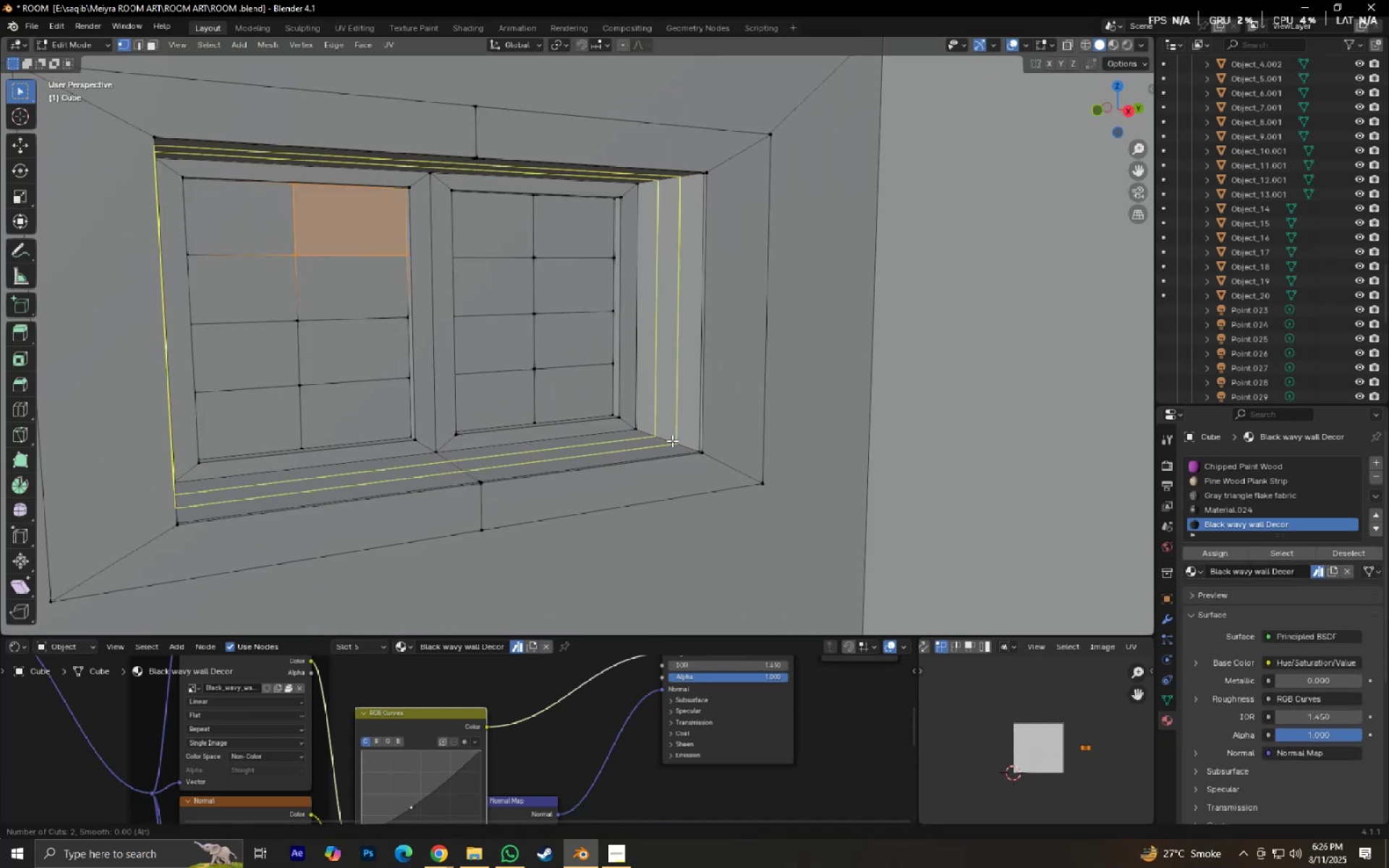 
left_click([672, 441])
 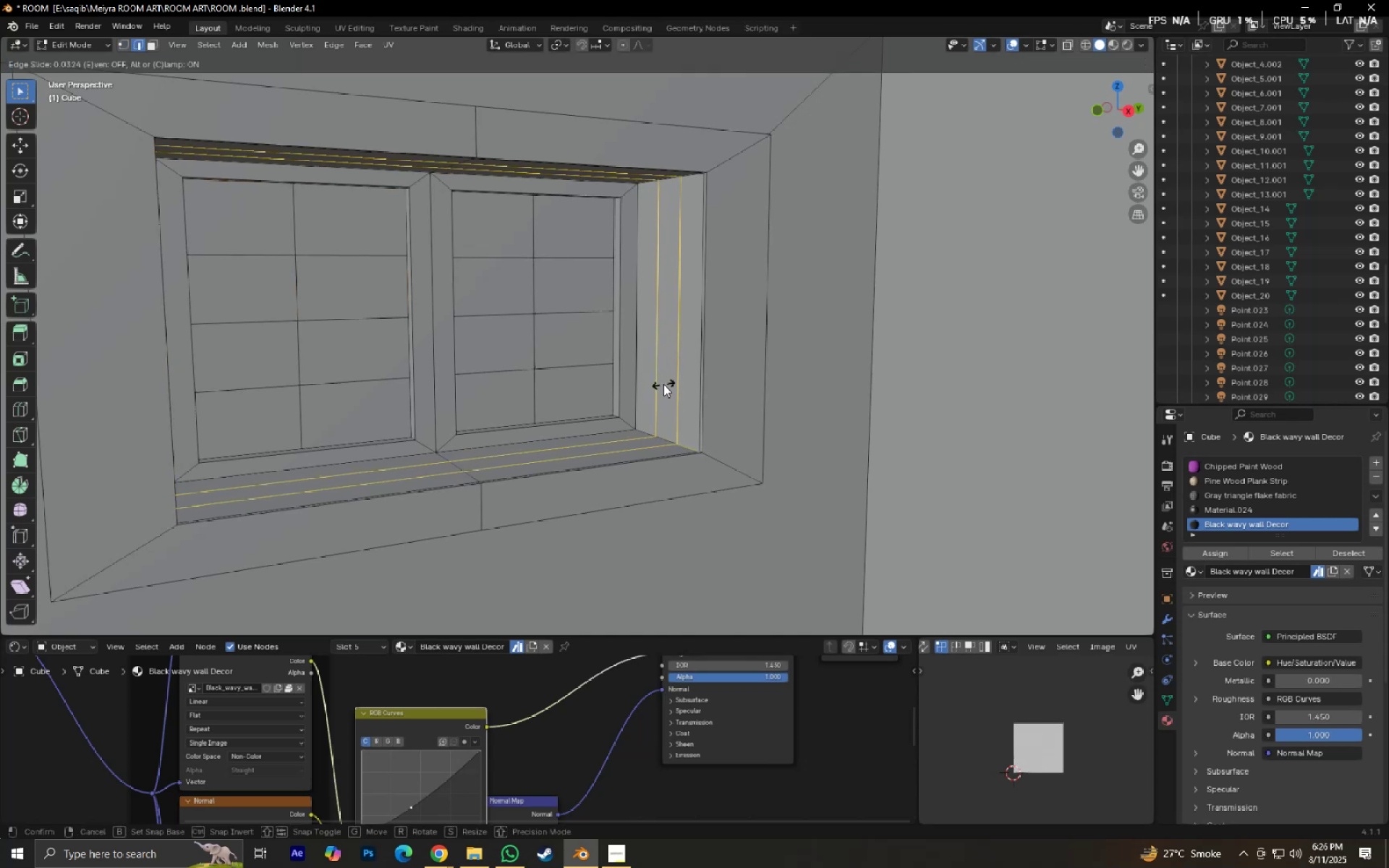 
right_click([663, 384])
 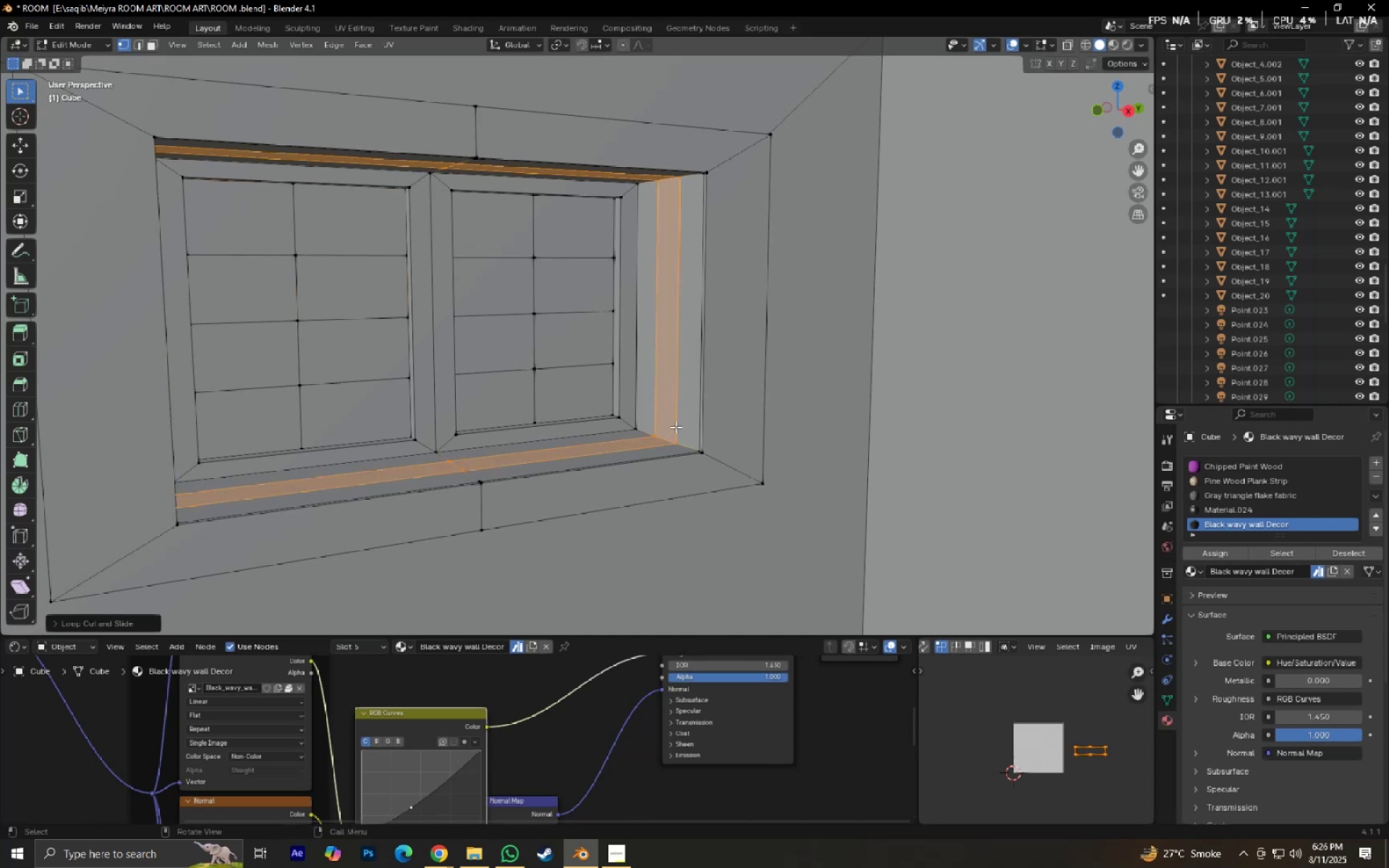 
left_click([684, 435])
 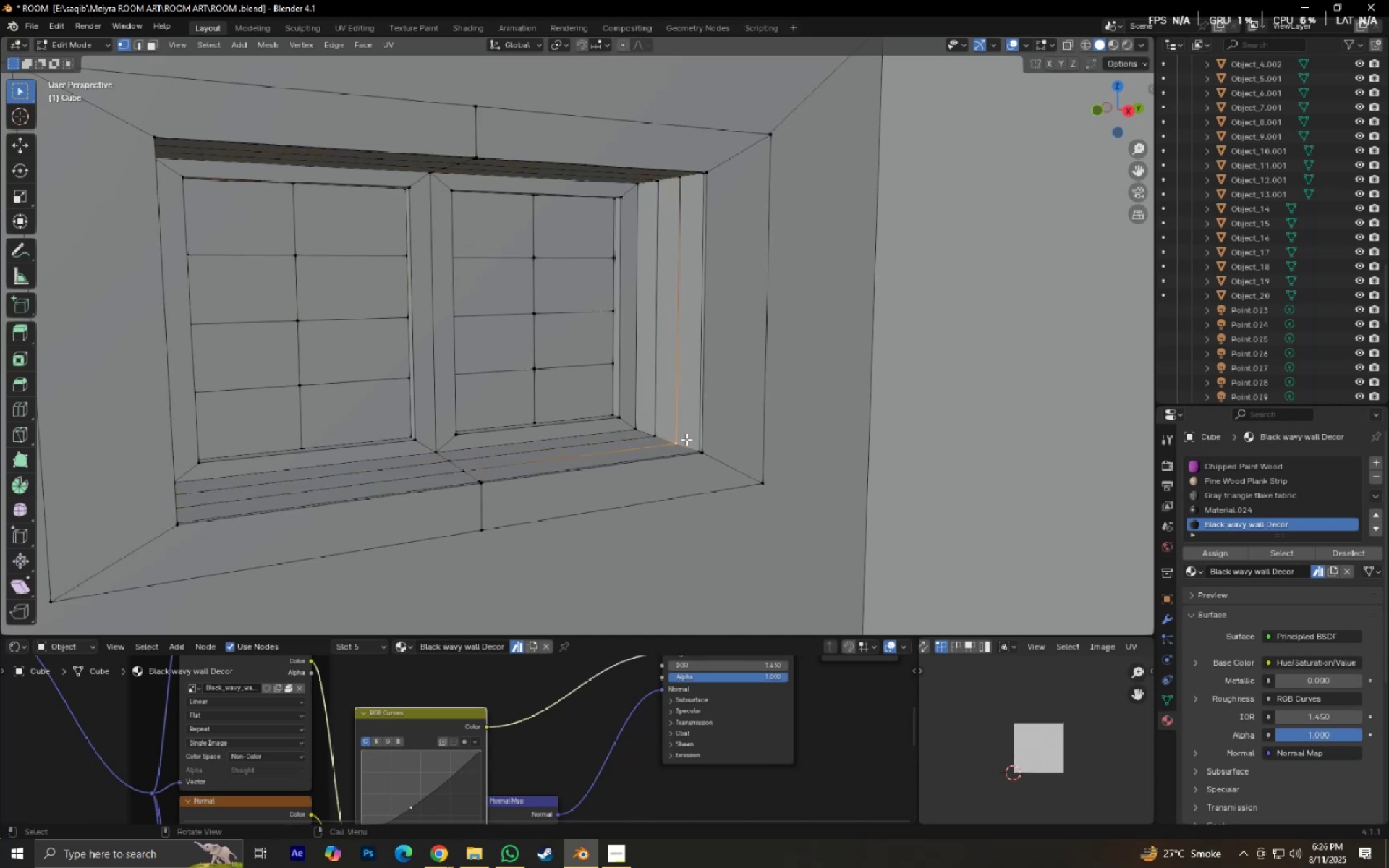 
key(3)
 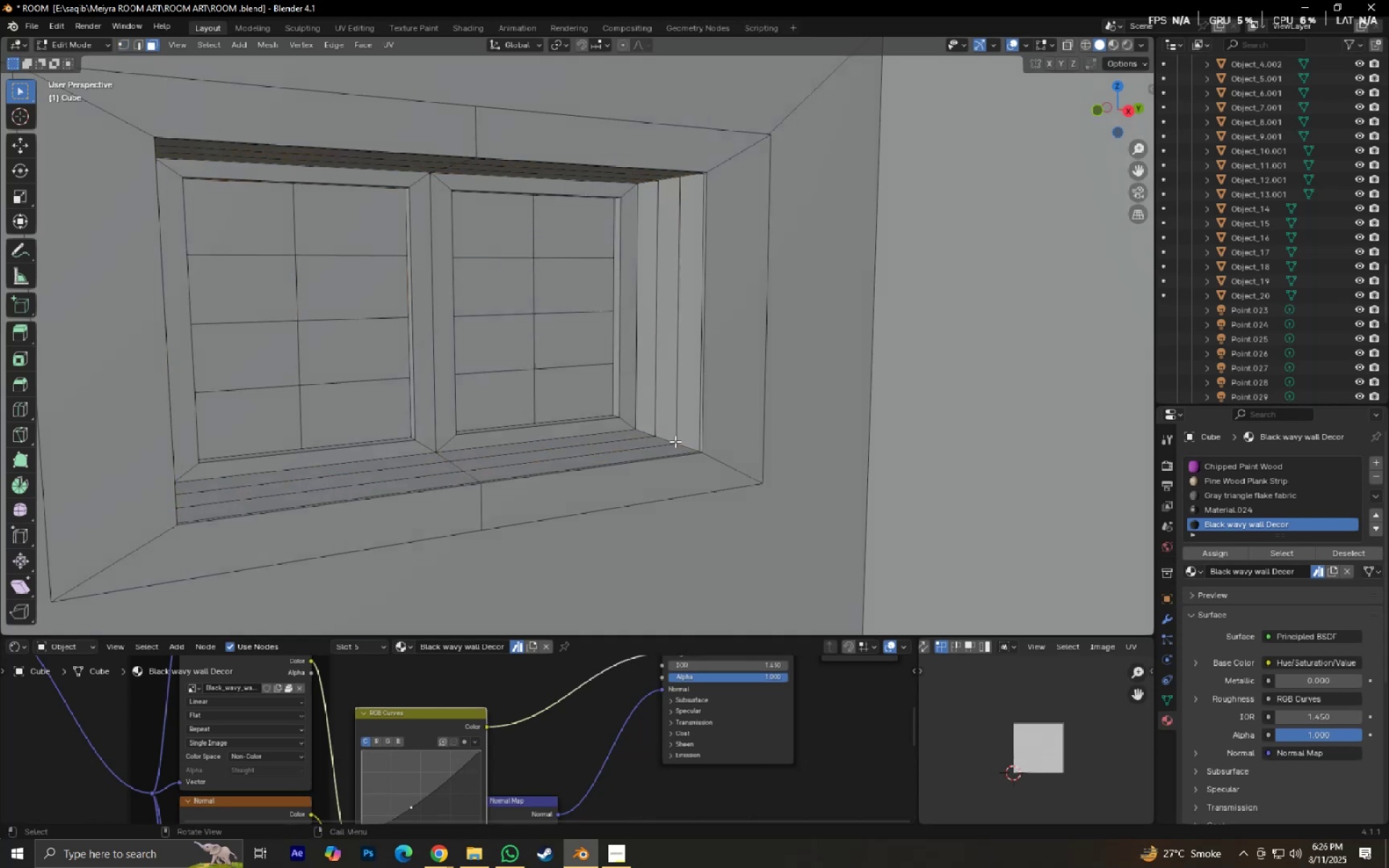 
hold_key(key=AltLeft, duration=0.33)
 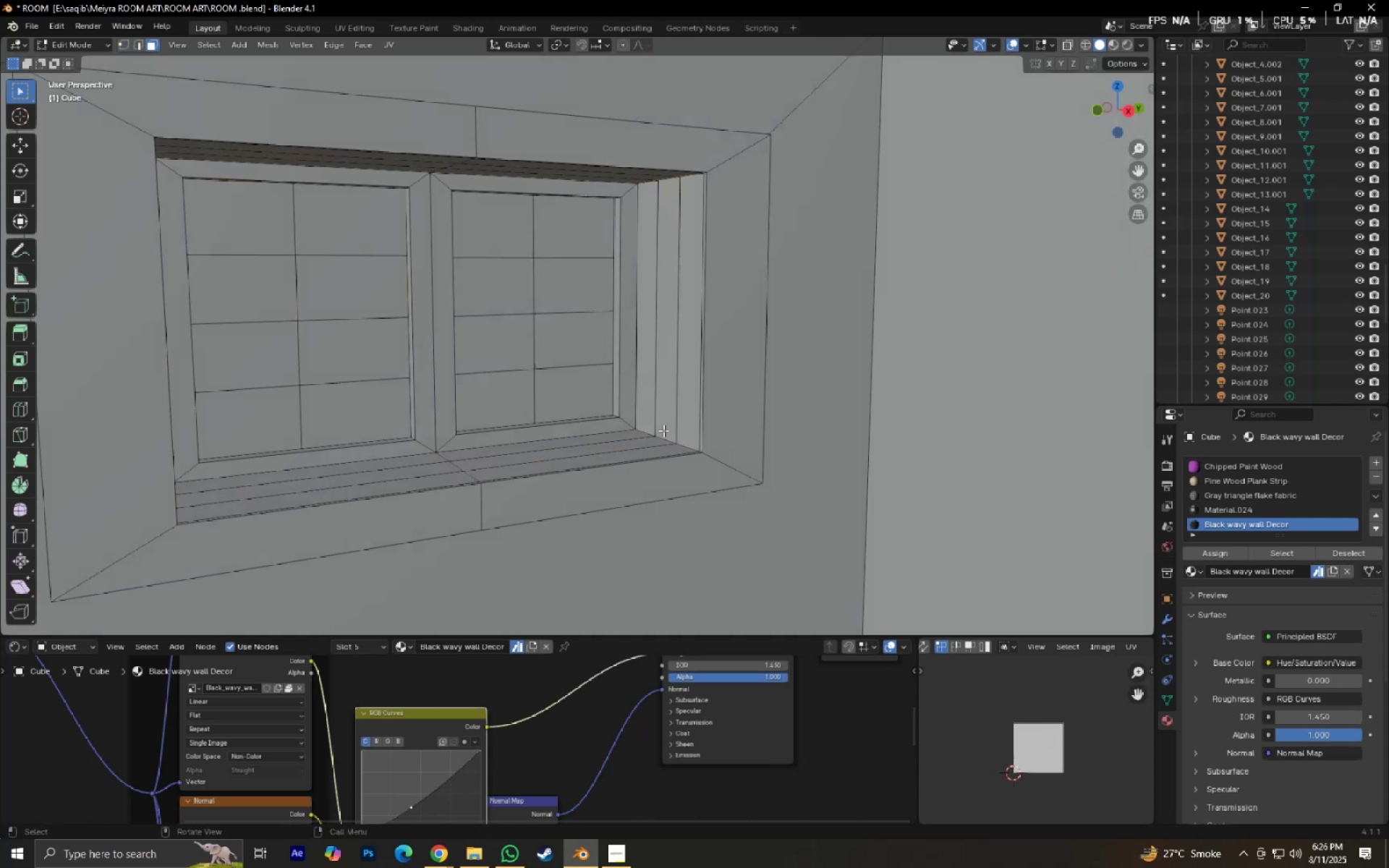 
key(Shift+ShiftLeft)
 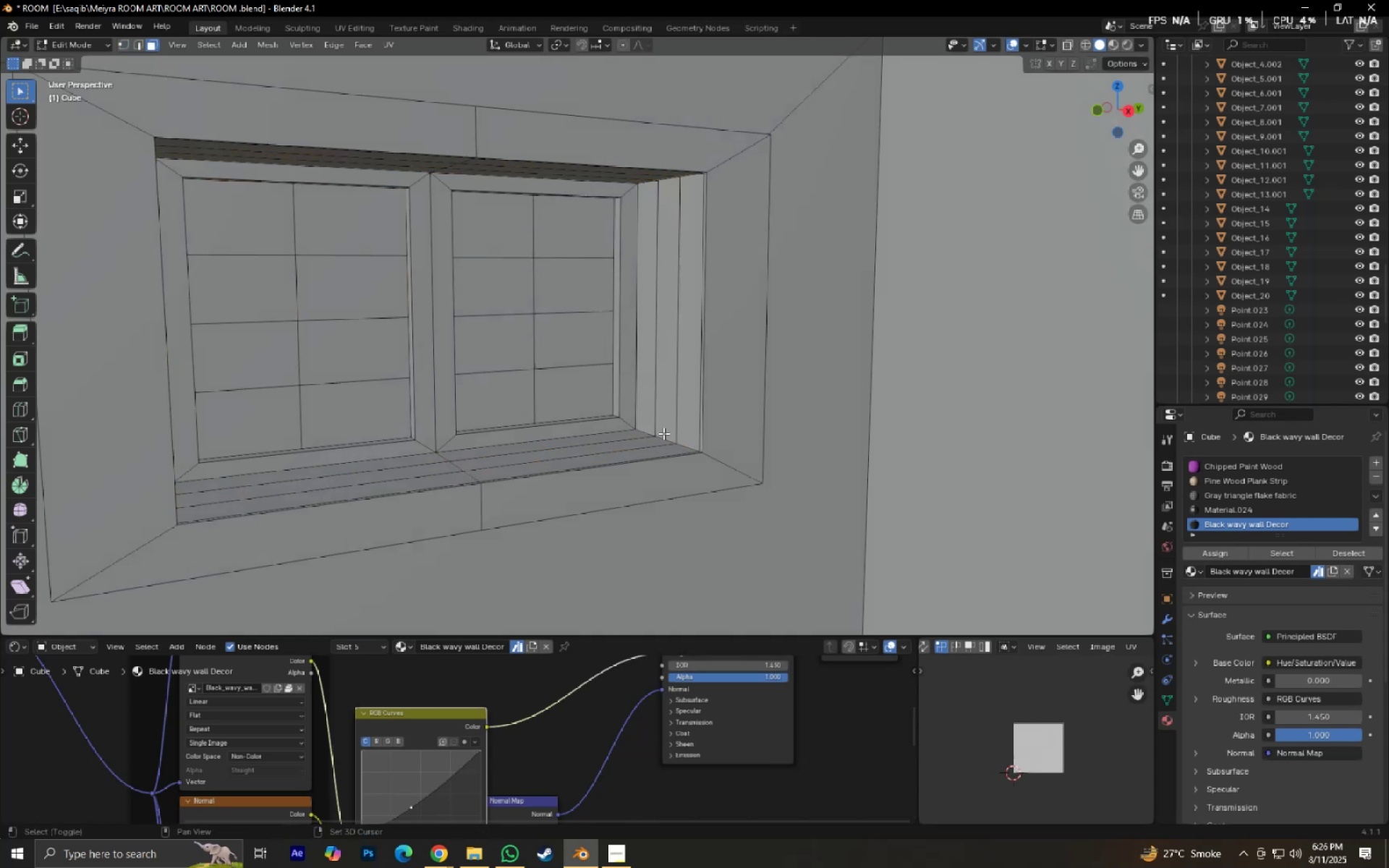 
hold_key(key=AltLeft, duration=0.58)
left_click([663, 435])
 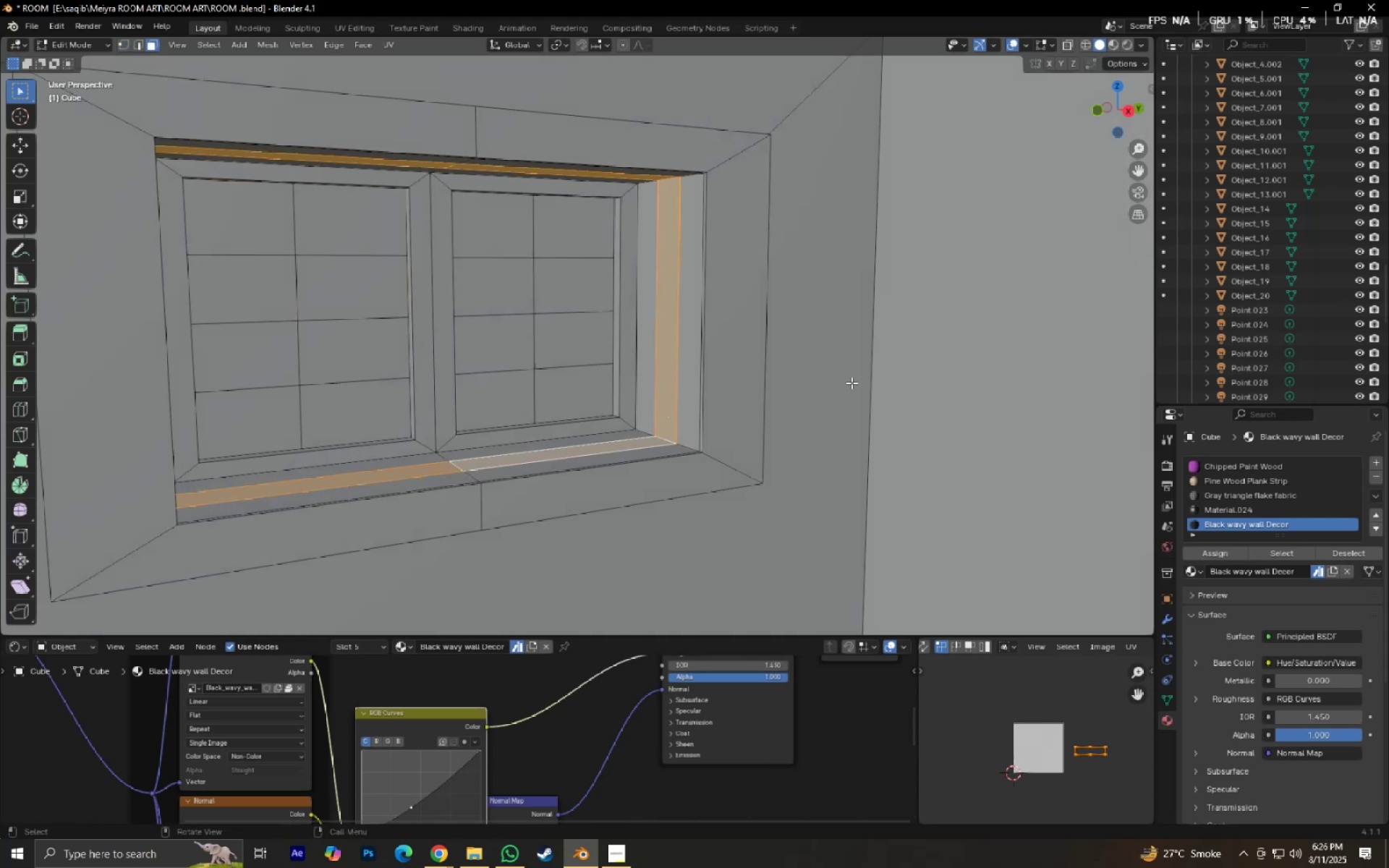 
key(Alt+E)
 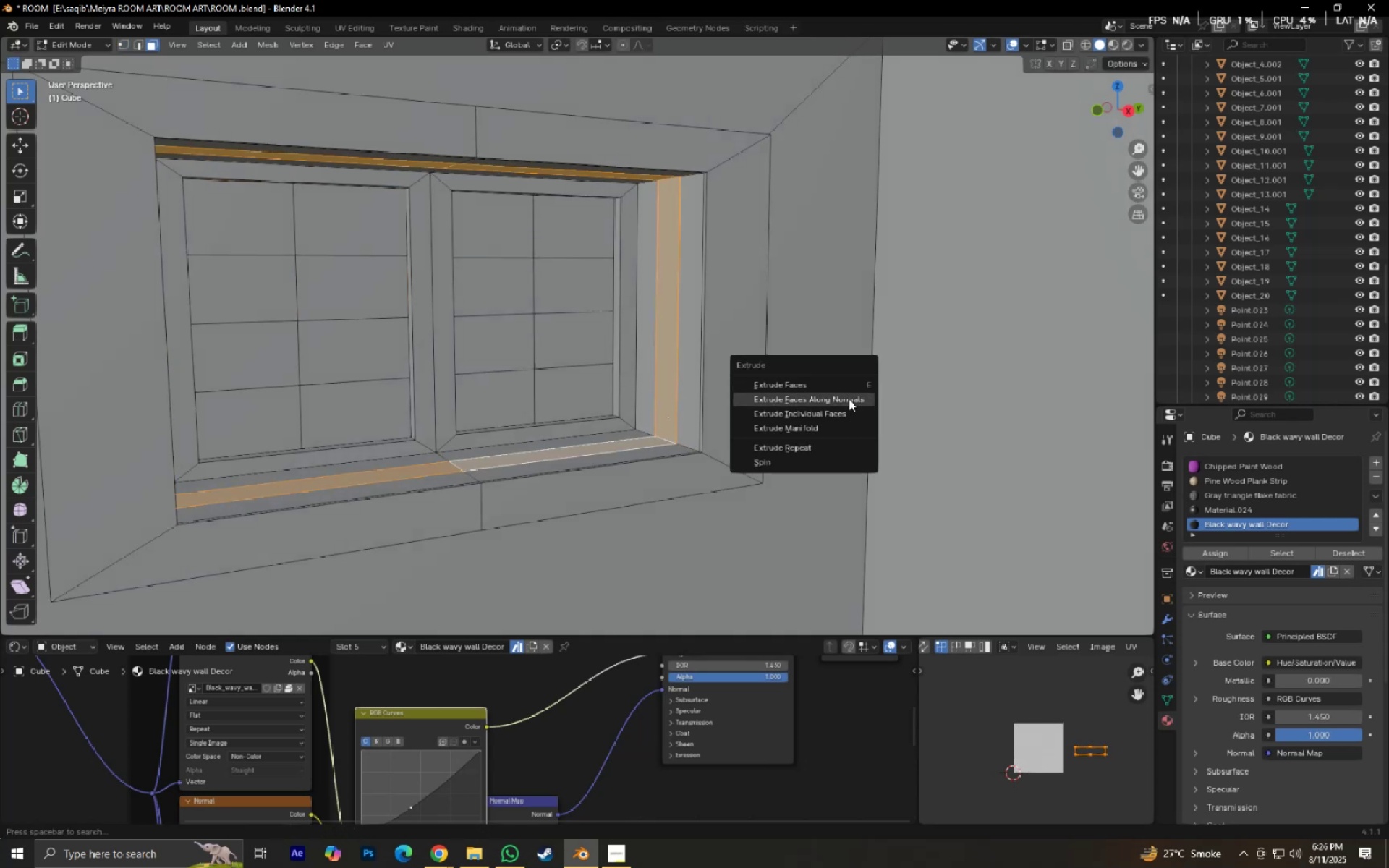 
left_click([849, 399])
 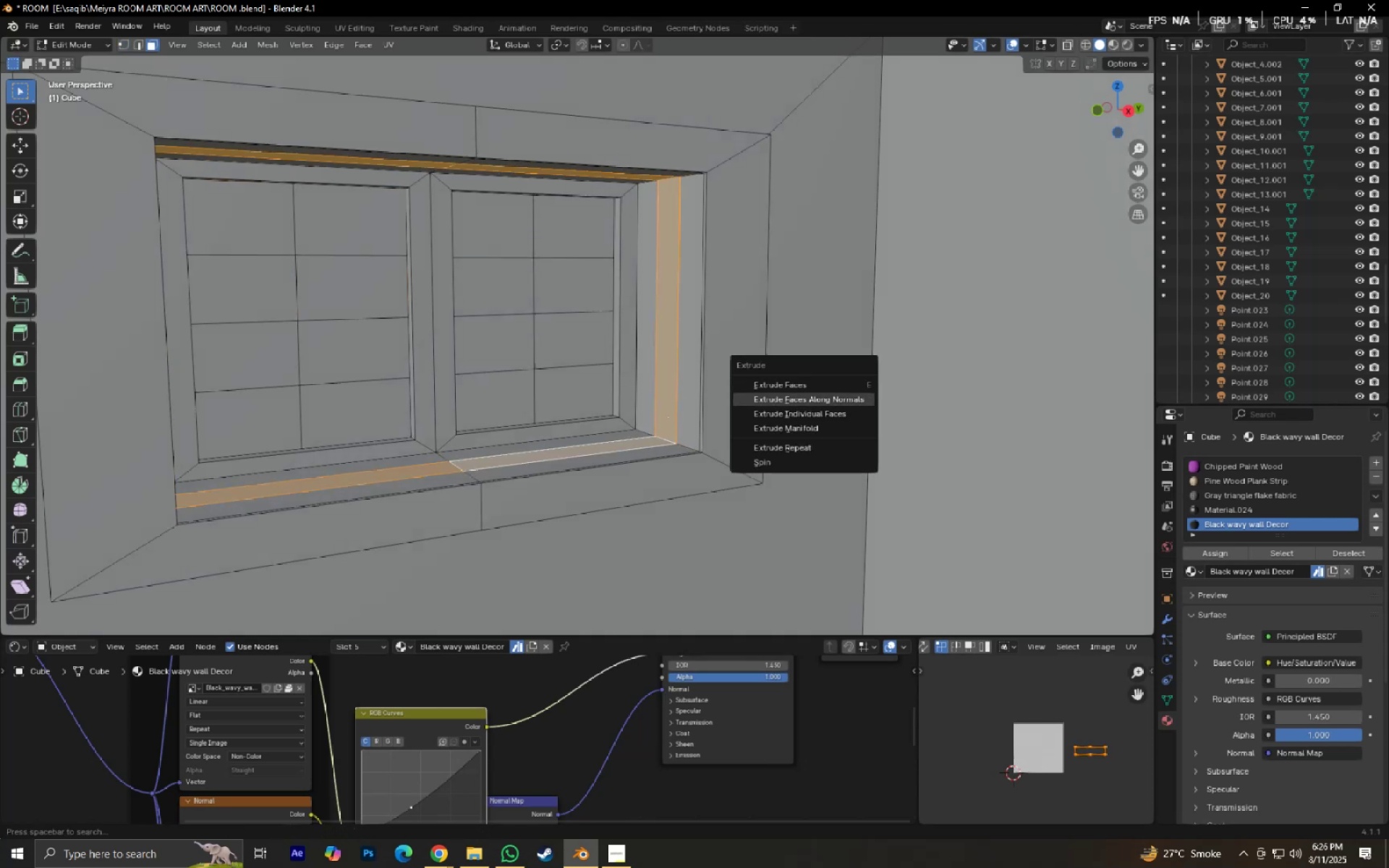 
hold_key(key=ShiftLeft, duration=1.53)
 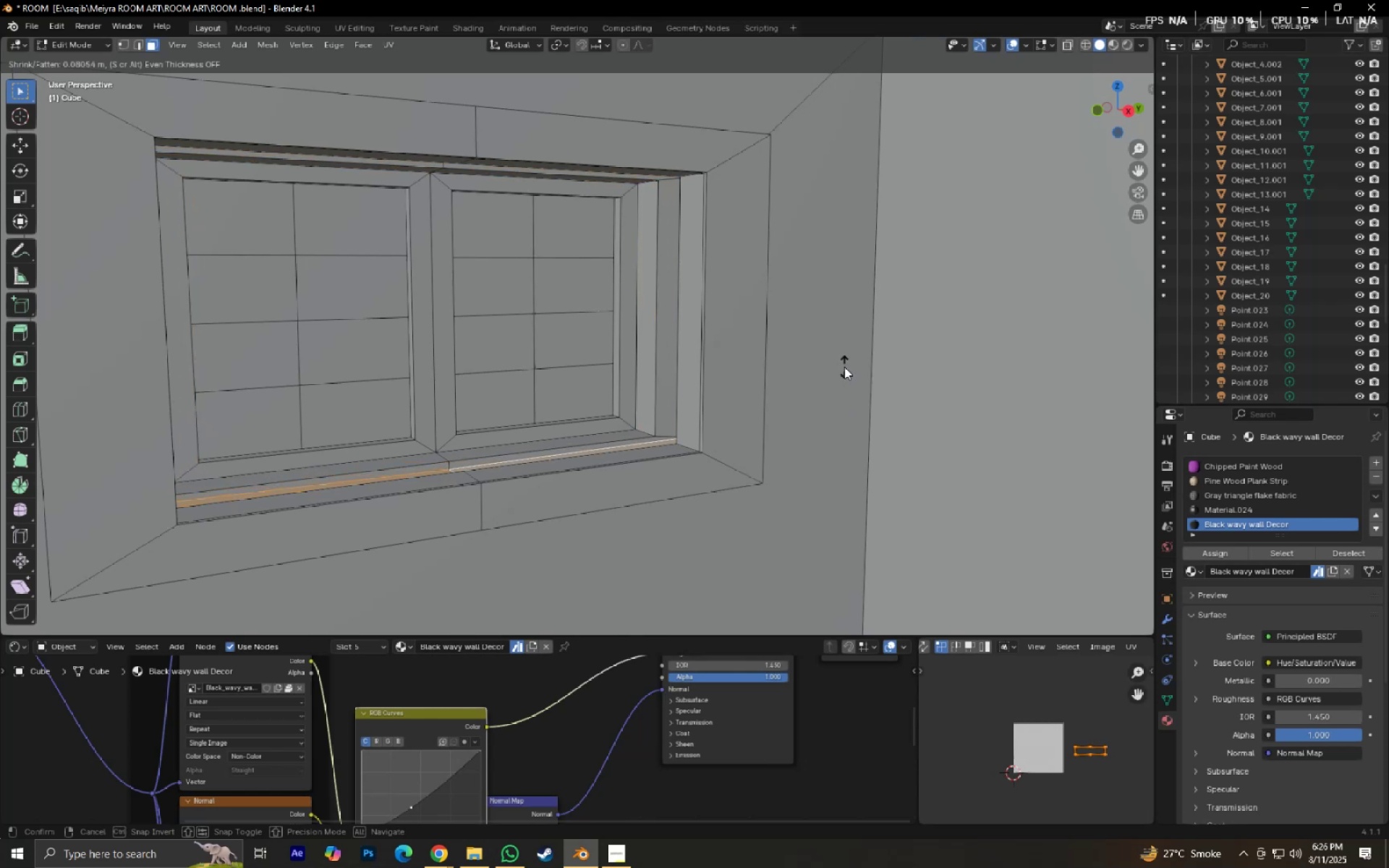 
hold_key(key=ShiftLeft, duration=0.59)
left_click([844, 367])
 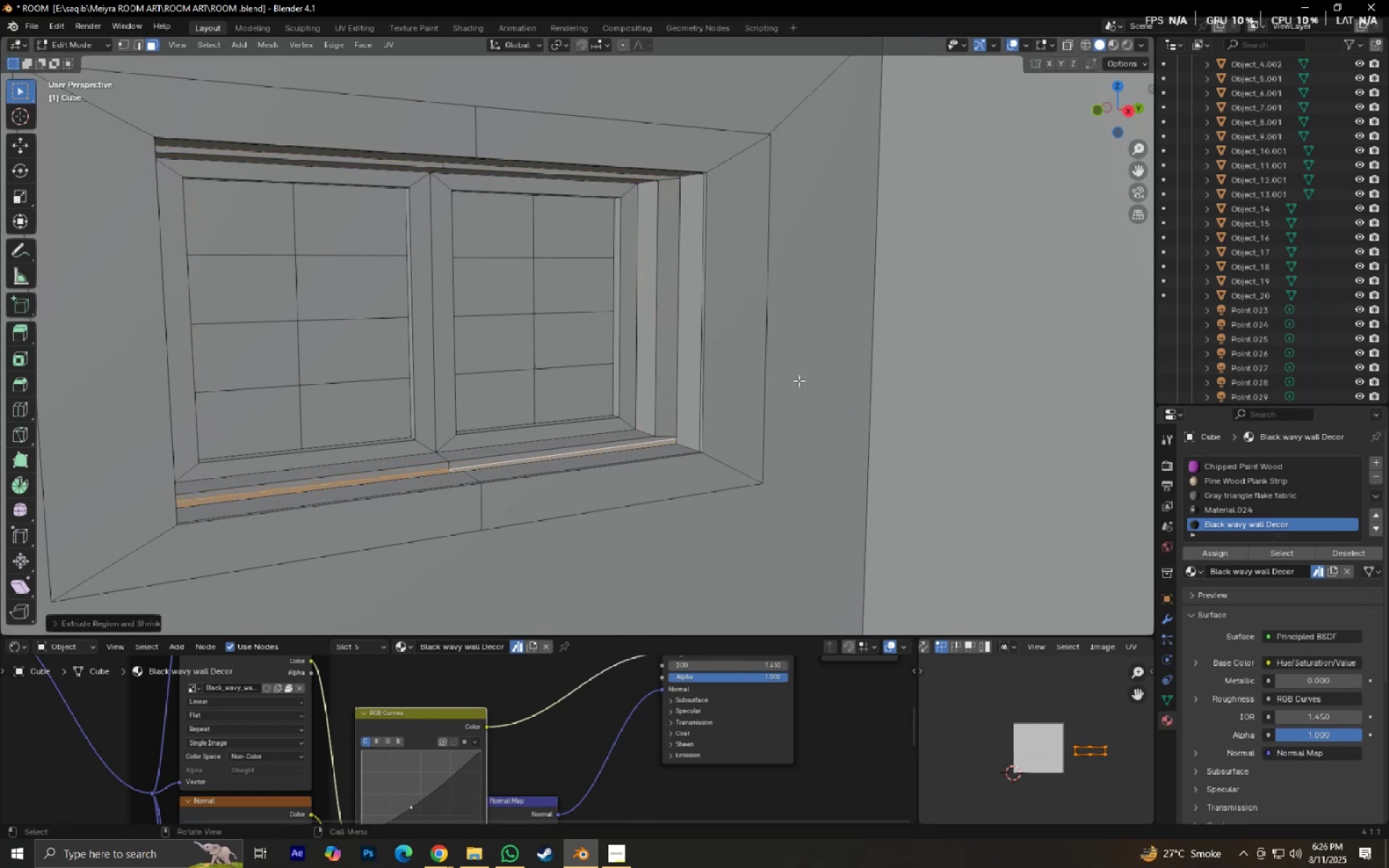 
key(Tab)
 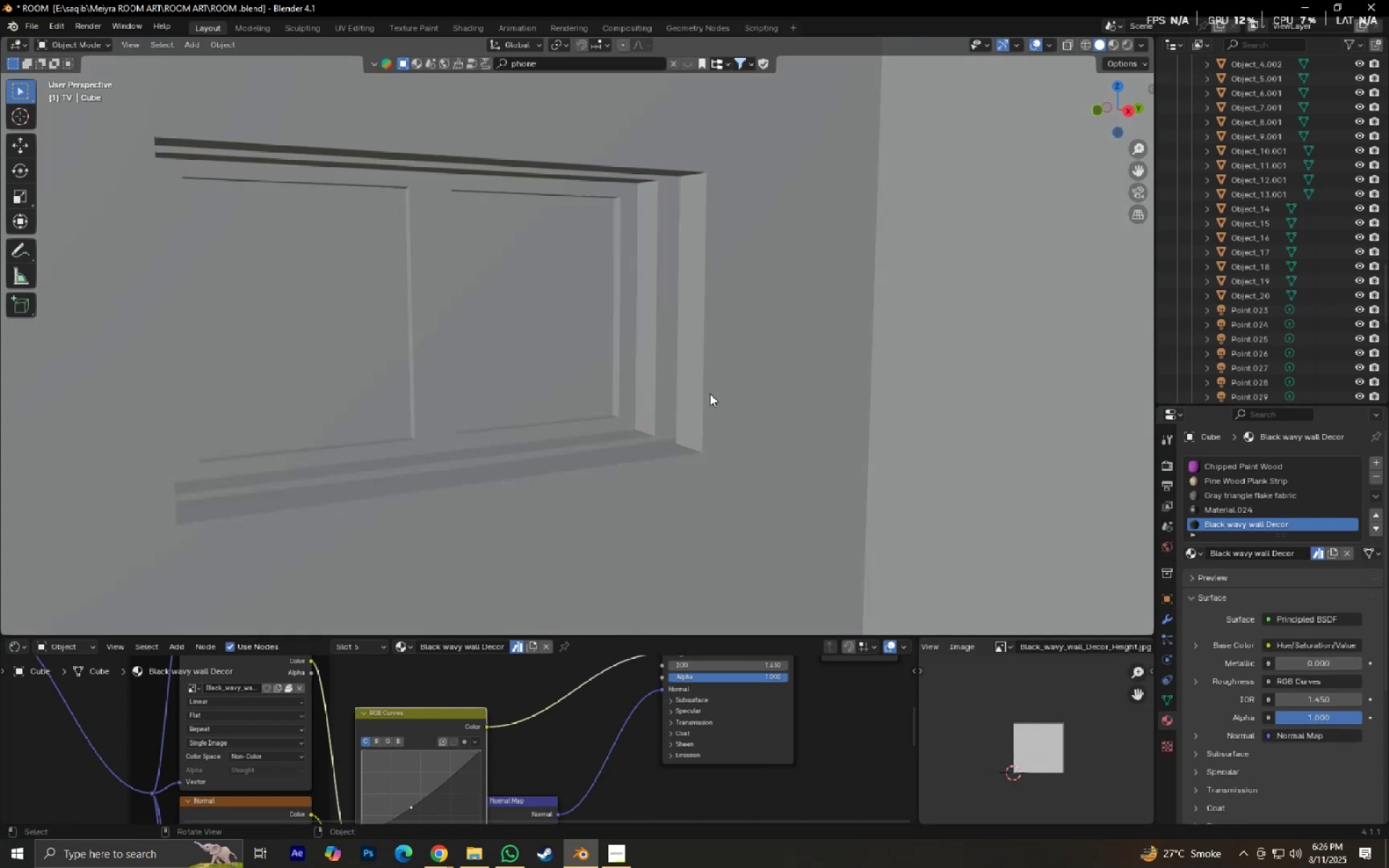 
hold_key(key=ShiftLeft, duration=0.51)
 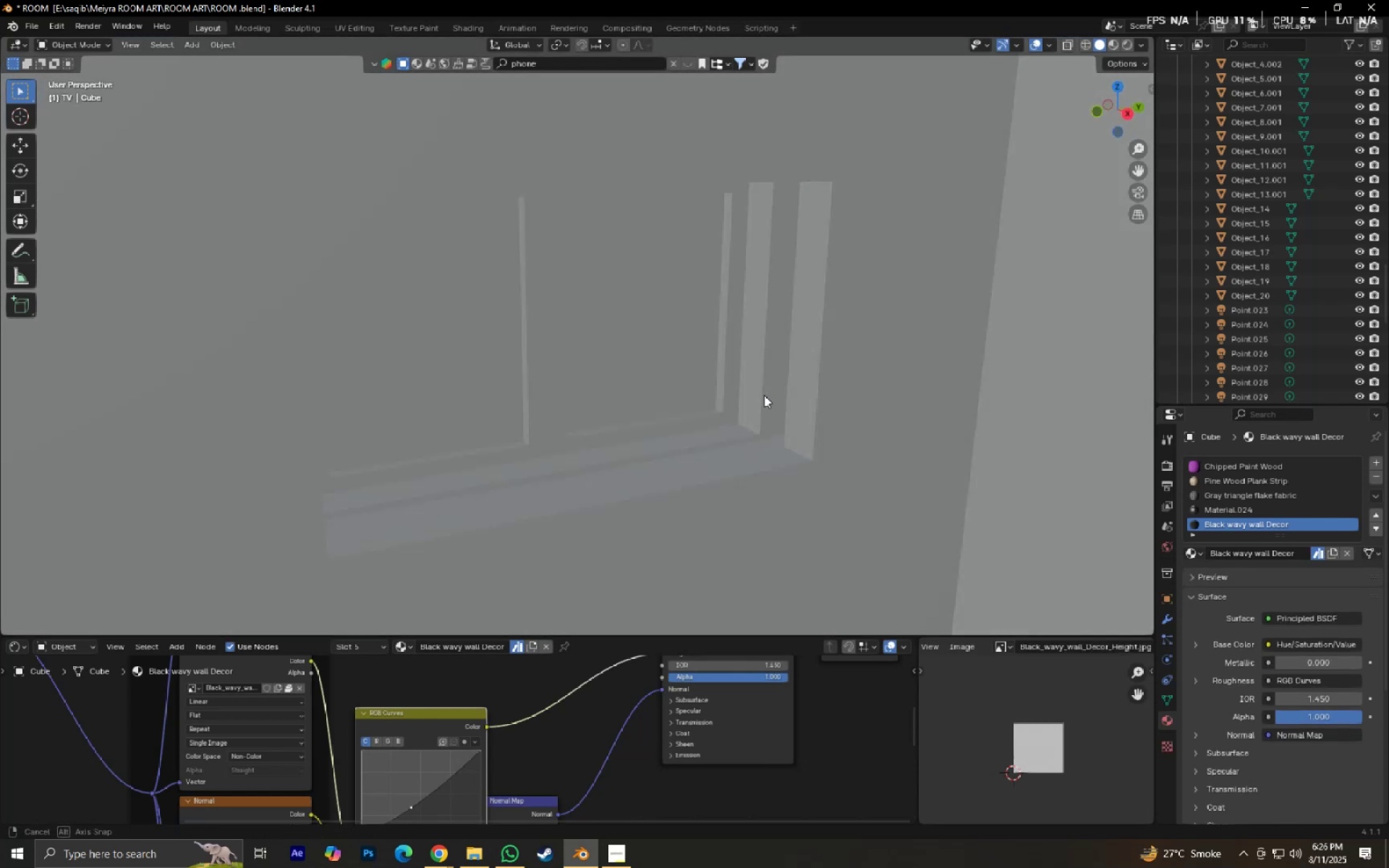 
hold_key(key=ShiftLeft, duration=0.38)
 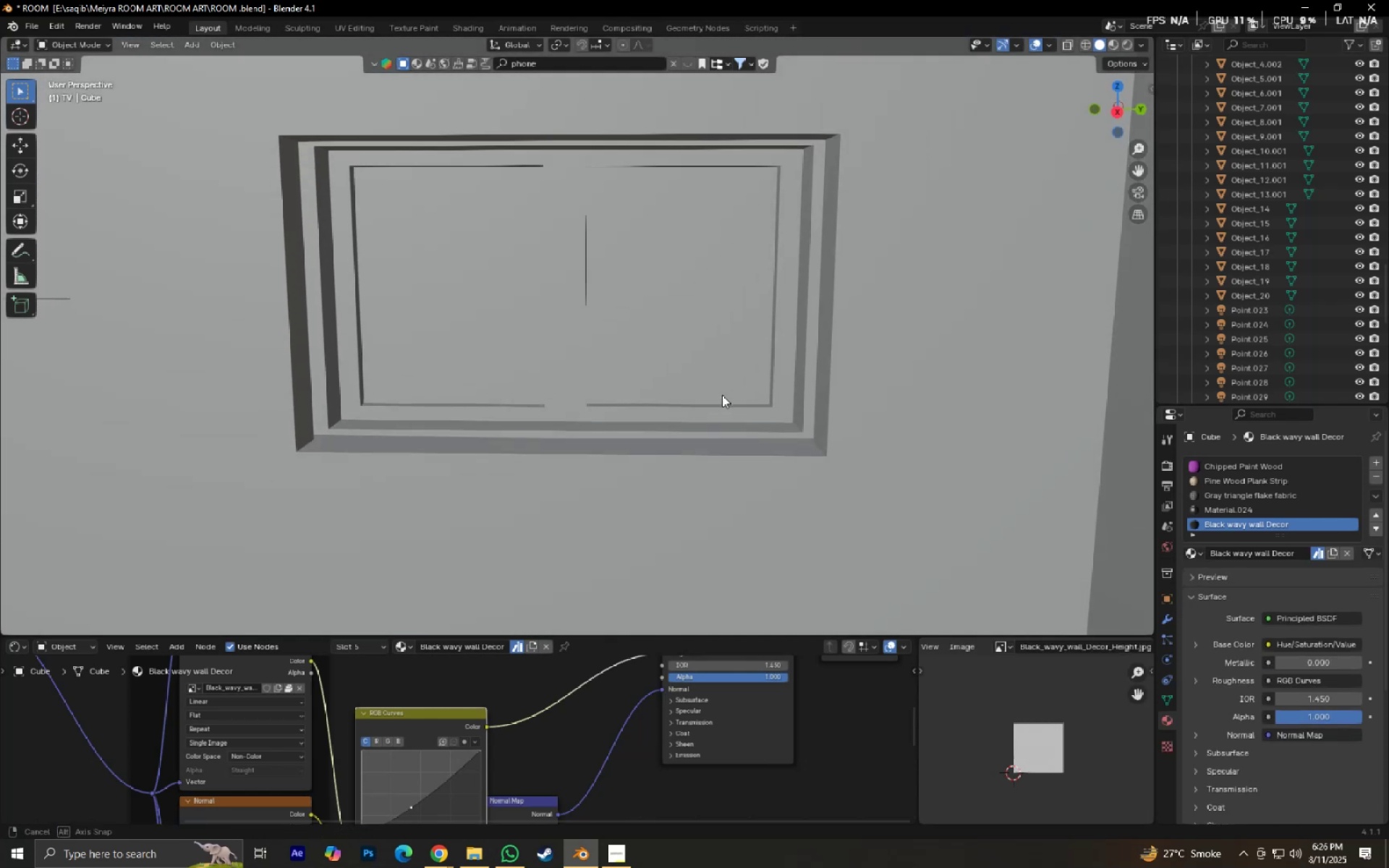 
hold_key(key=ShiftLeft, duration=0.33)
 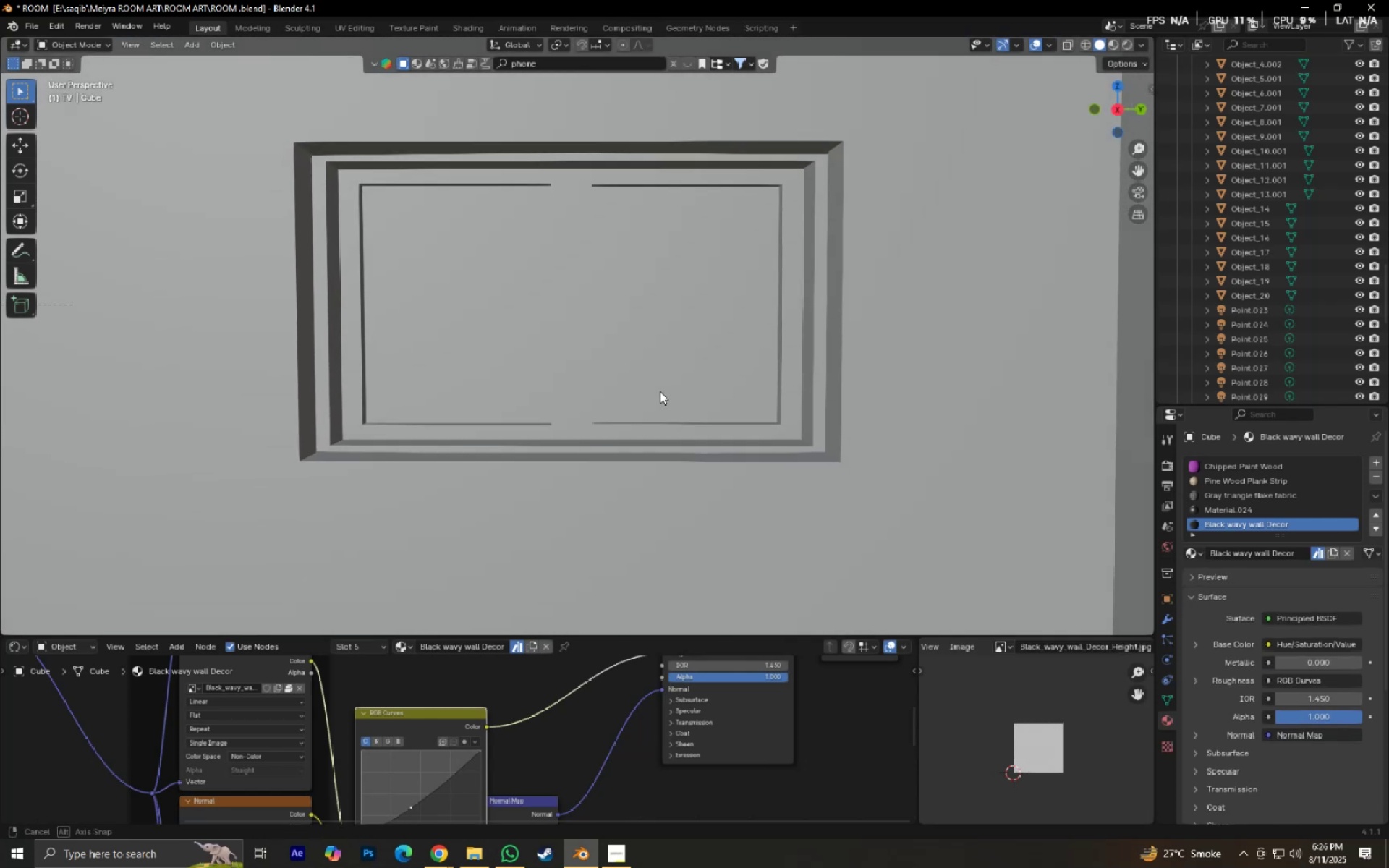 
hold_key(key=ShiftLeft, duration=0.77)
scroll: coordinate [662, 388], scroll_direction: up, amount: 1.0
 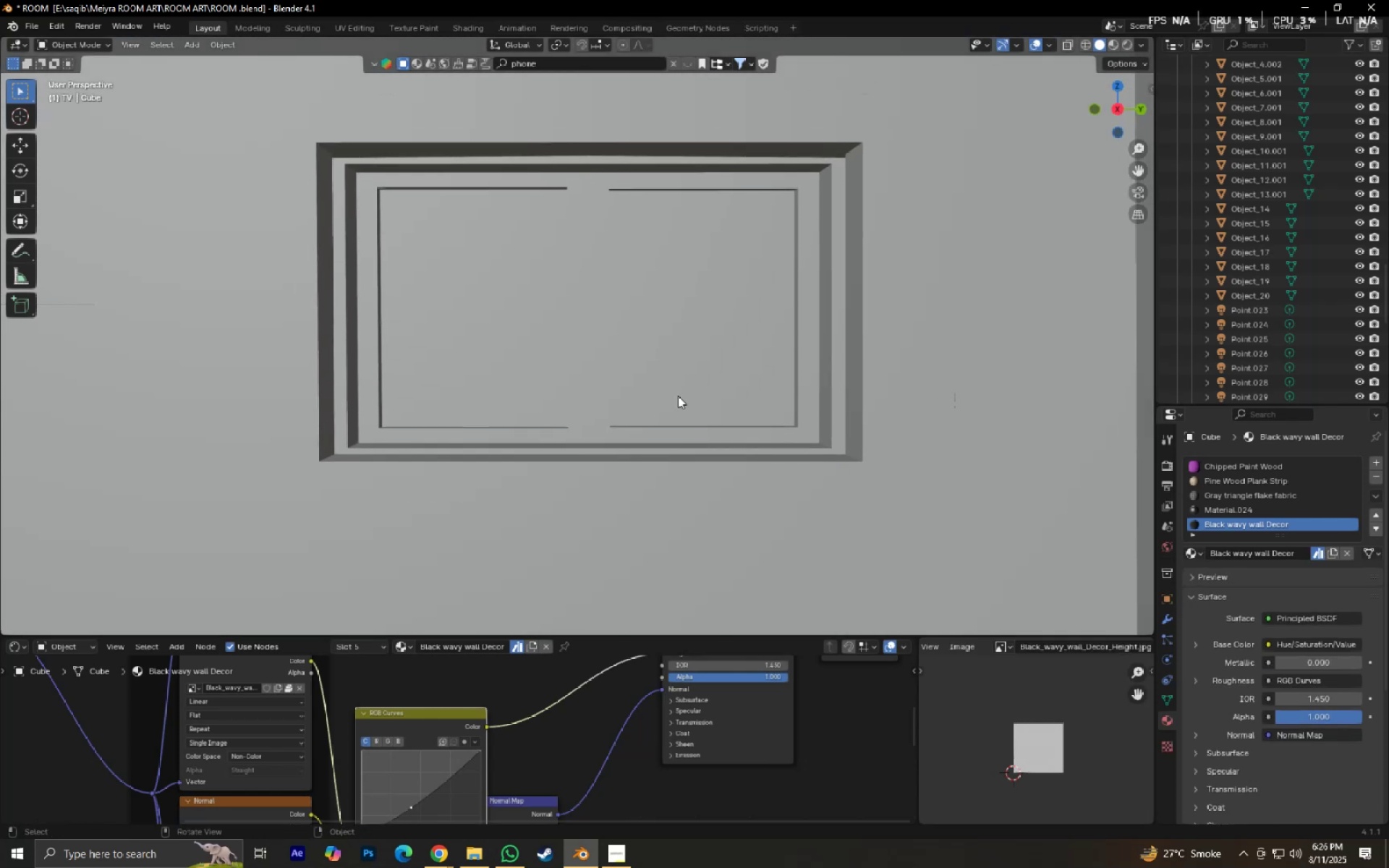 
key(Control+Z)
 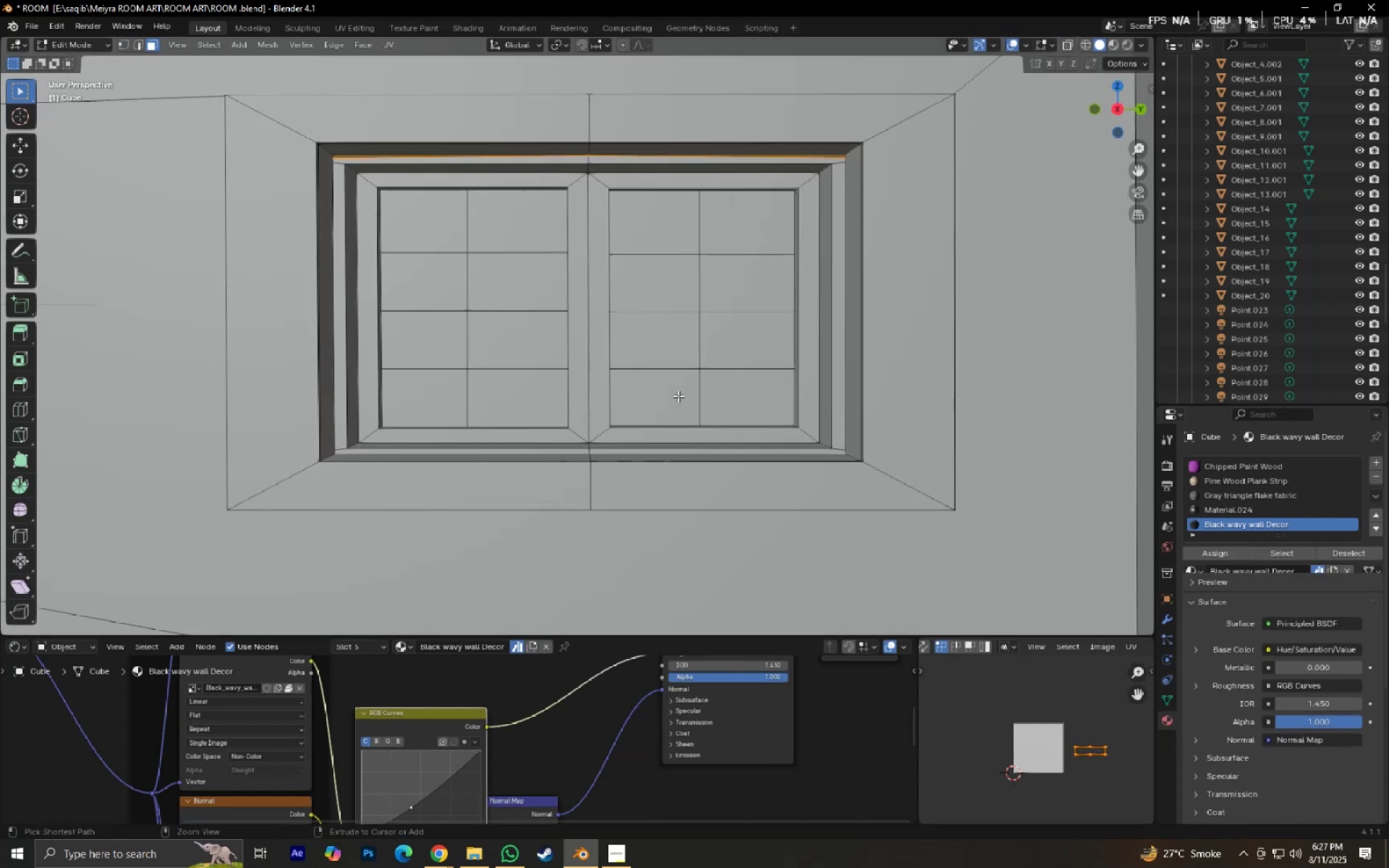 
key(Control+Z)
 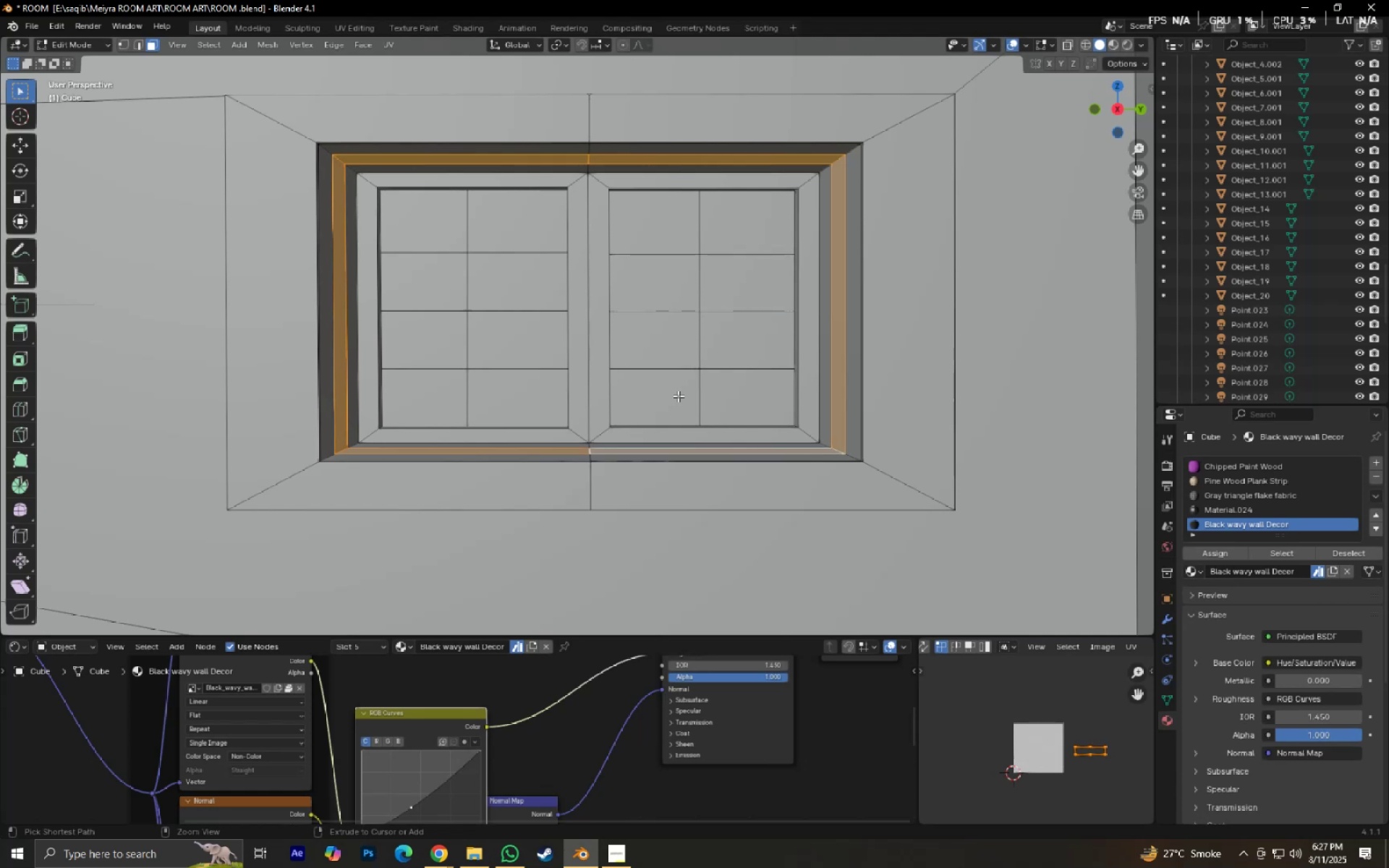 
hold_key(key=ShiftLeft, duration=0.37)
 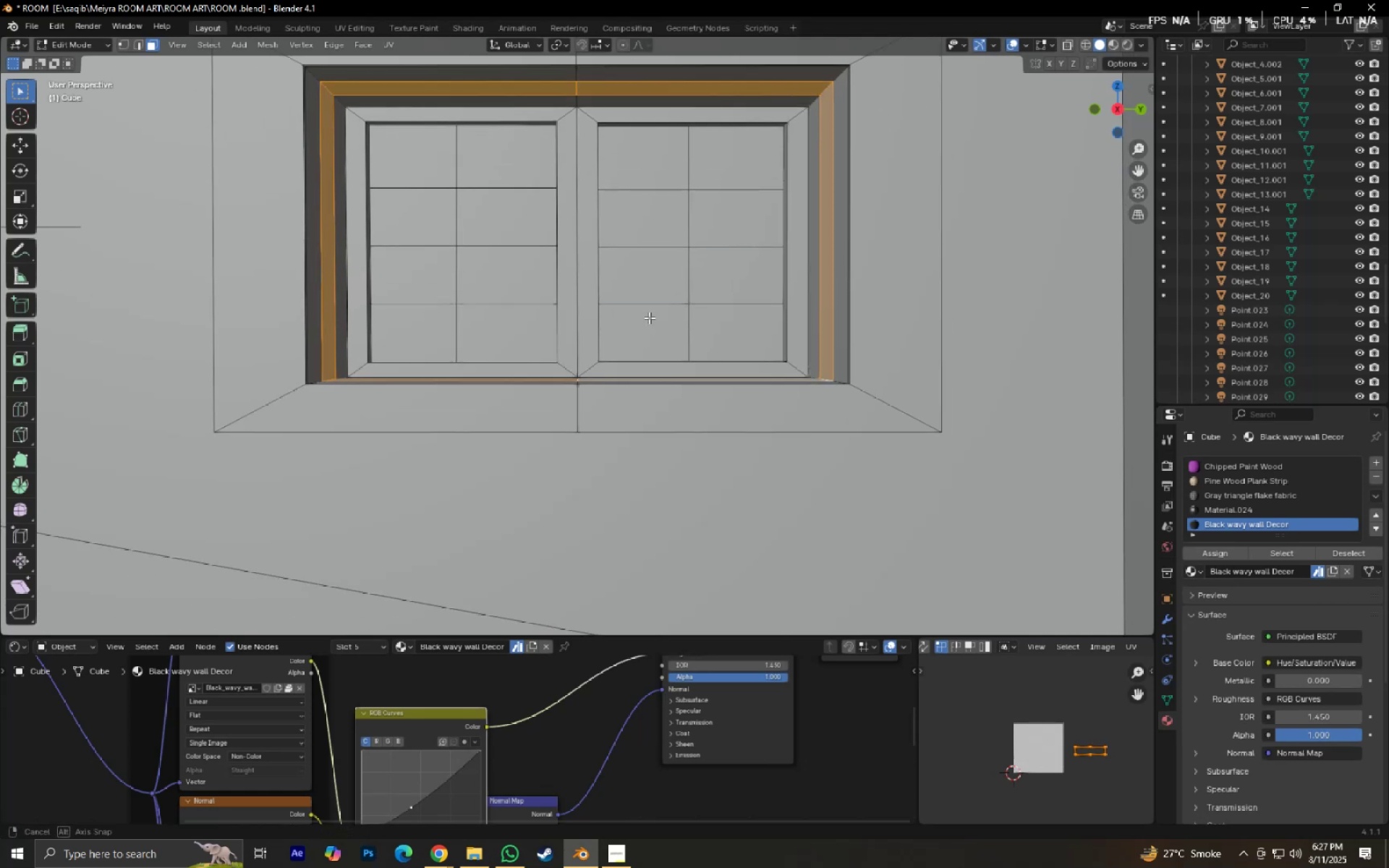 
key(Control+S)
 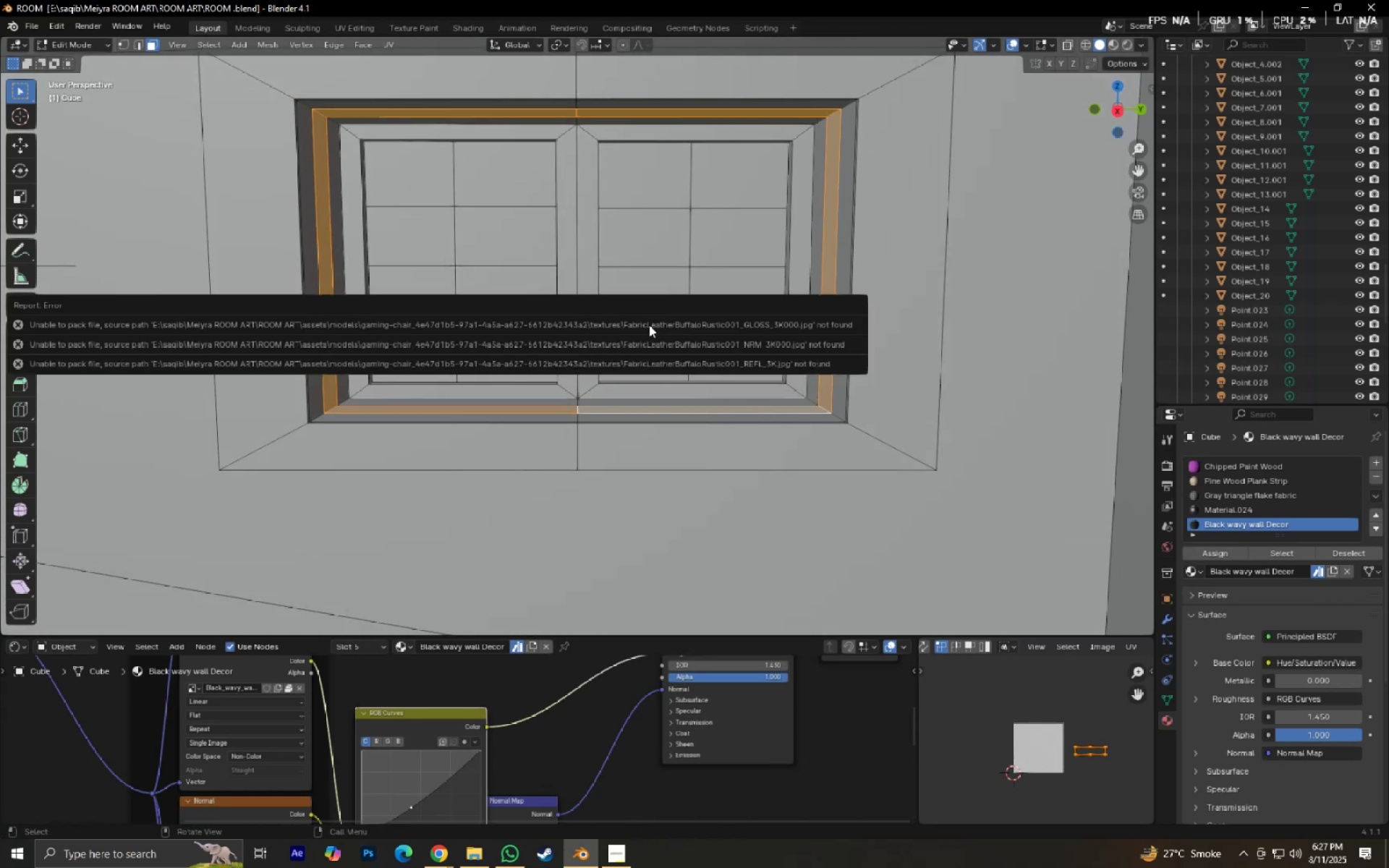 
wait(7.23)
 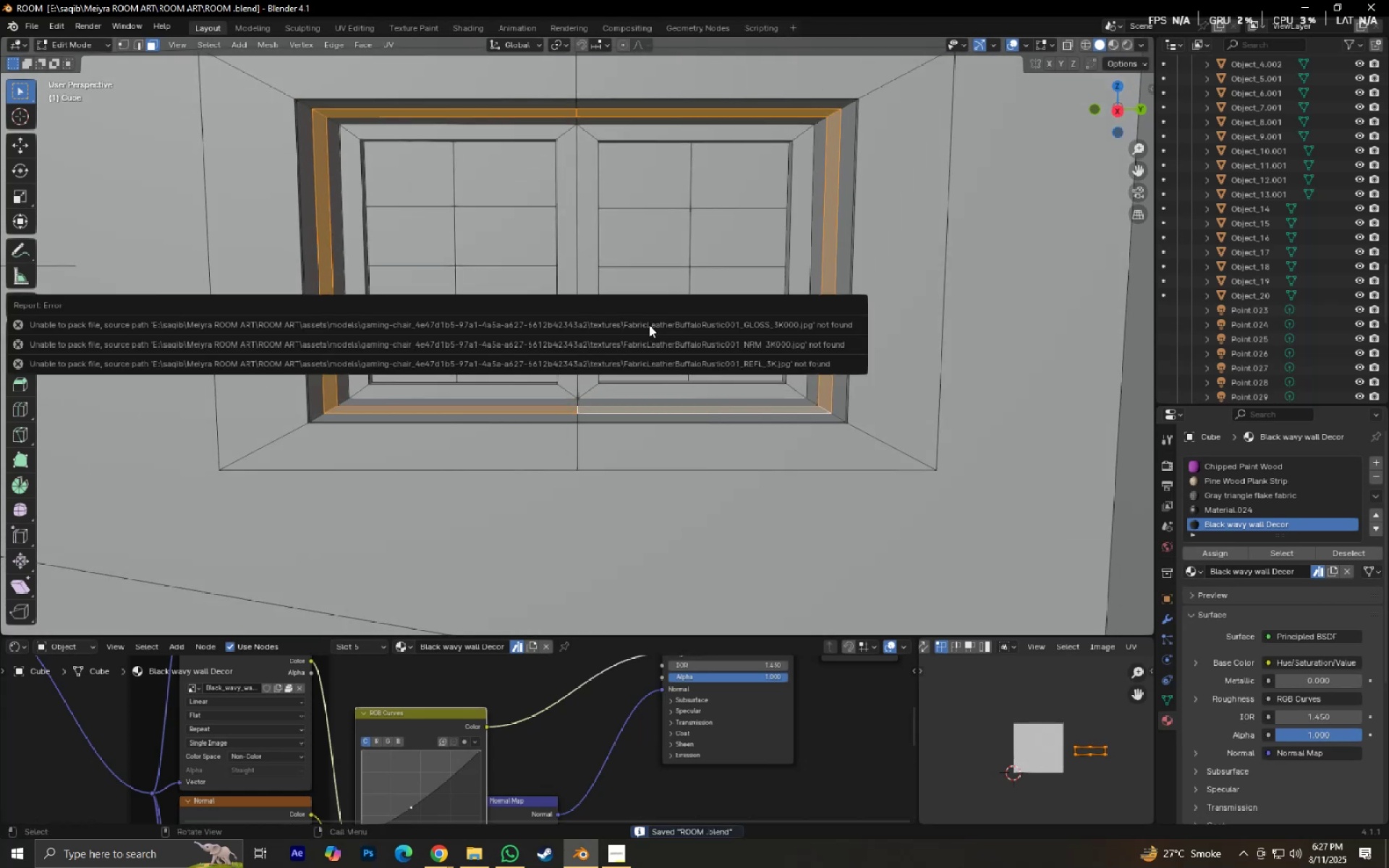 
left_click([39, 25])
 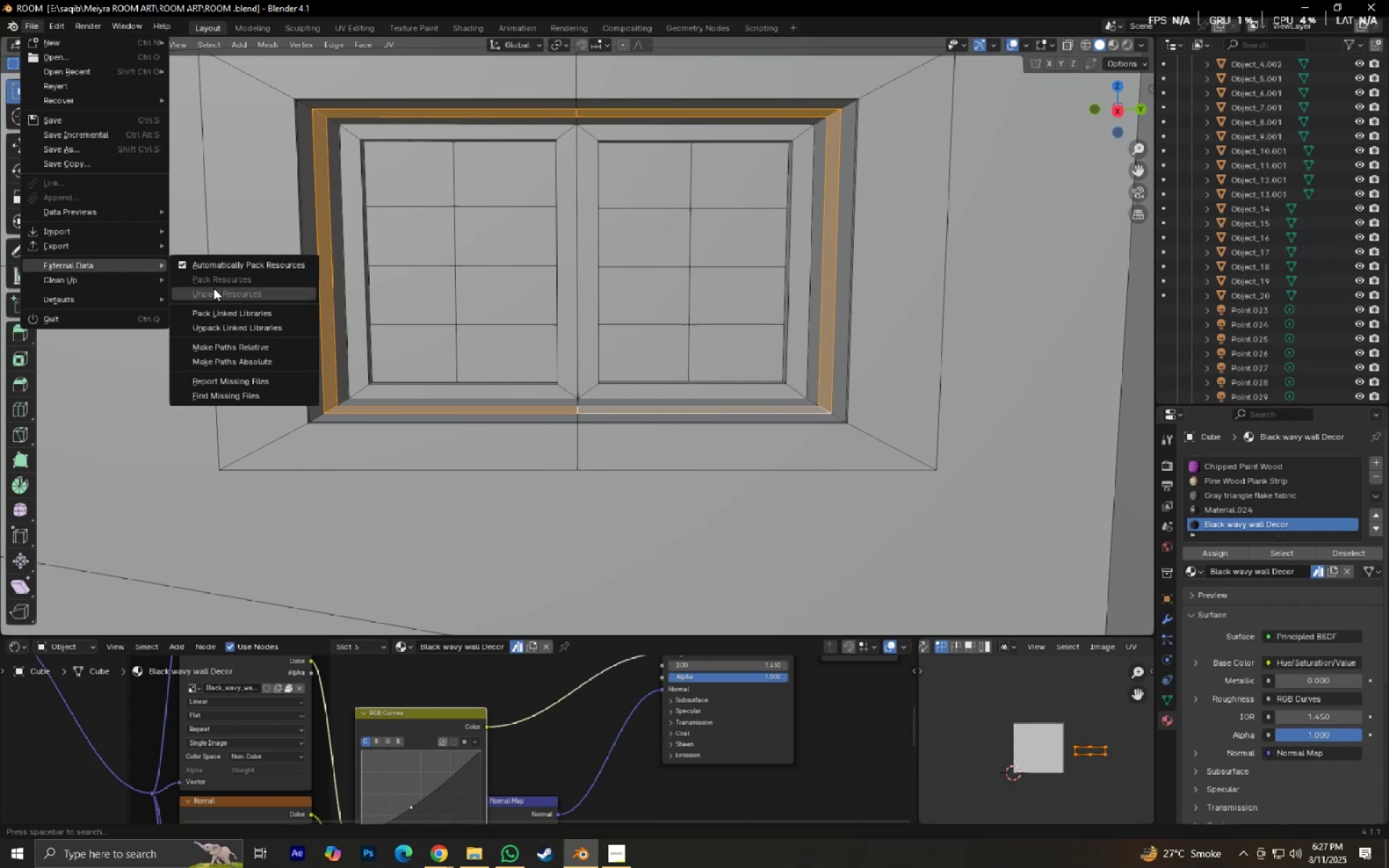 
left_click([211, 279])
 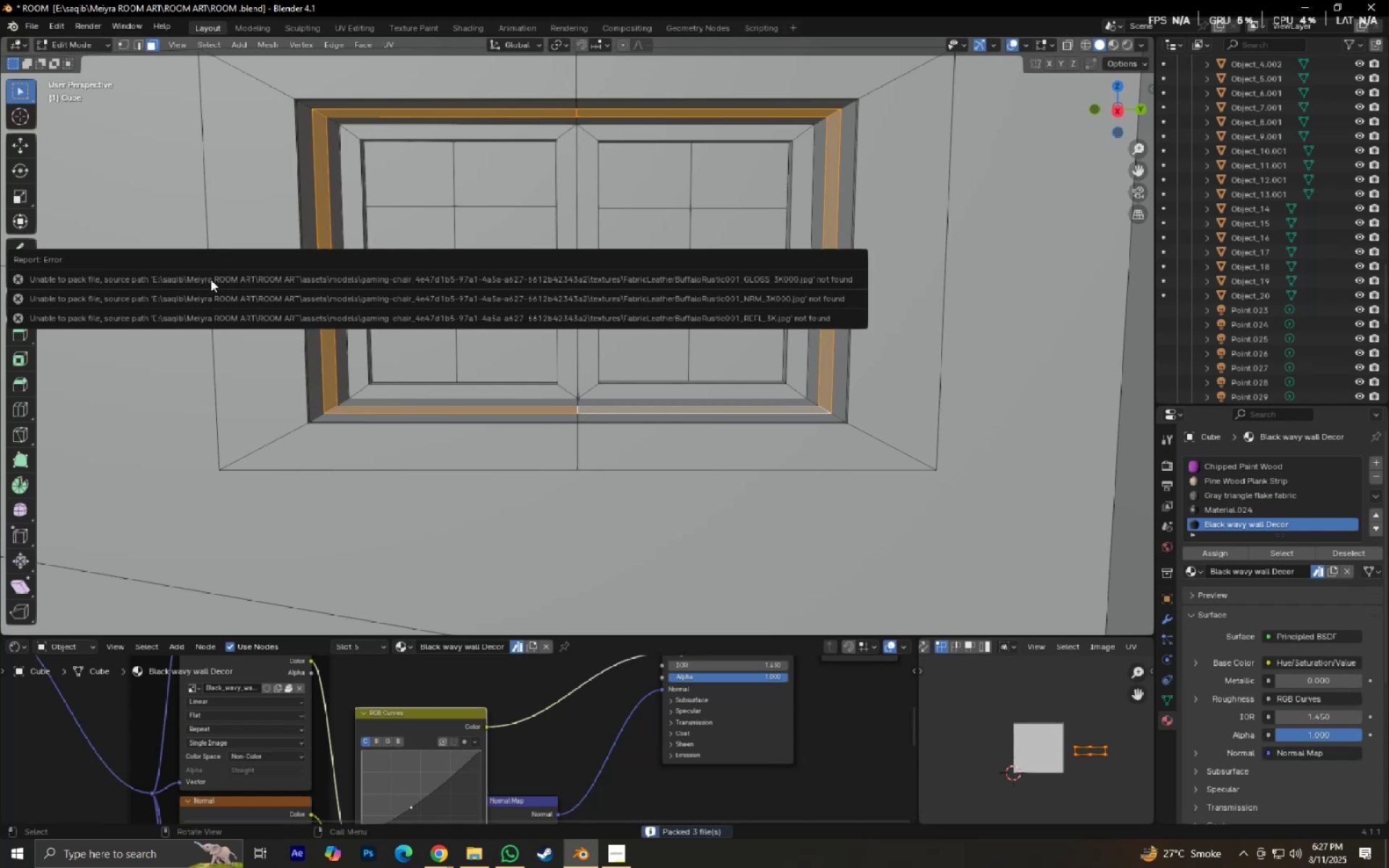 
key(Control+S)
 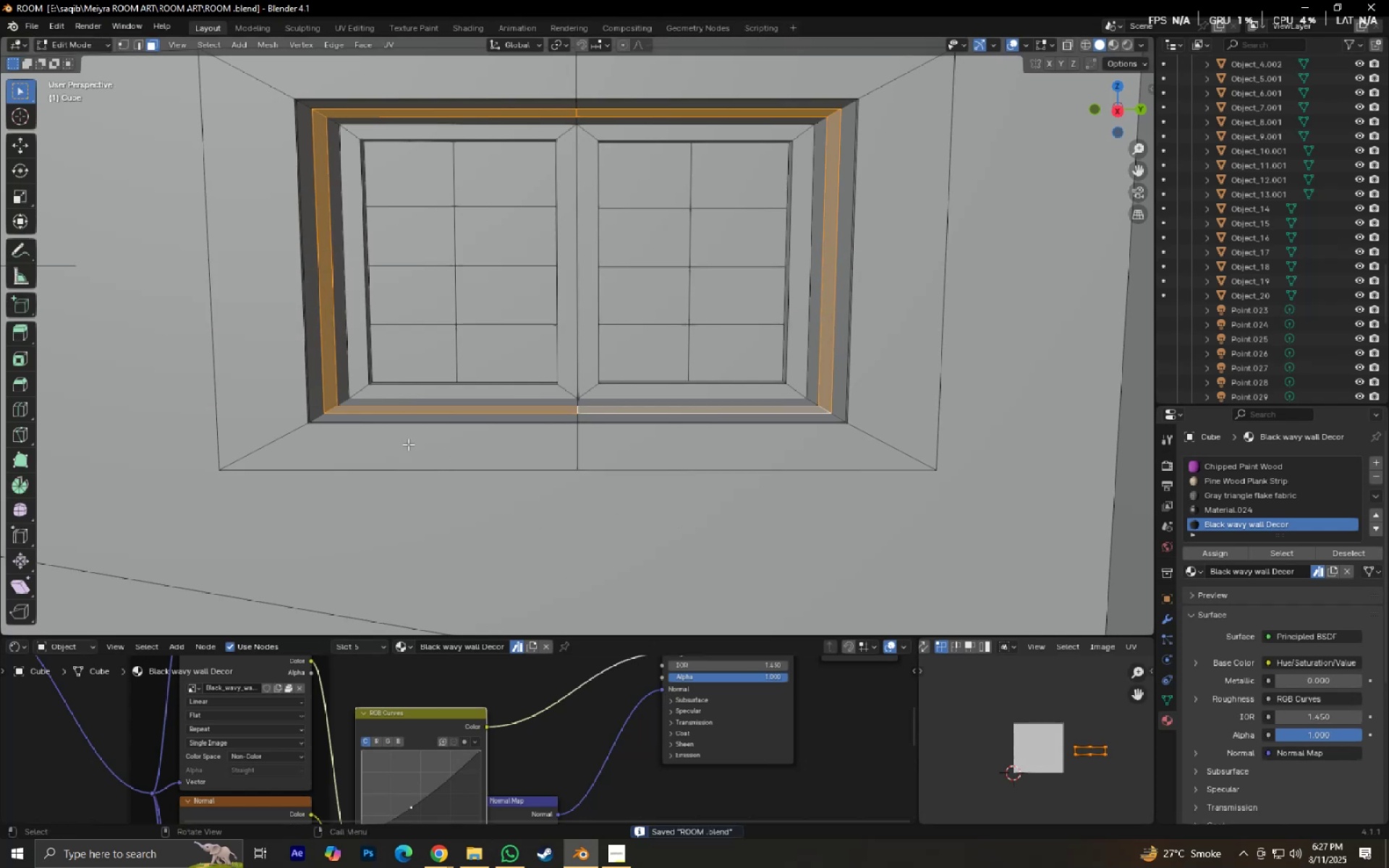 
hold_key(key=ShiftLeft, duration=0.35)
 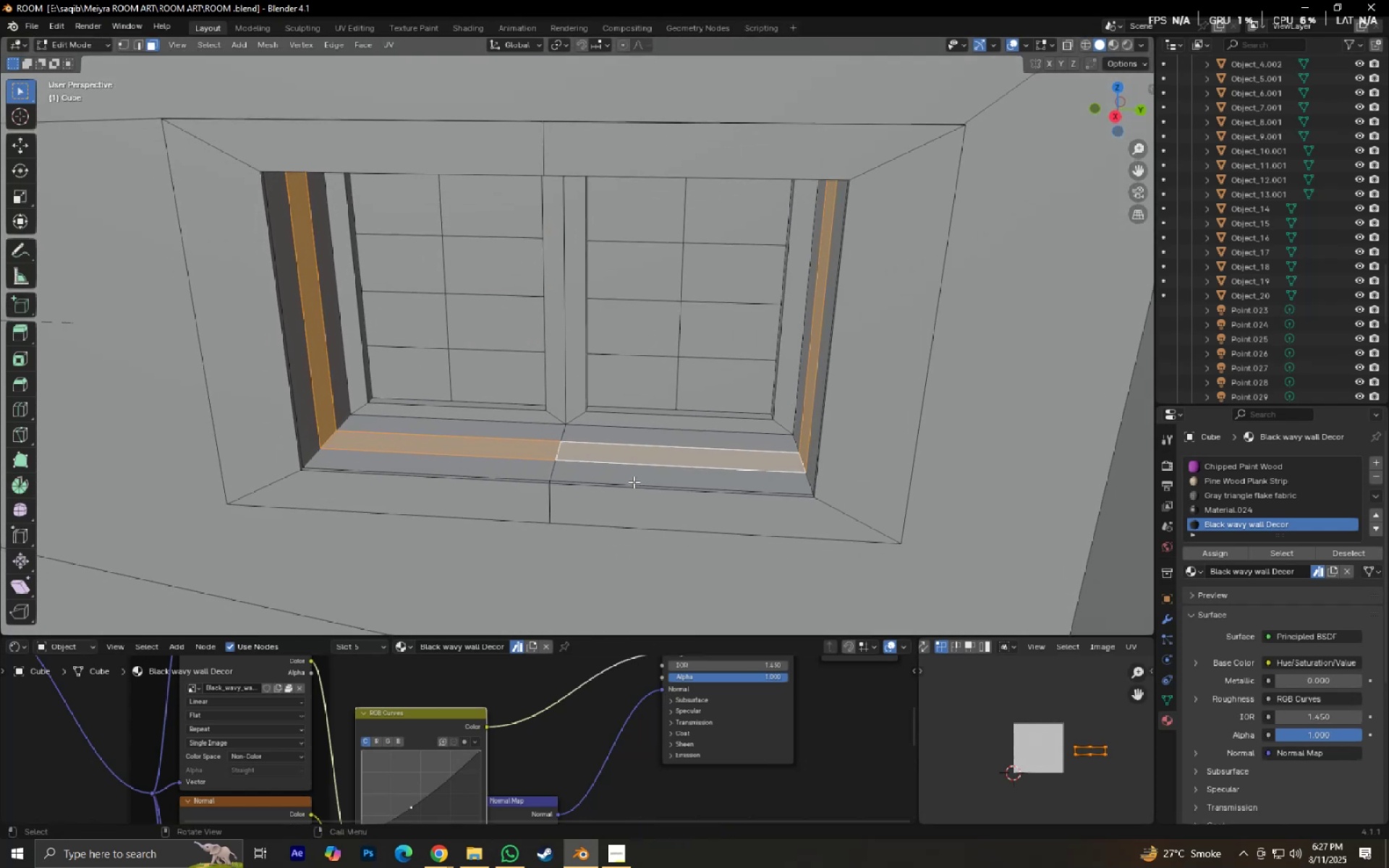 
key(Alt+A)
 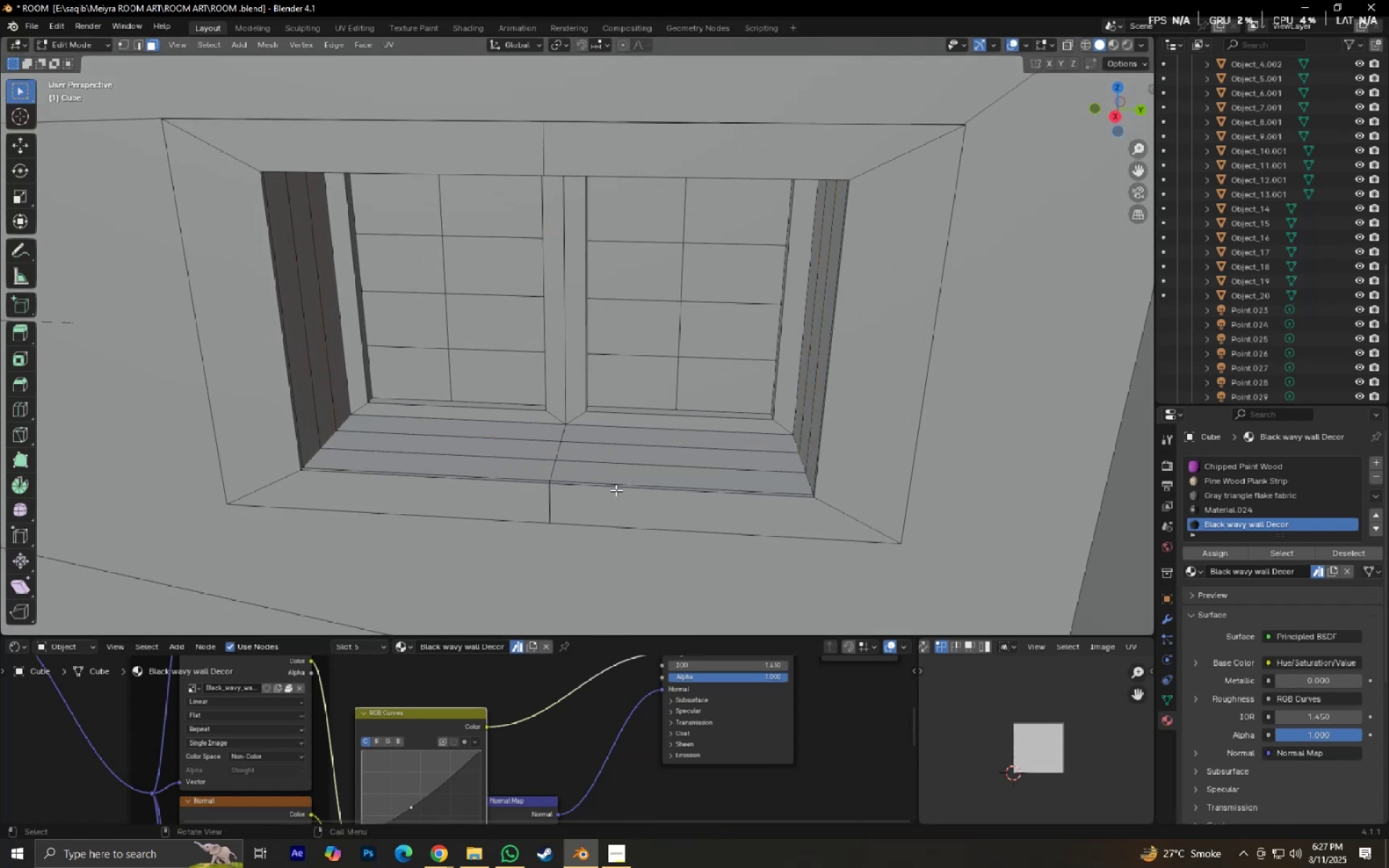 
key(Control+Z)
 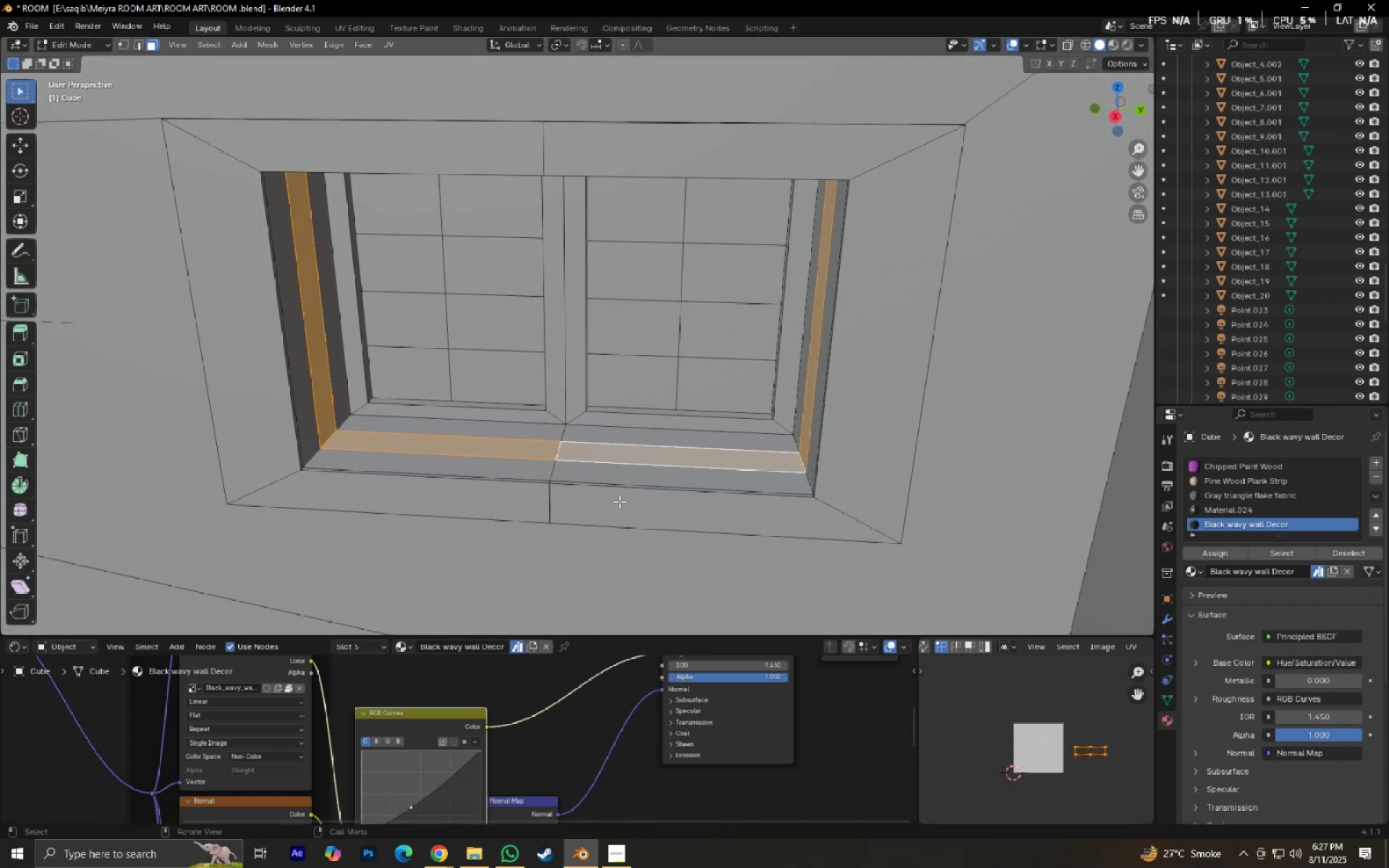 
key(Alt+S)
 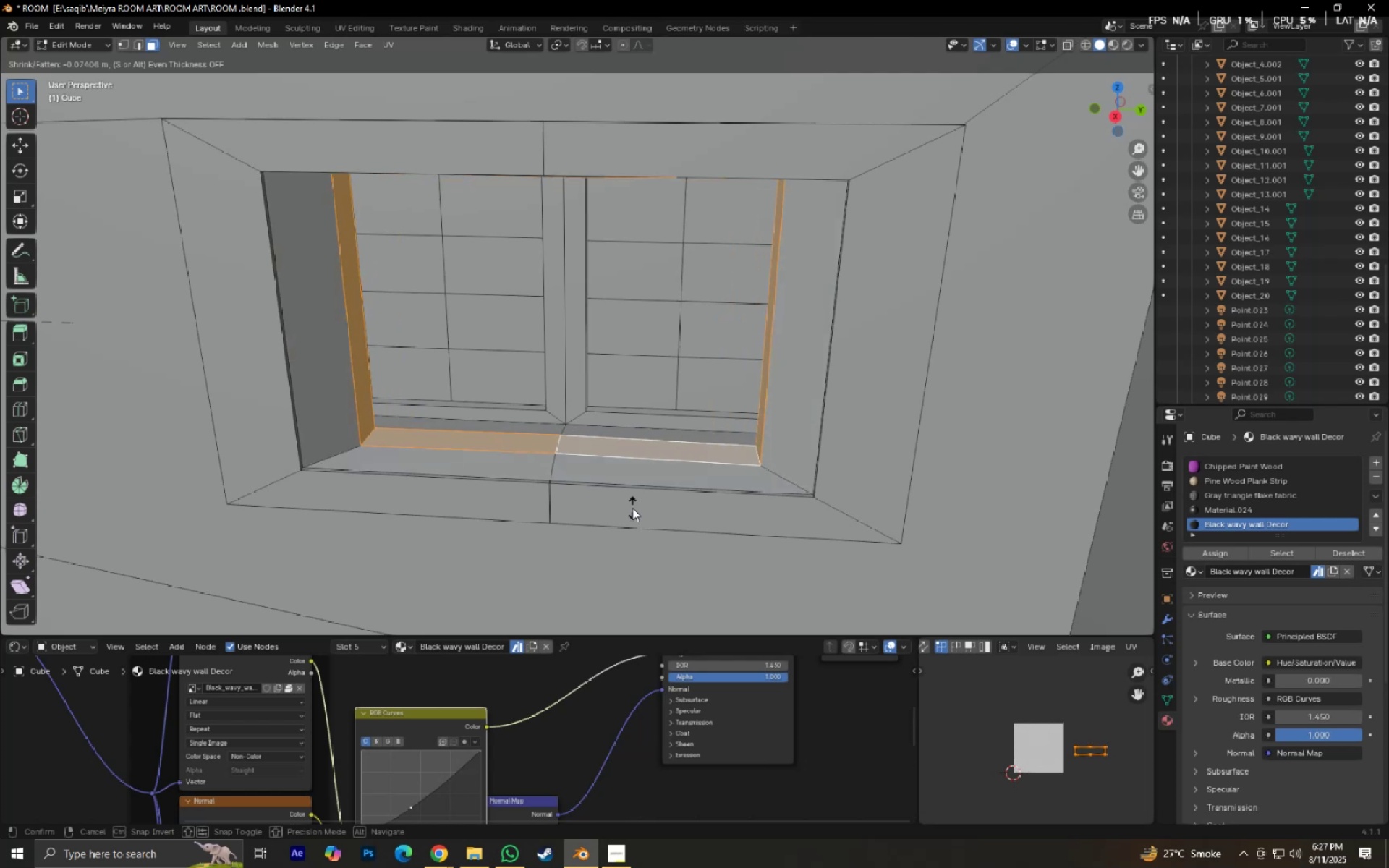 
hold_key(key=ShiftLeft, duration=0.69)
 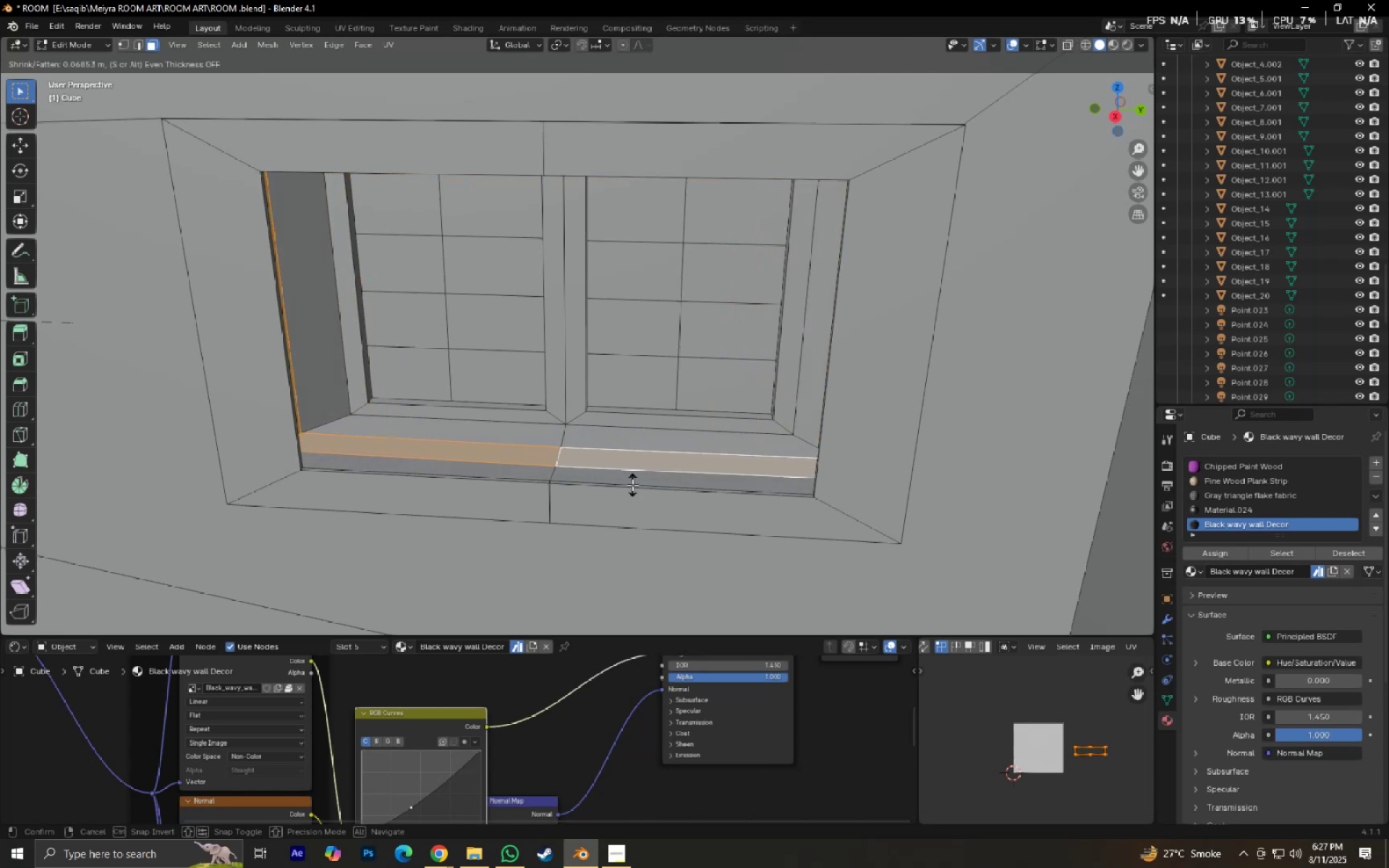 
right_click([632, 485])
 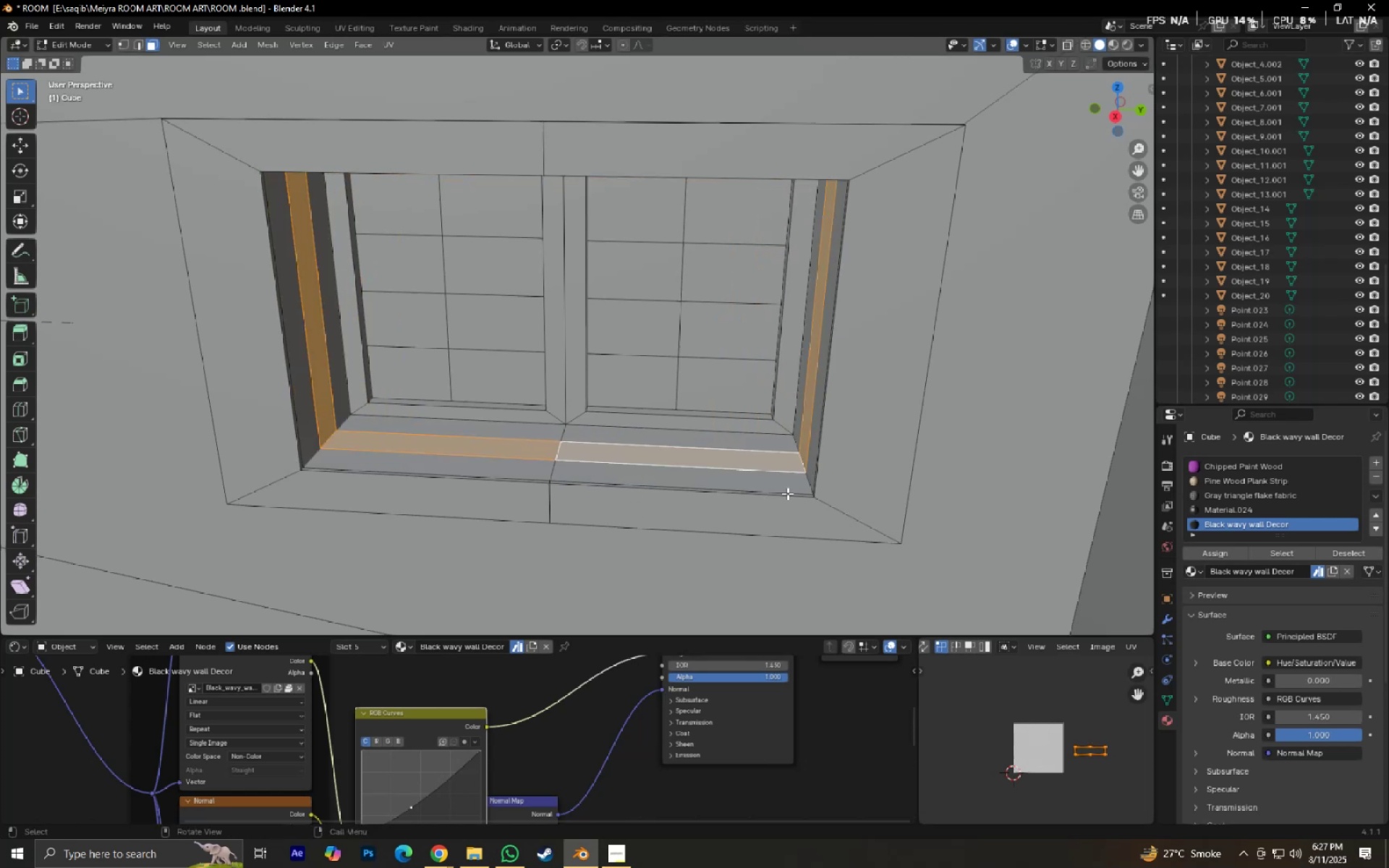 
key(Control+ControlLeft)
 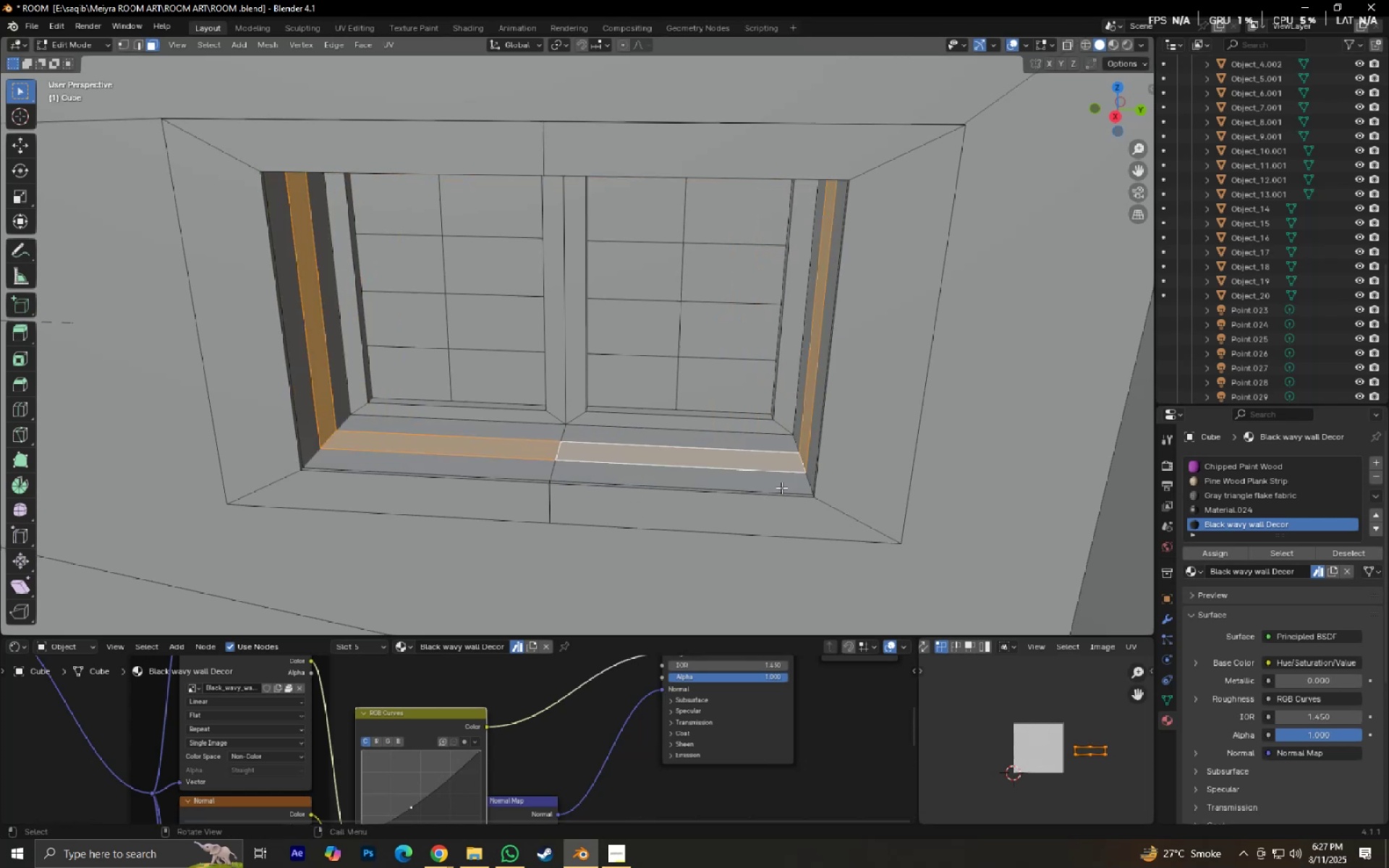 
key(Alt+E)
 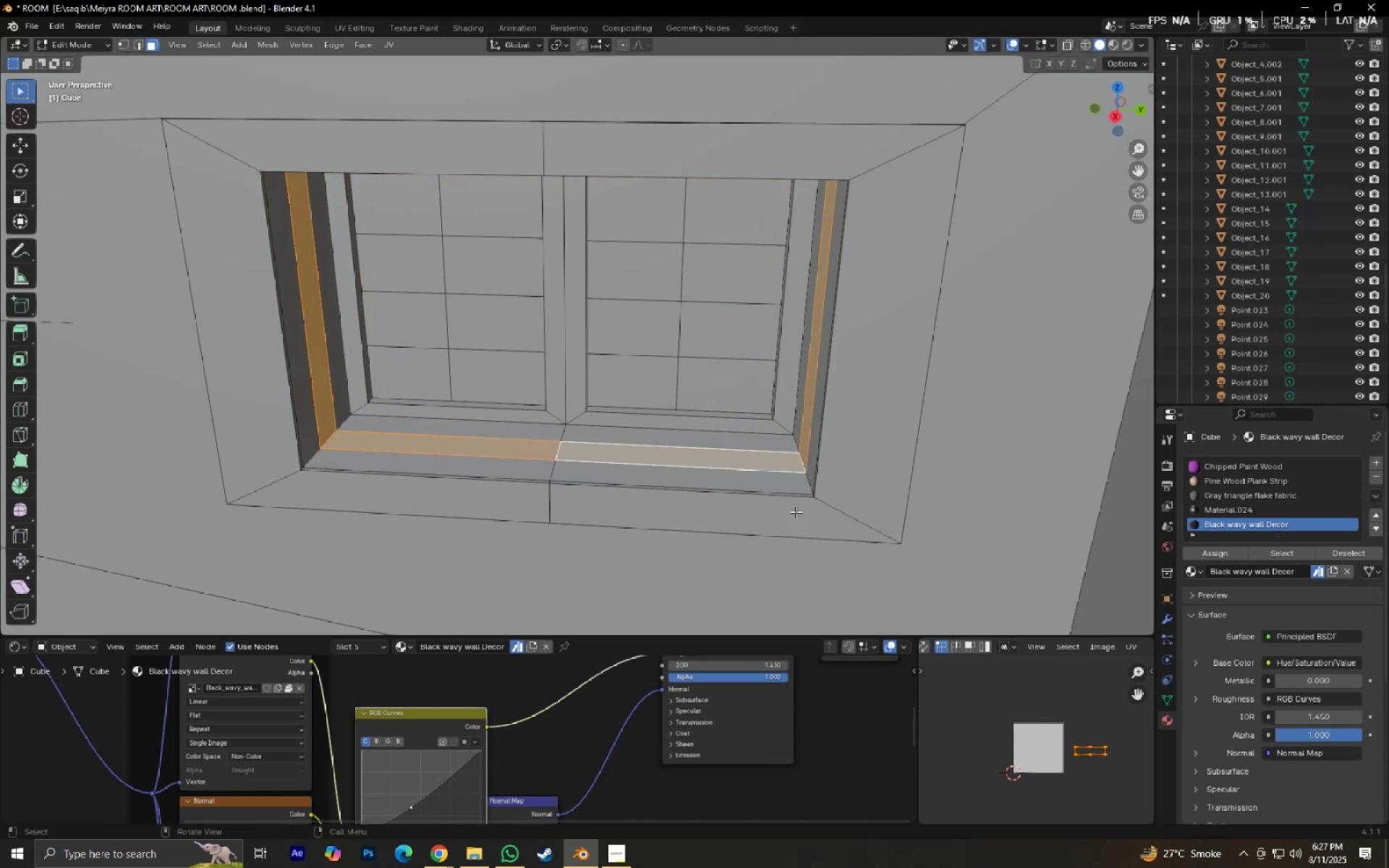 
scroll: coordinate [811, 511], scroll_direction: up, amount: 2.0
 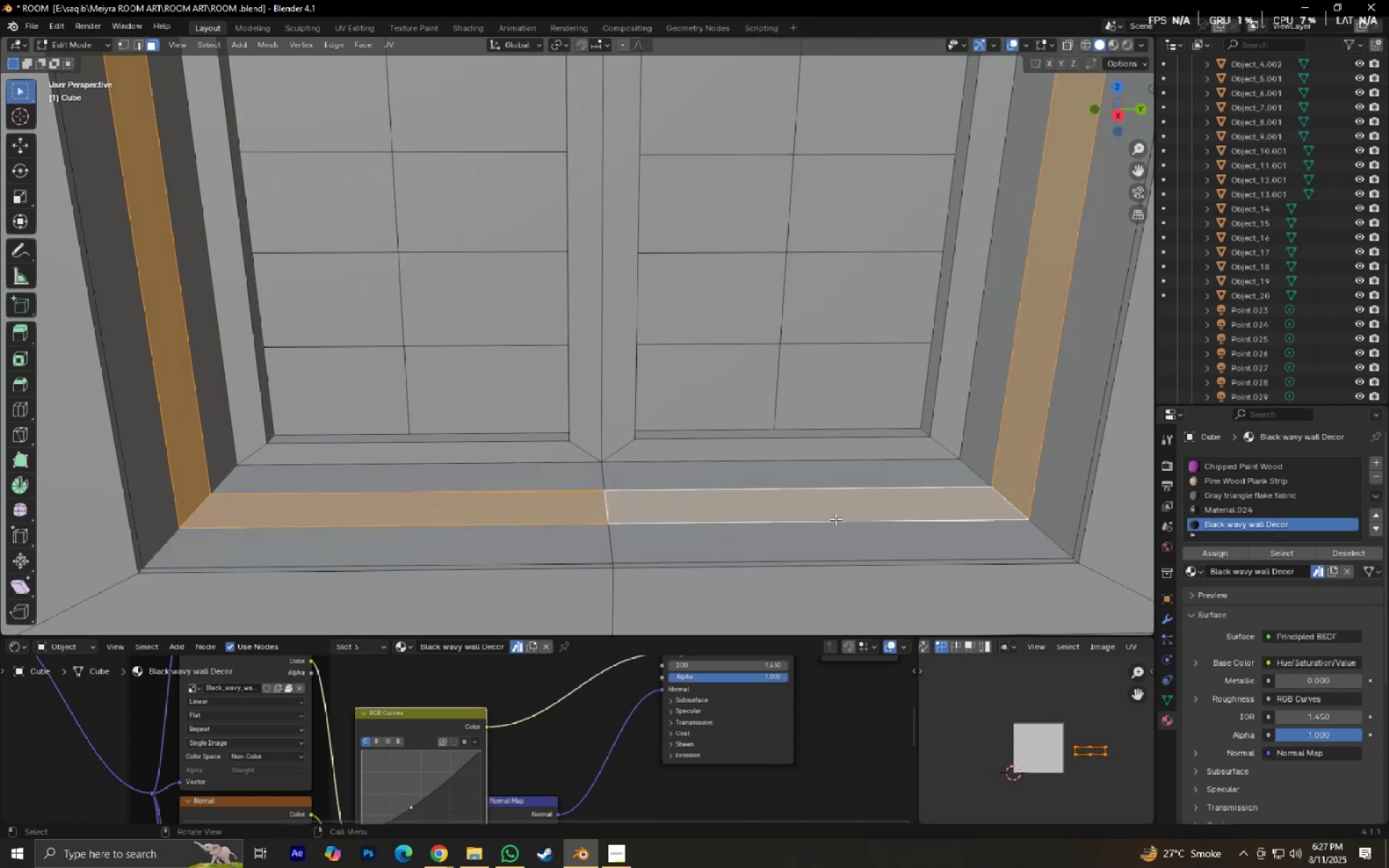 
hold_key(key=ShiftLeft, duration=0.34)
 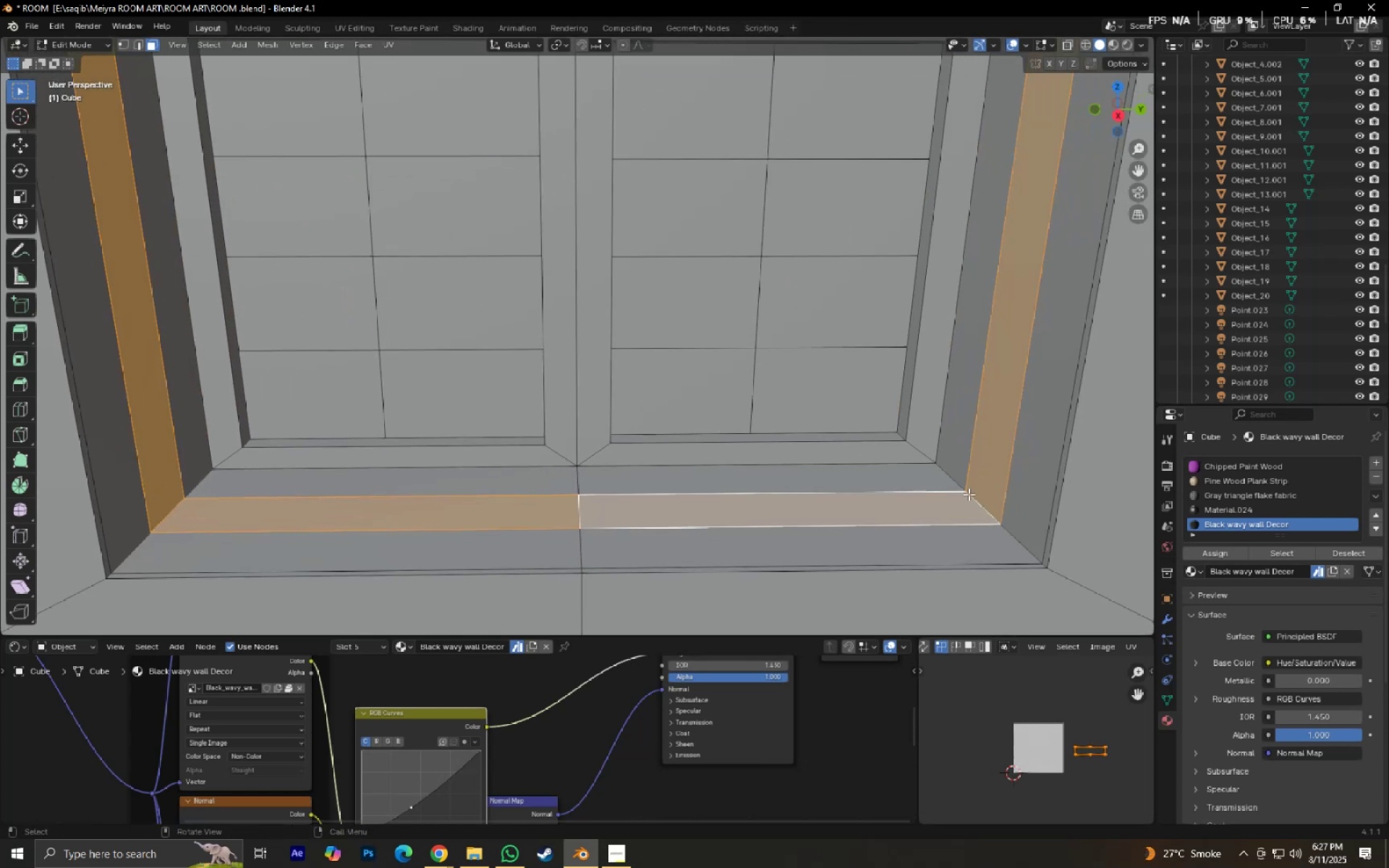 
type(sx)
 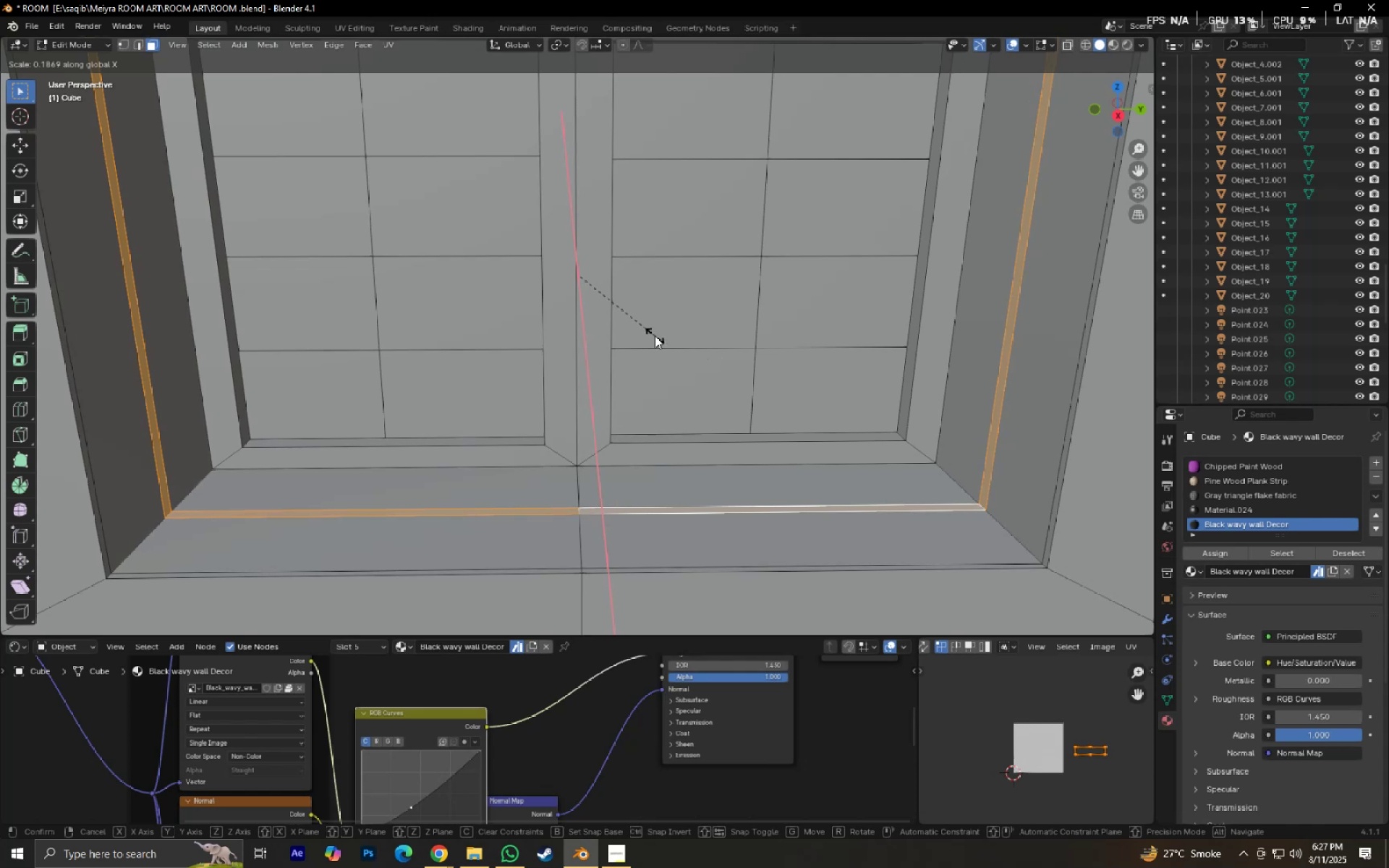 
left_click([653, 336])
 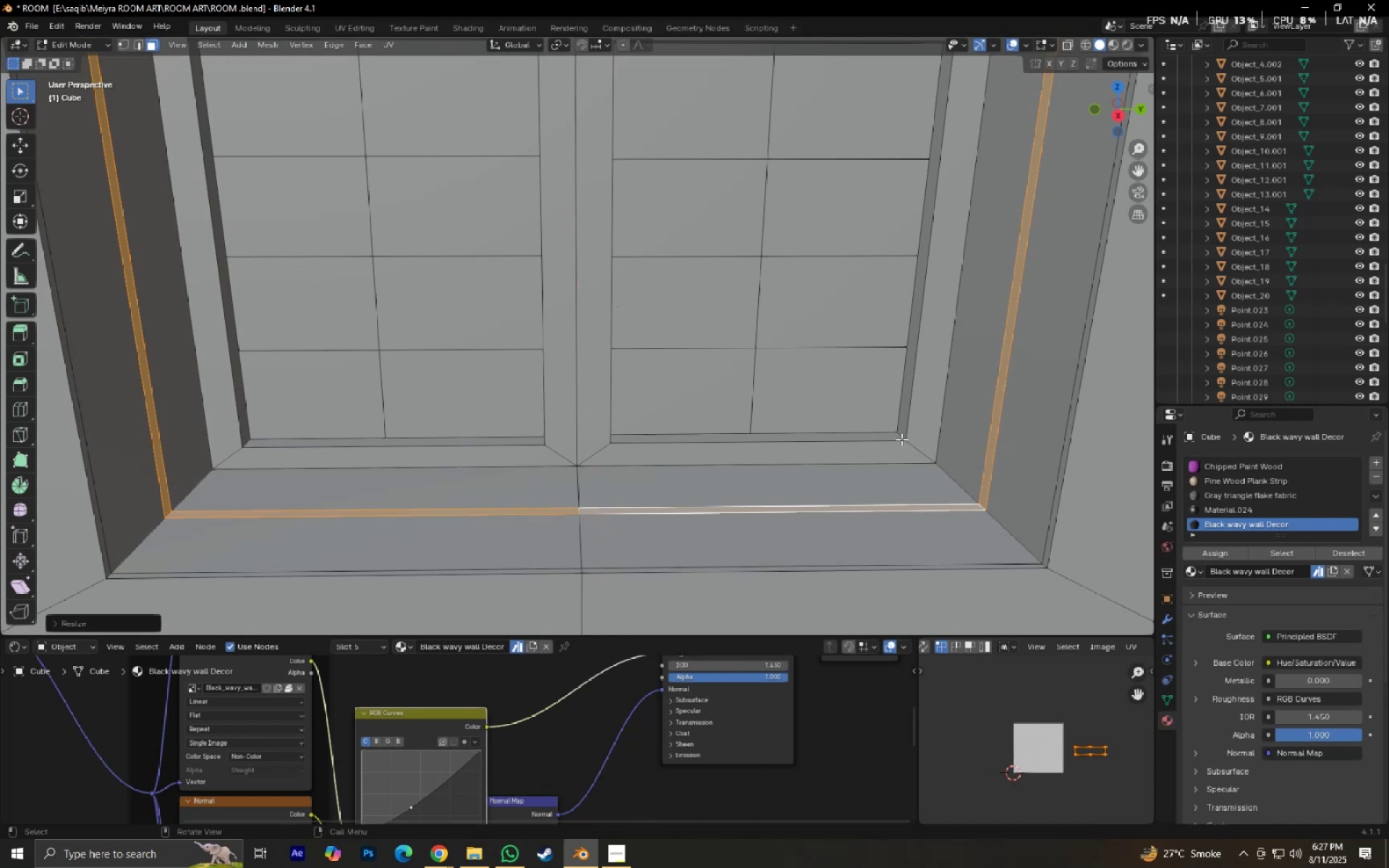 
type(gx)
 